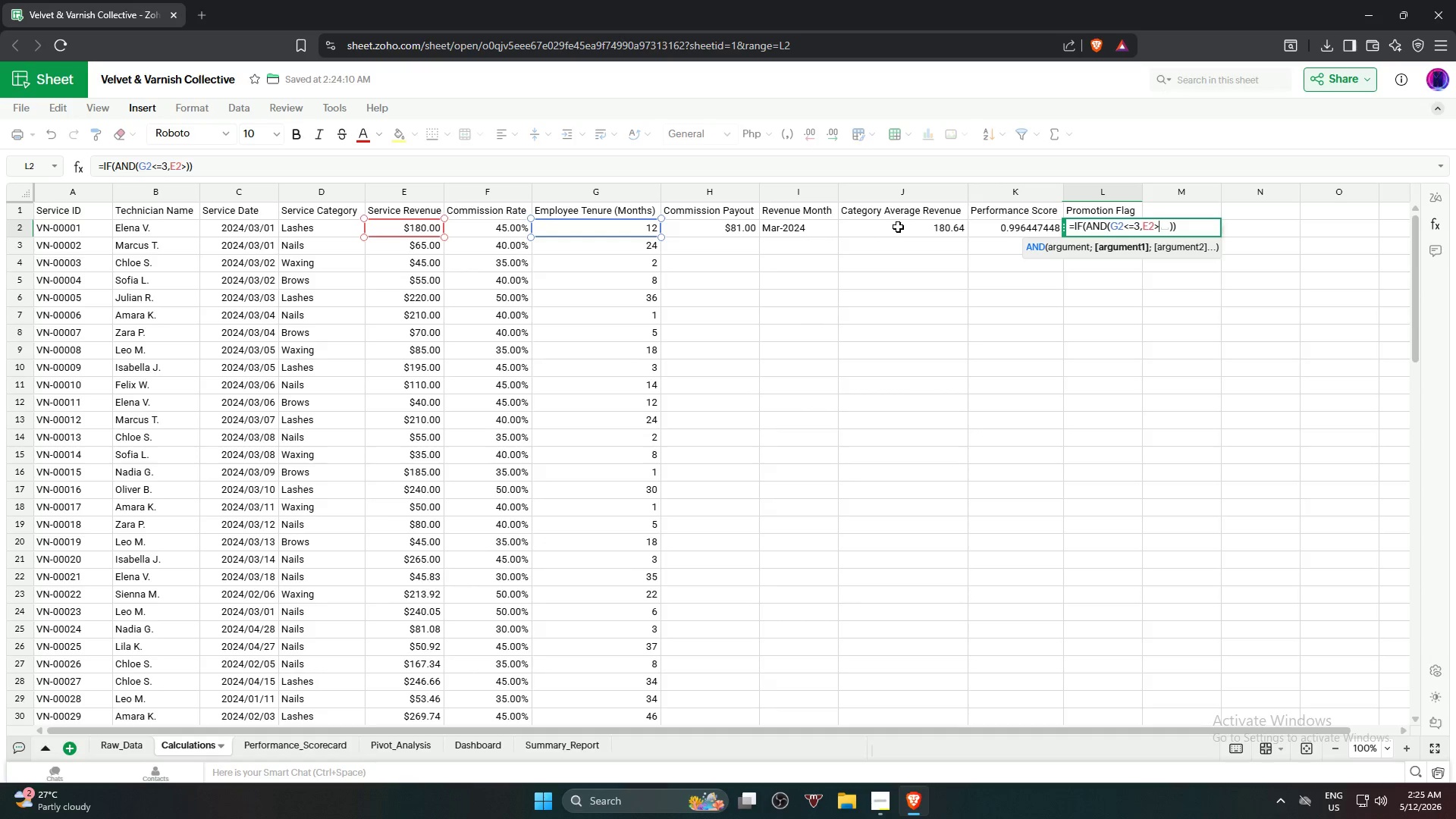 
left_click([896, 228])
 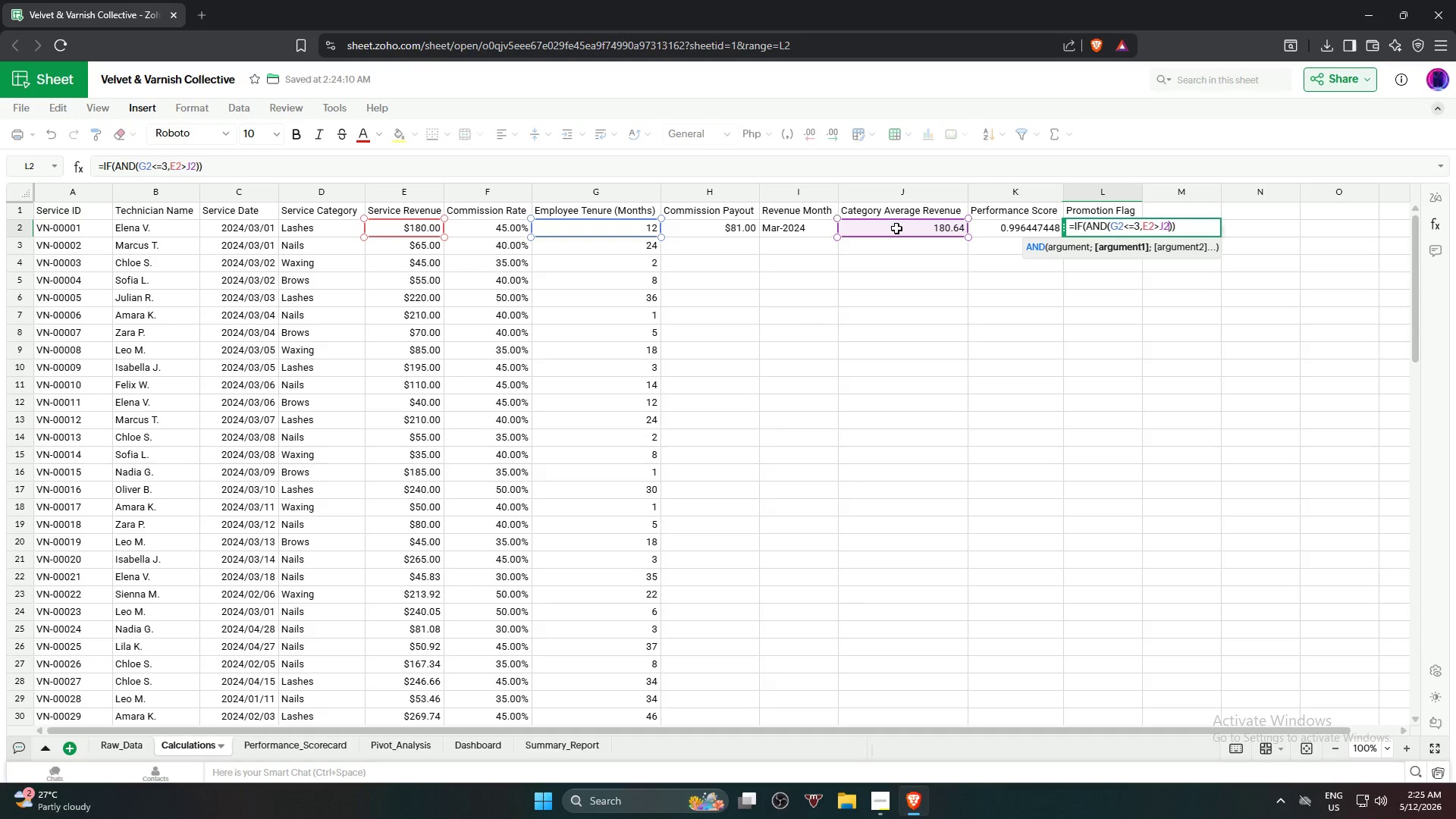 
wait(5.94)
 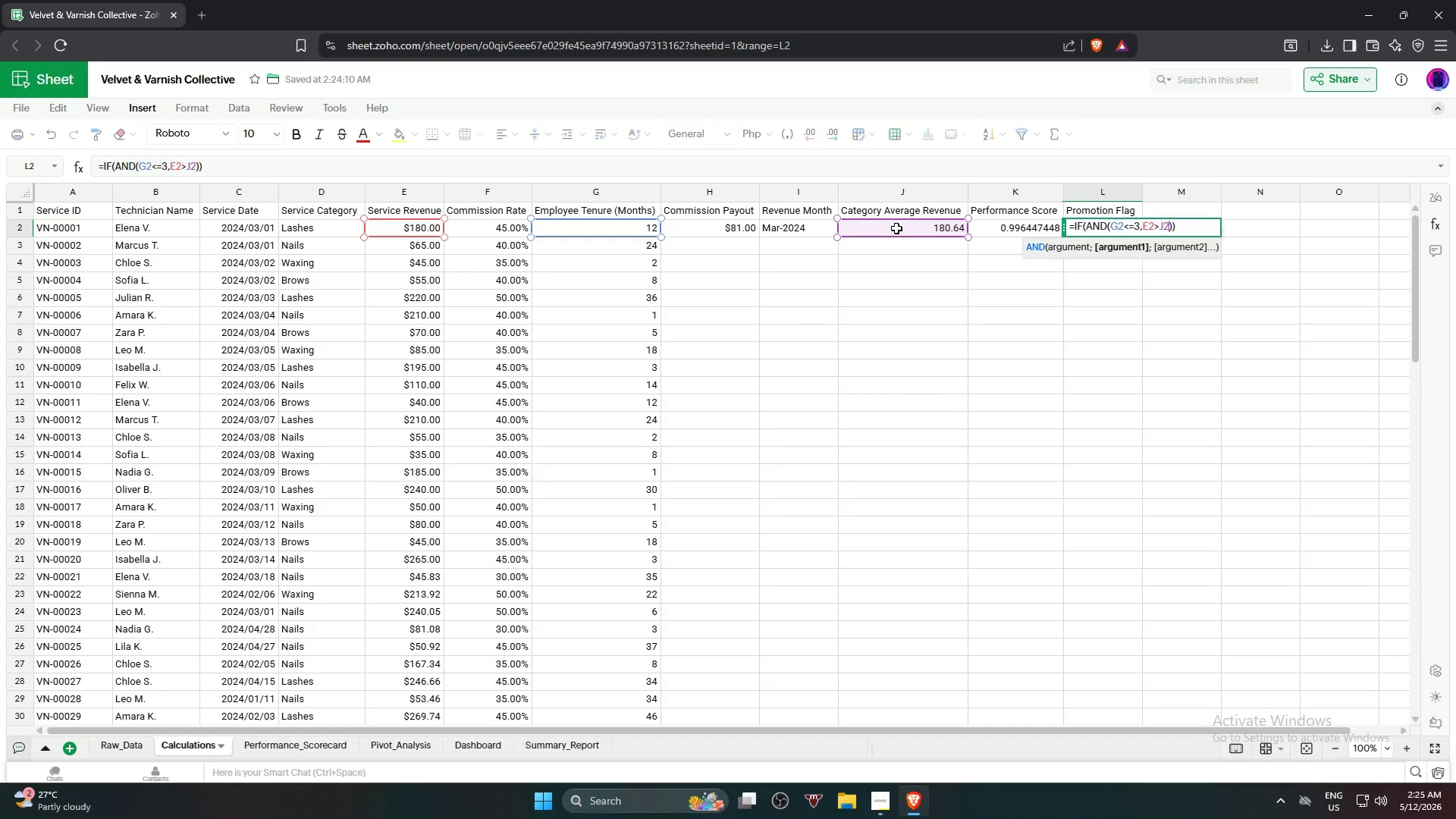 
type(),"Ear)
key(Backspace)
key(Backspace)
key(Backspace)
type(eAR)
 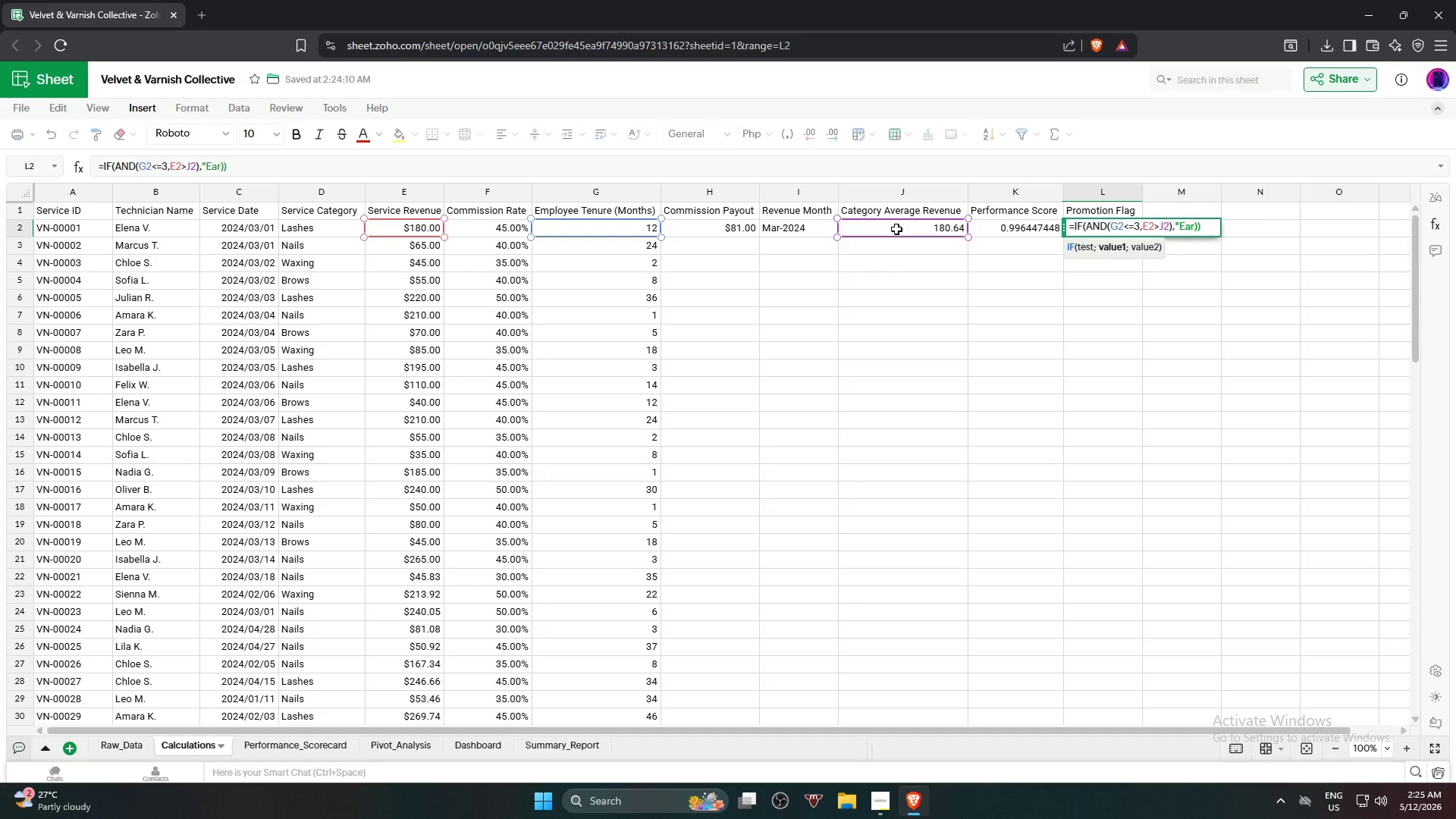 
wait(6.31)
 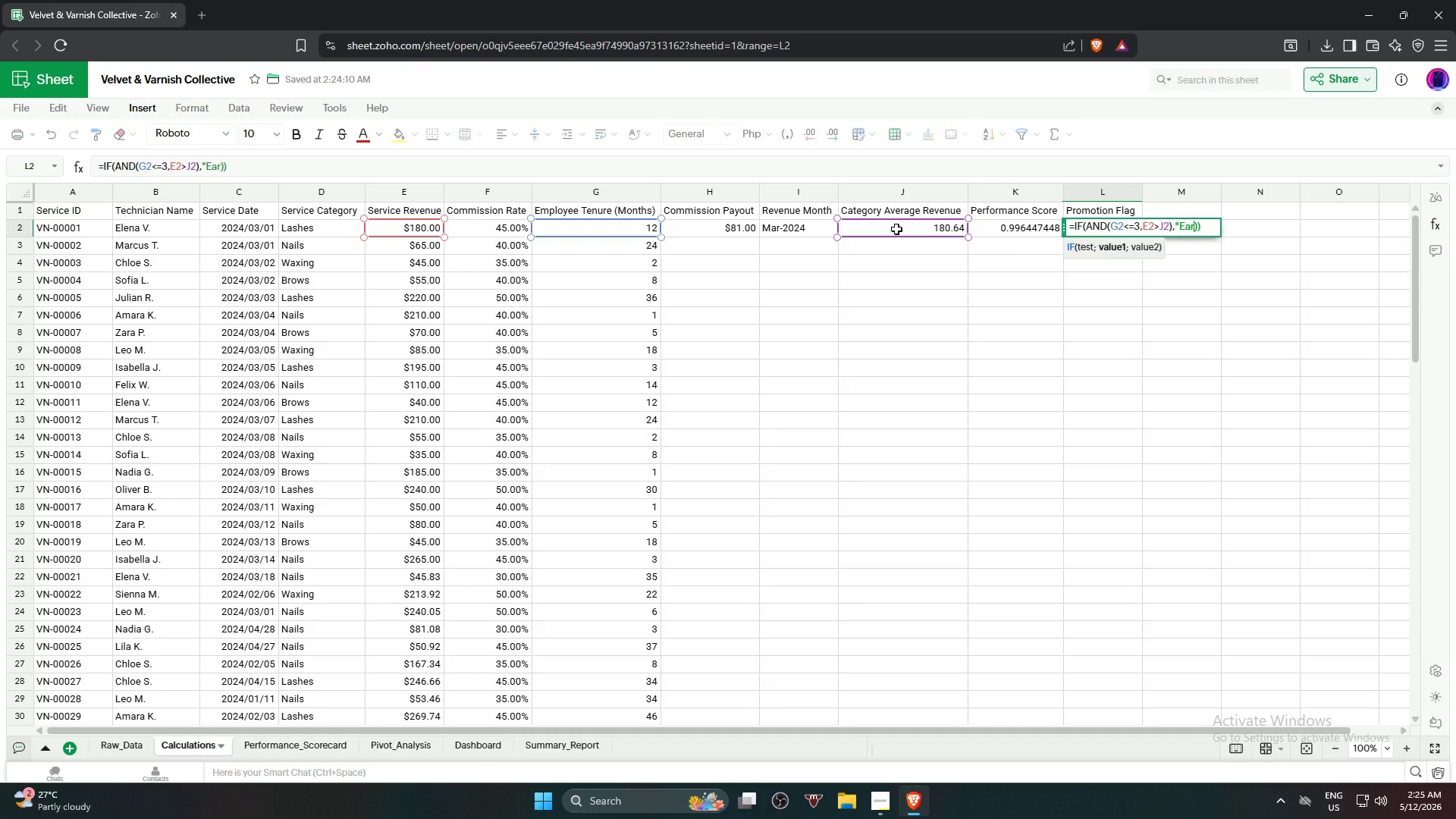 
type(LY)
 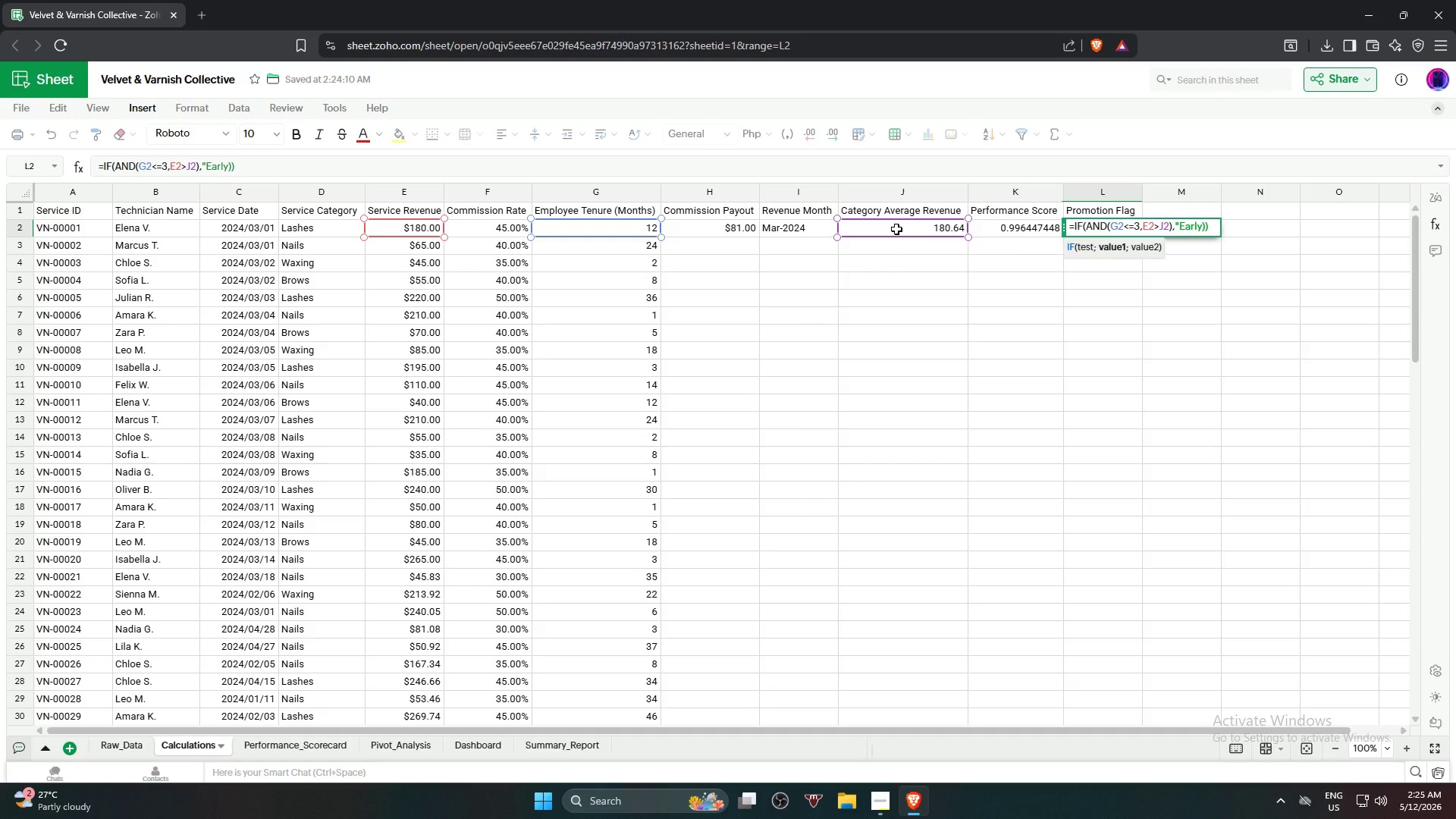 
wait(8.72)
 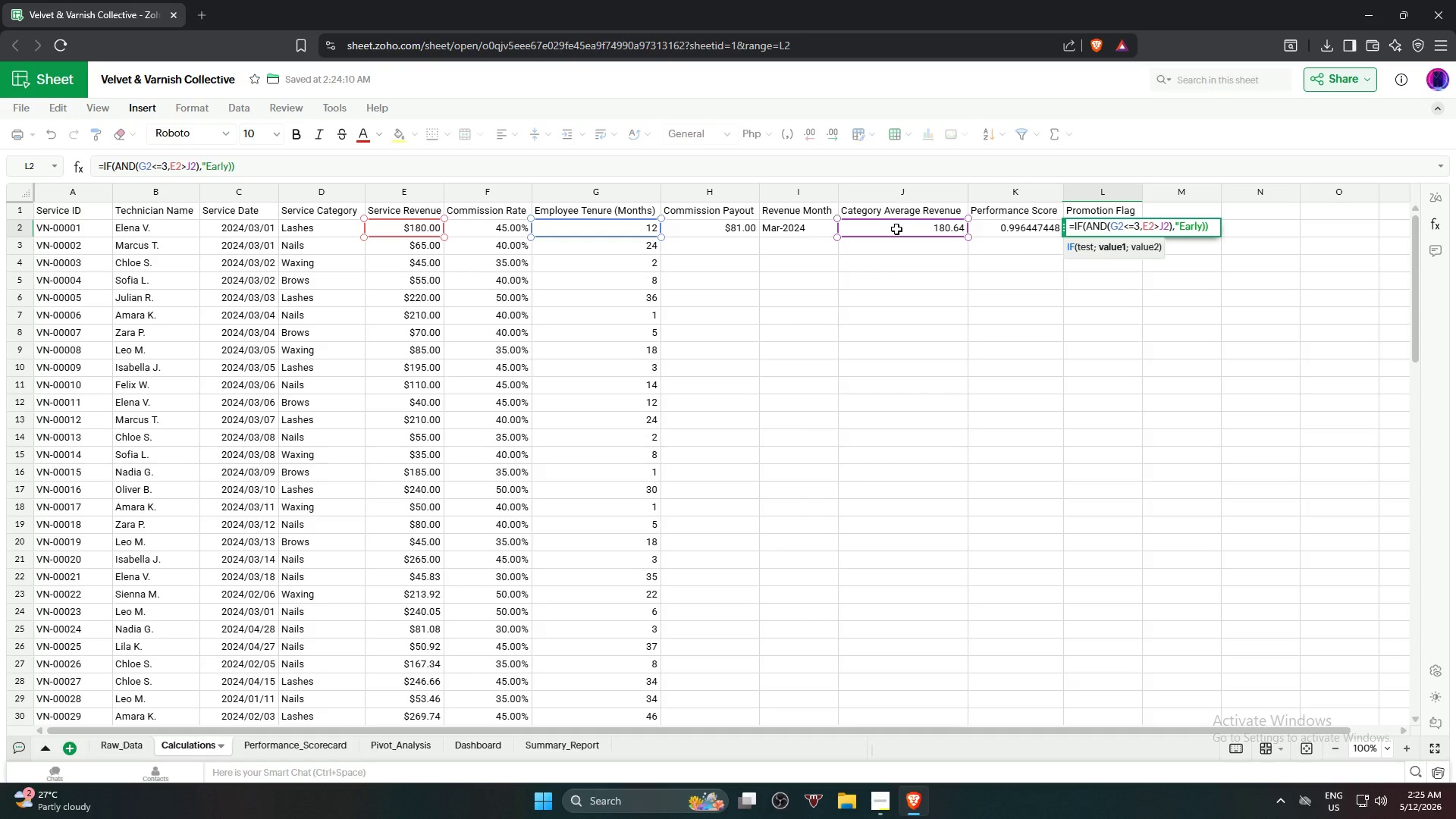 
type( Promotion",""))
key(Backspace)
 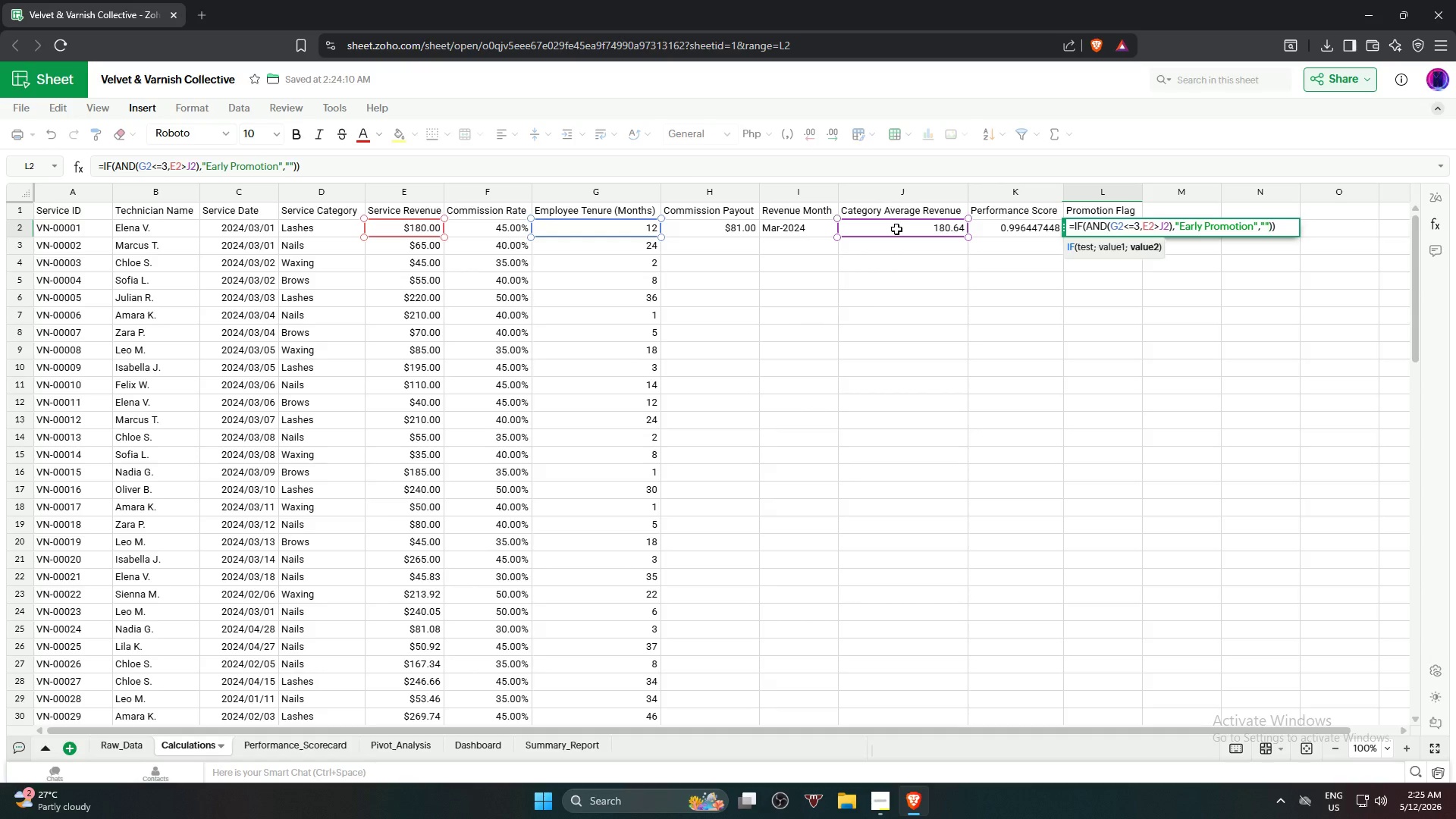 
key(Enter)
 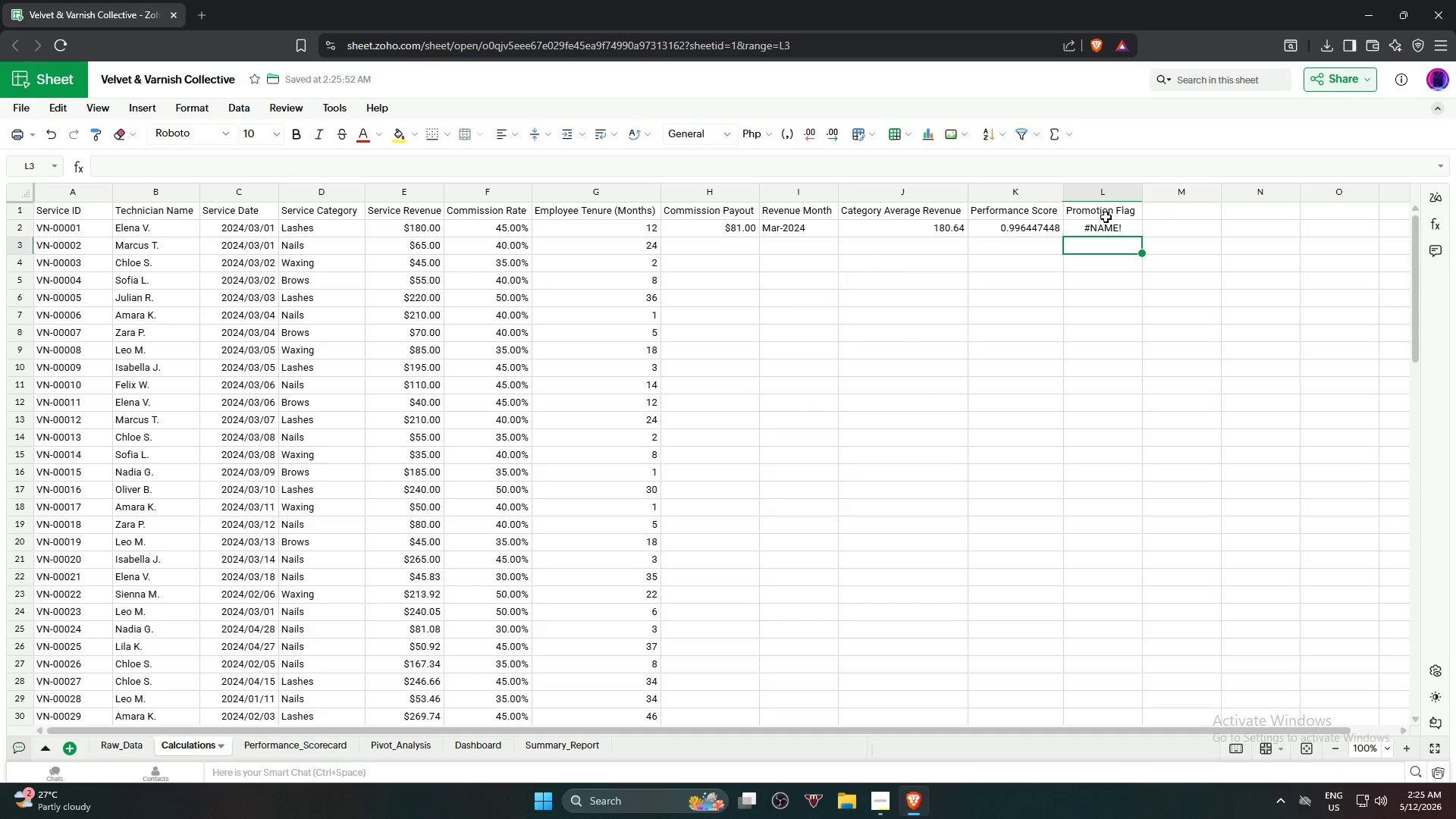 
left_click([1122, 230])
 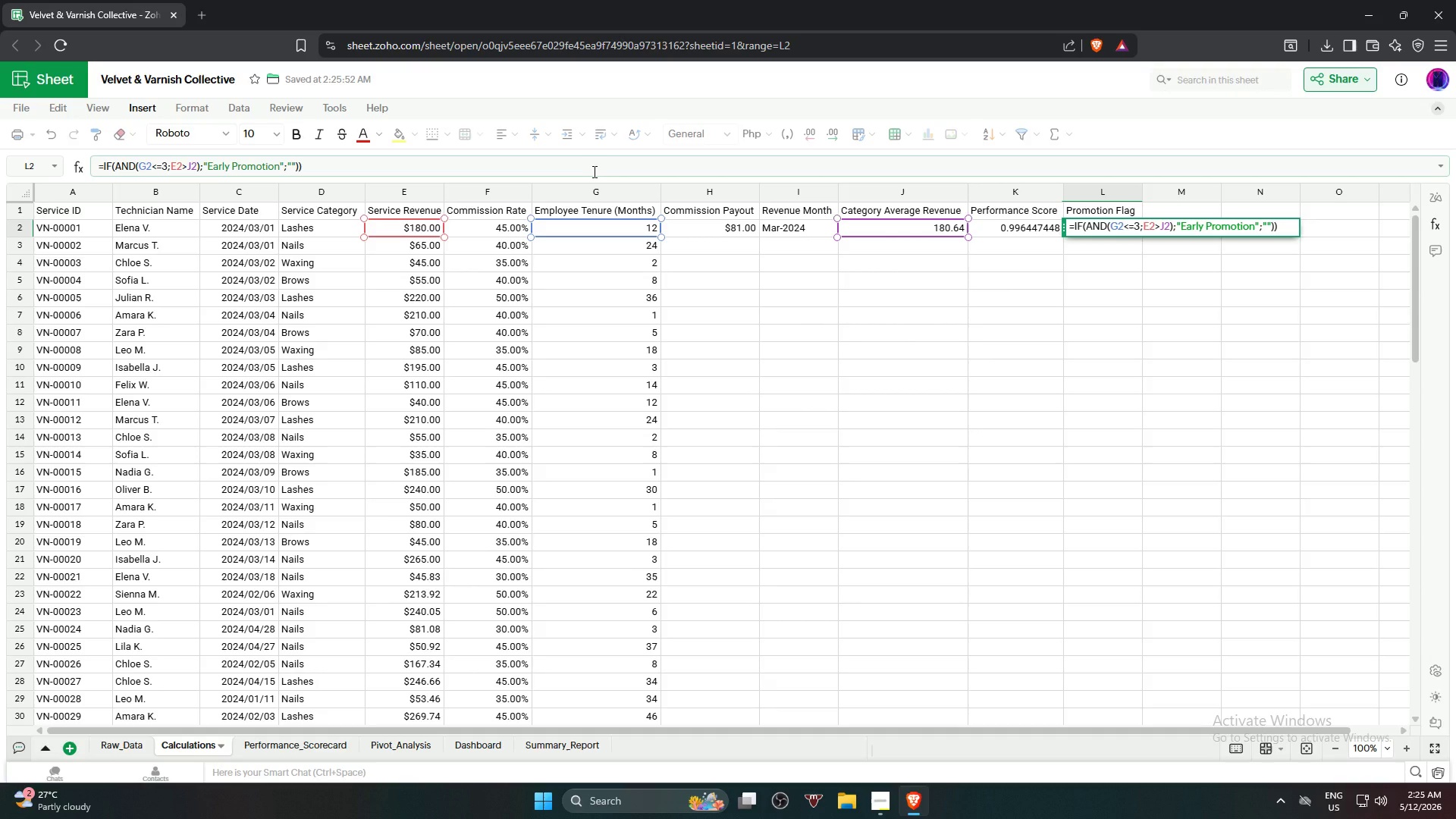 
key(Backspace)
 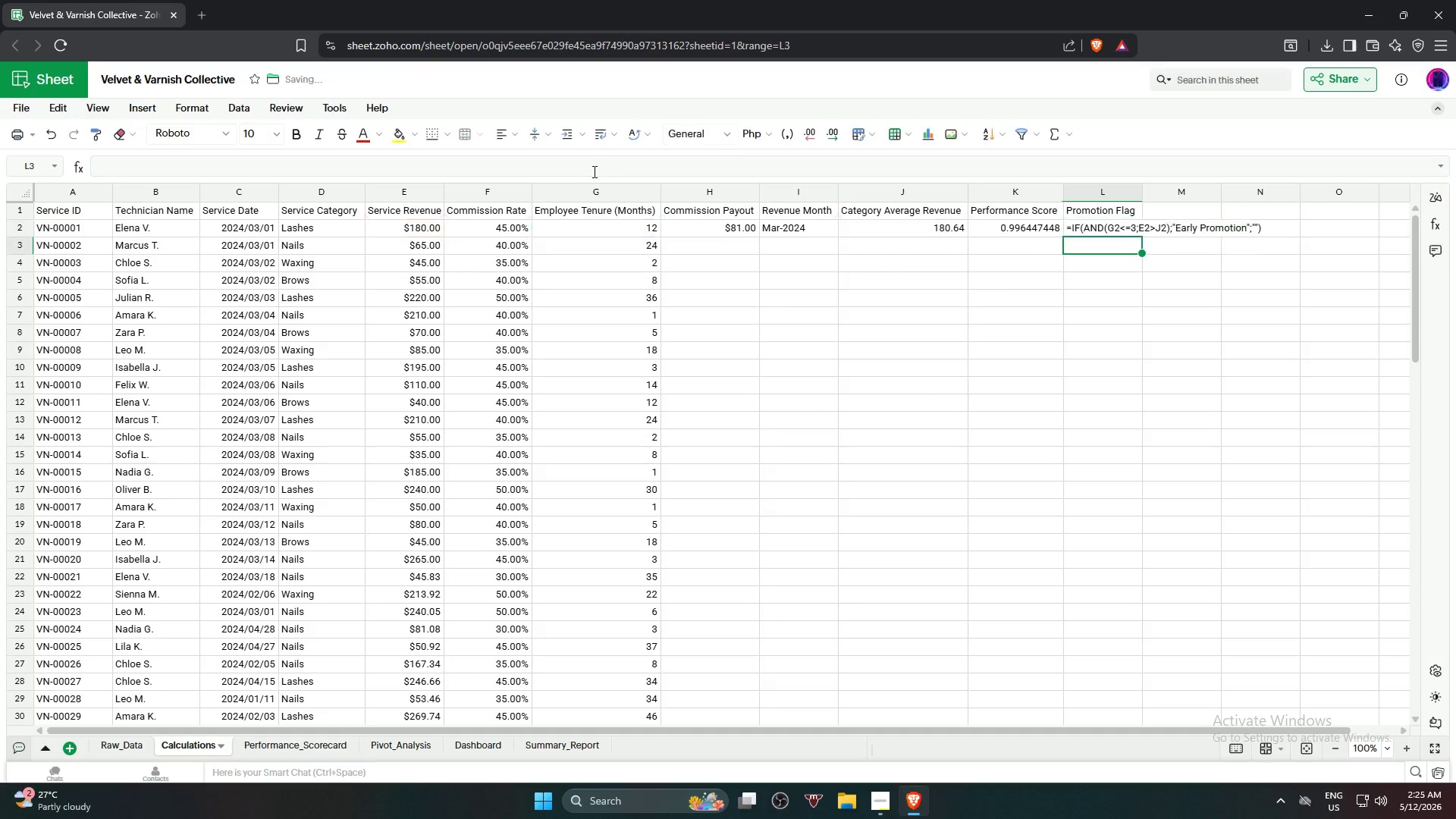 
key(Enter)
 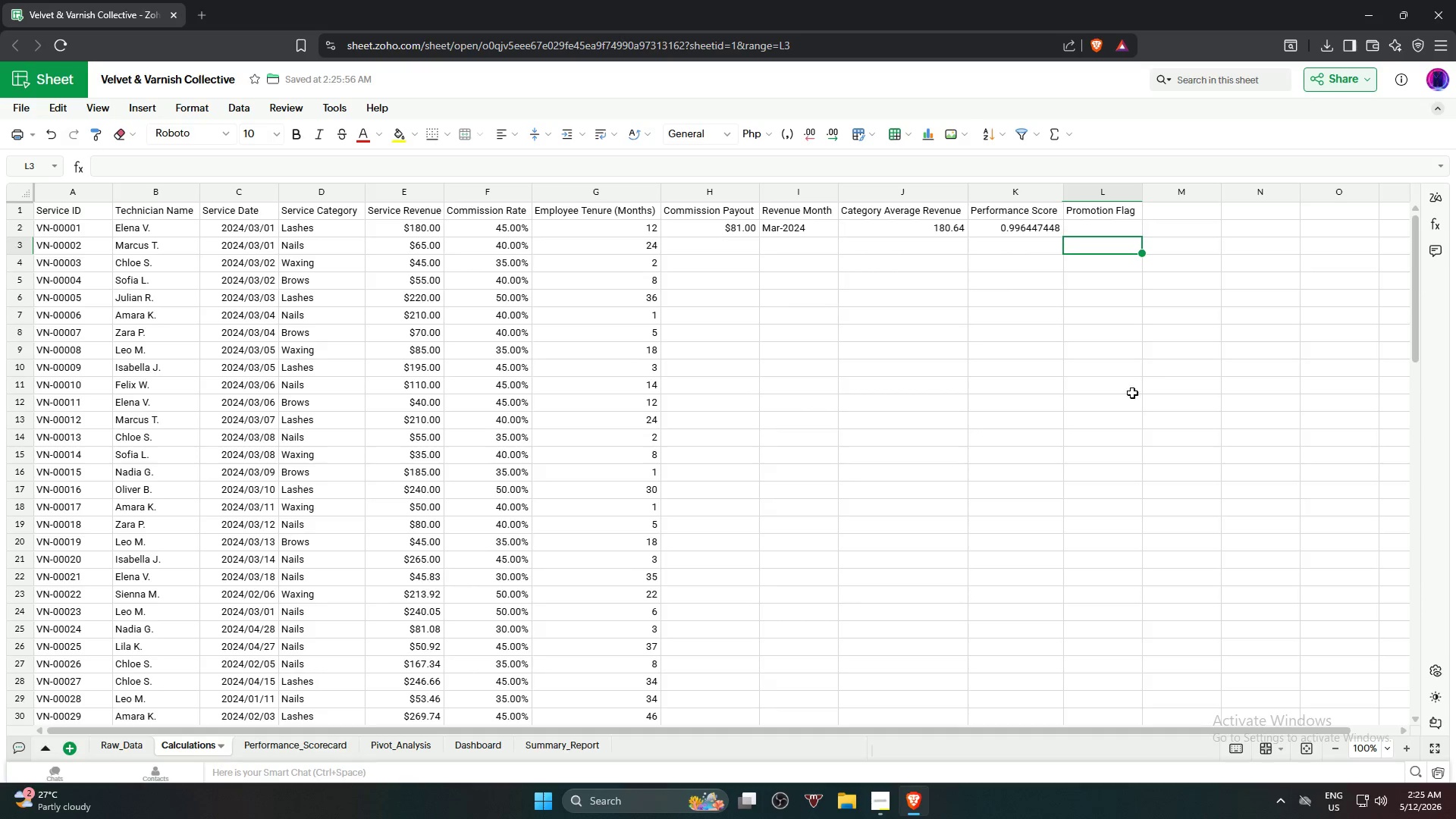 
left_click([1175, 309])
 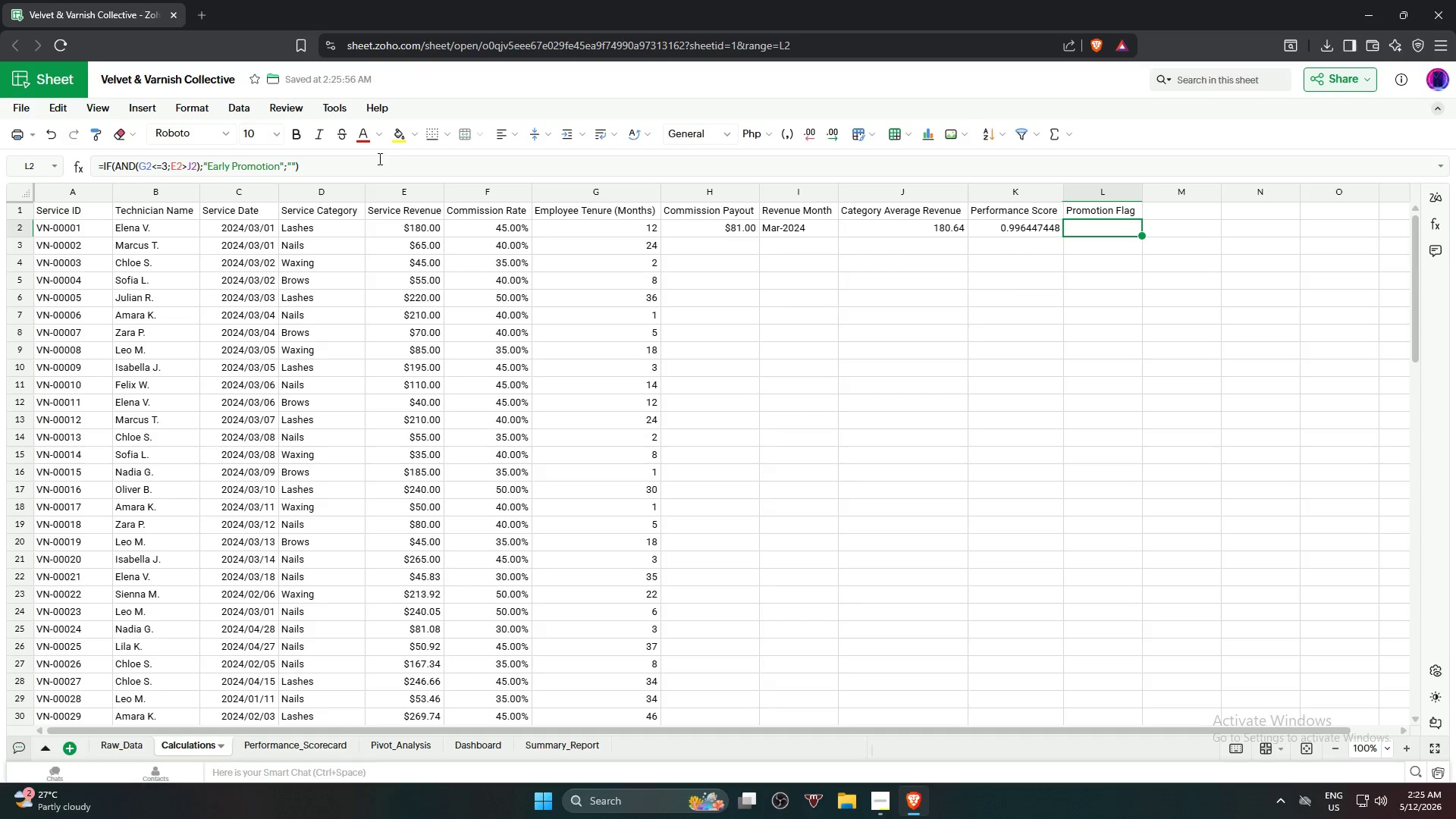 
left_click([372, 162])
 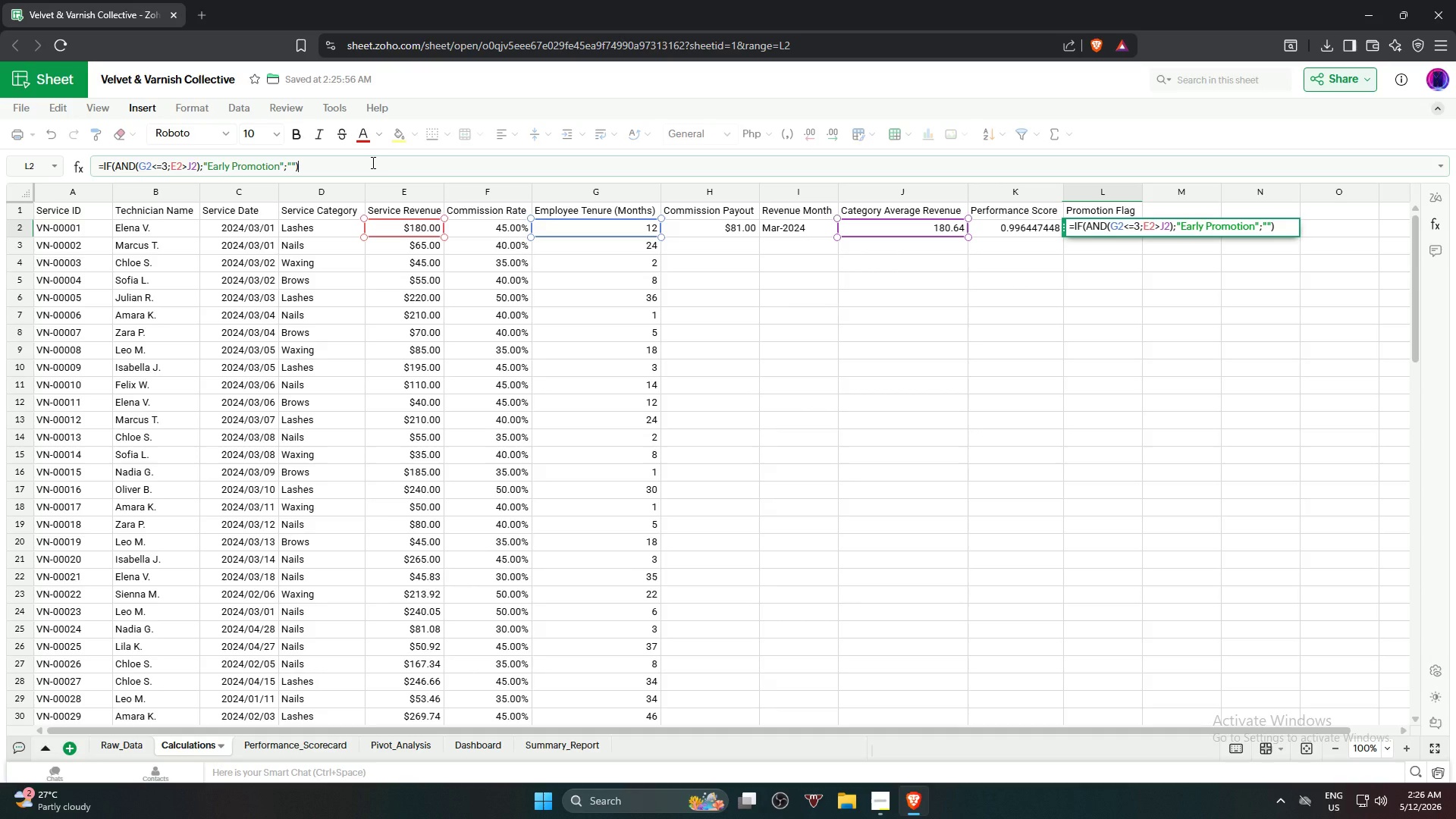 
wait(29.44)
 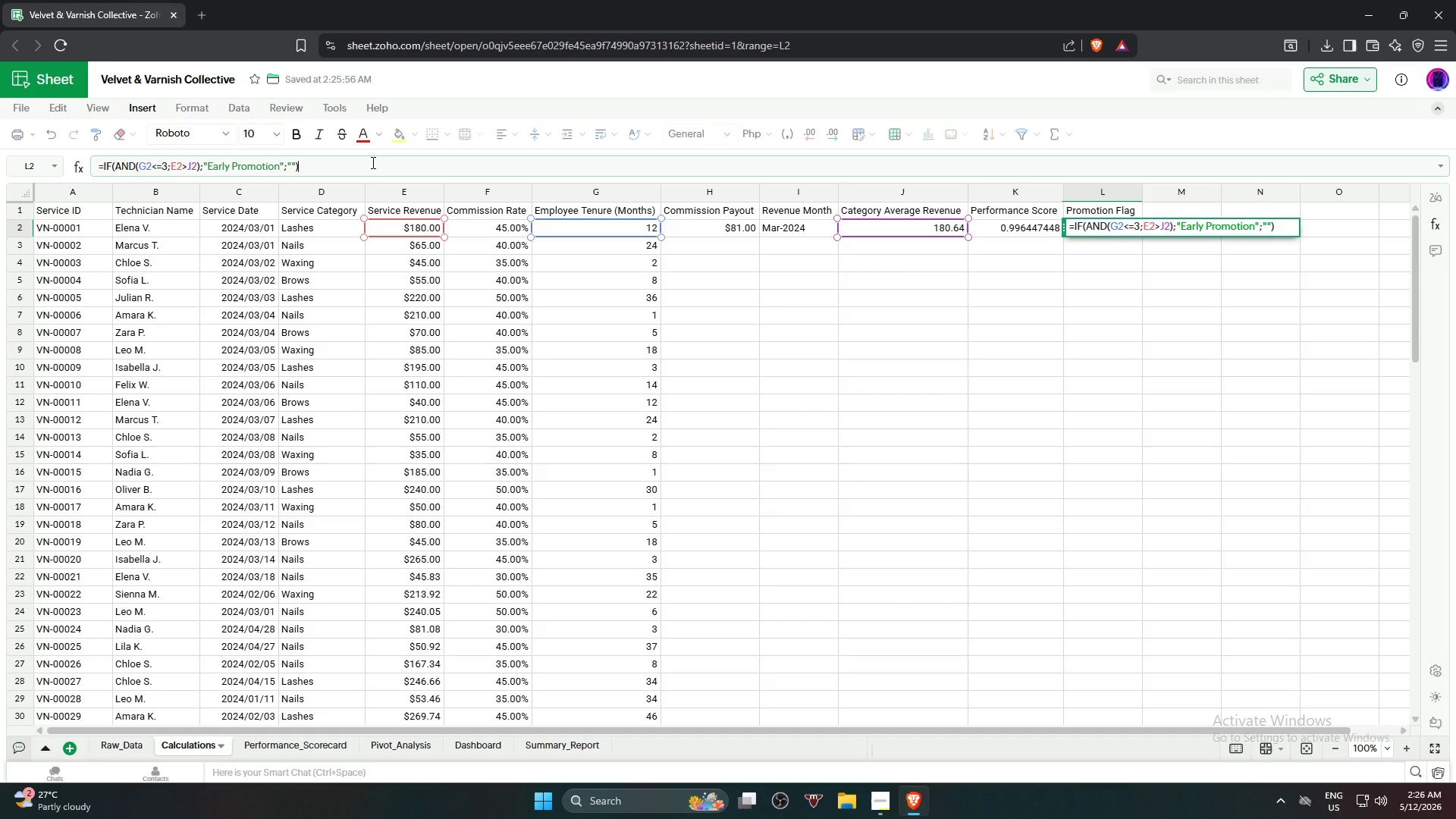 
left_click([1146, 235])
 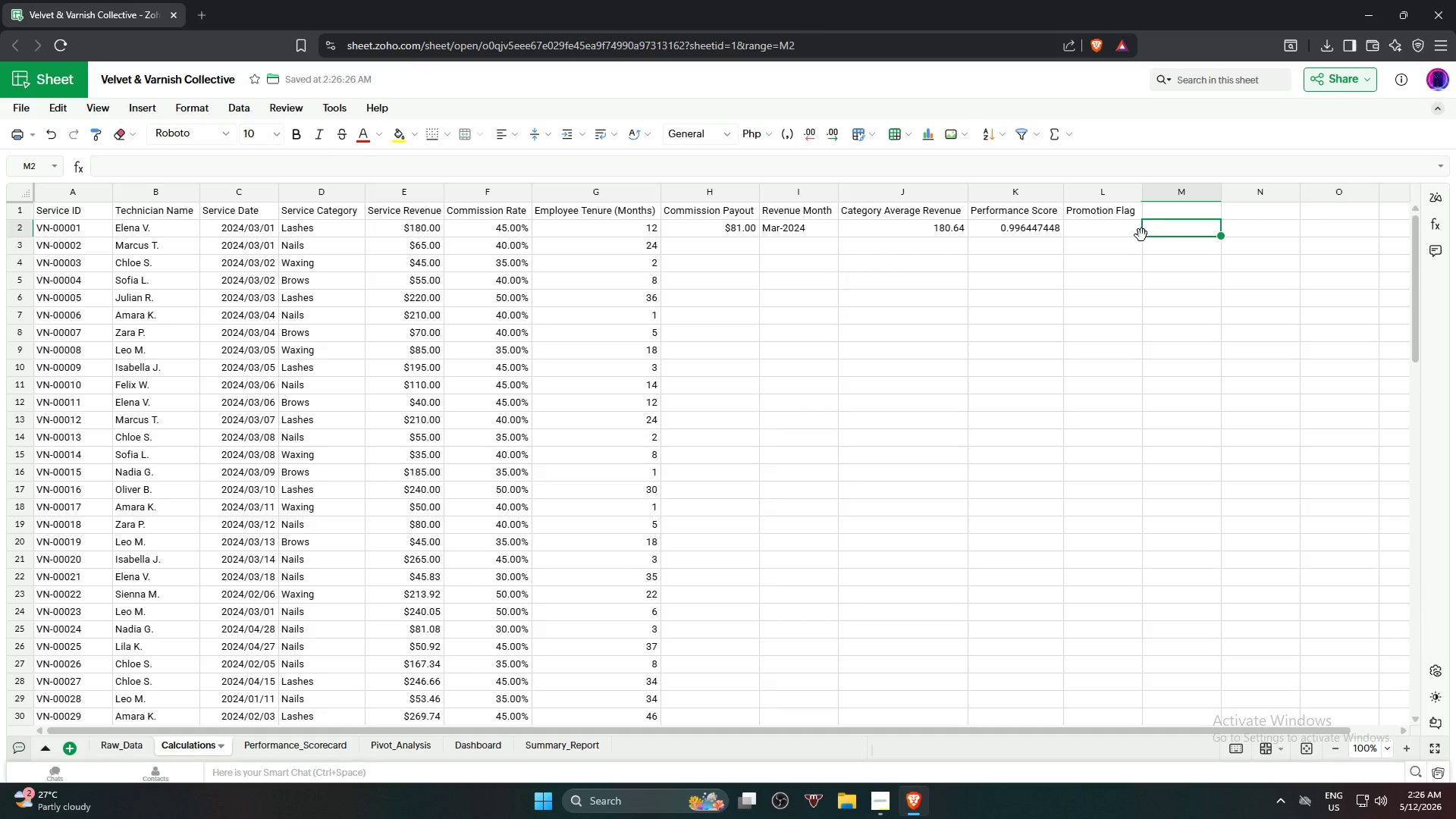 
left_click([1137, 234])
 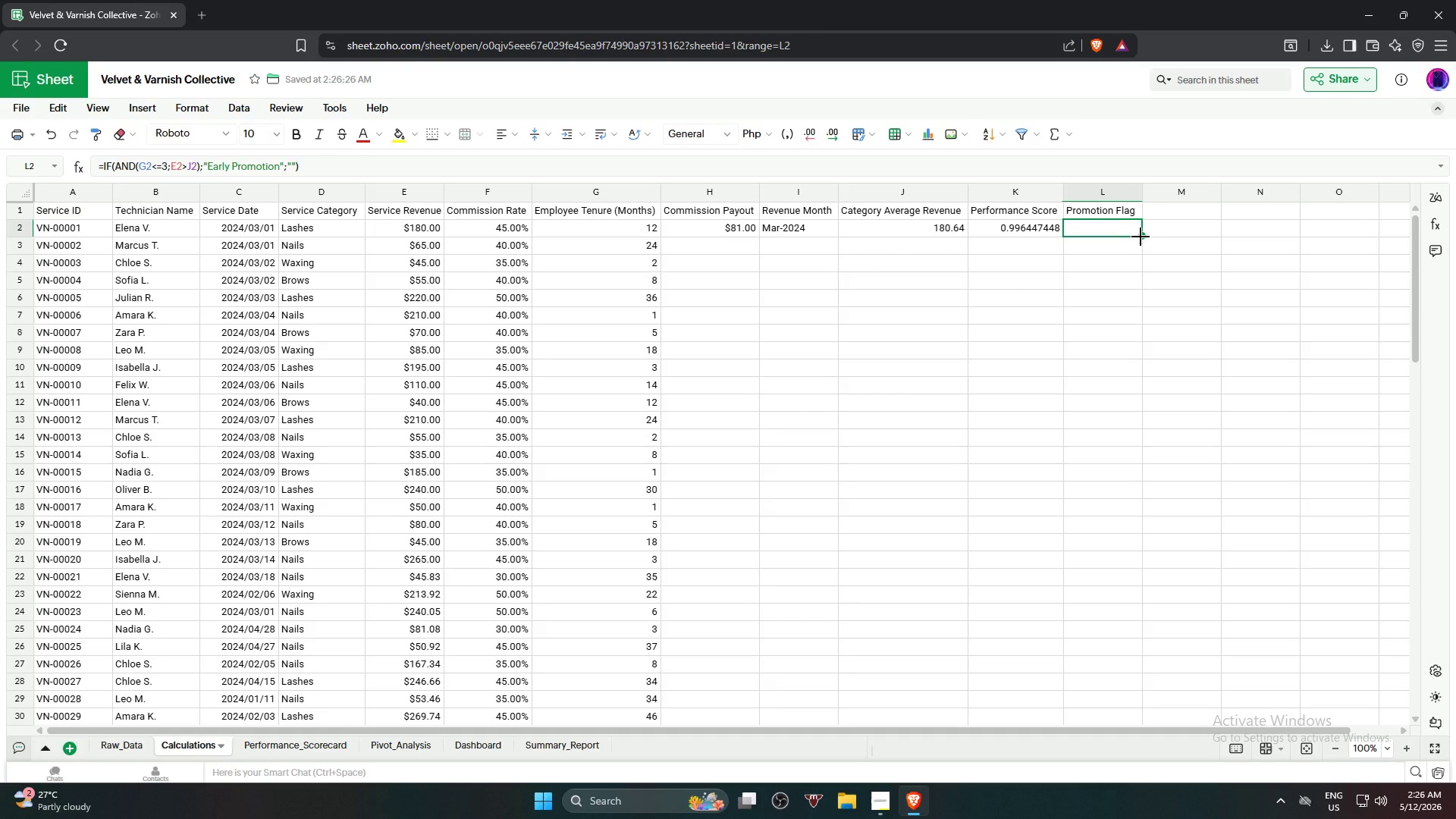 
left_click_drag(start_coordinate=[1141, 237], to_coordinate=[1121, 339])
 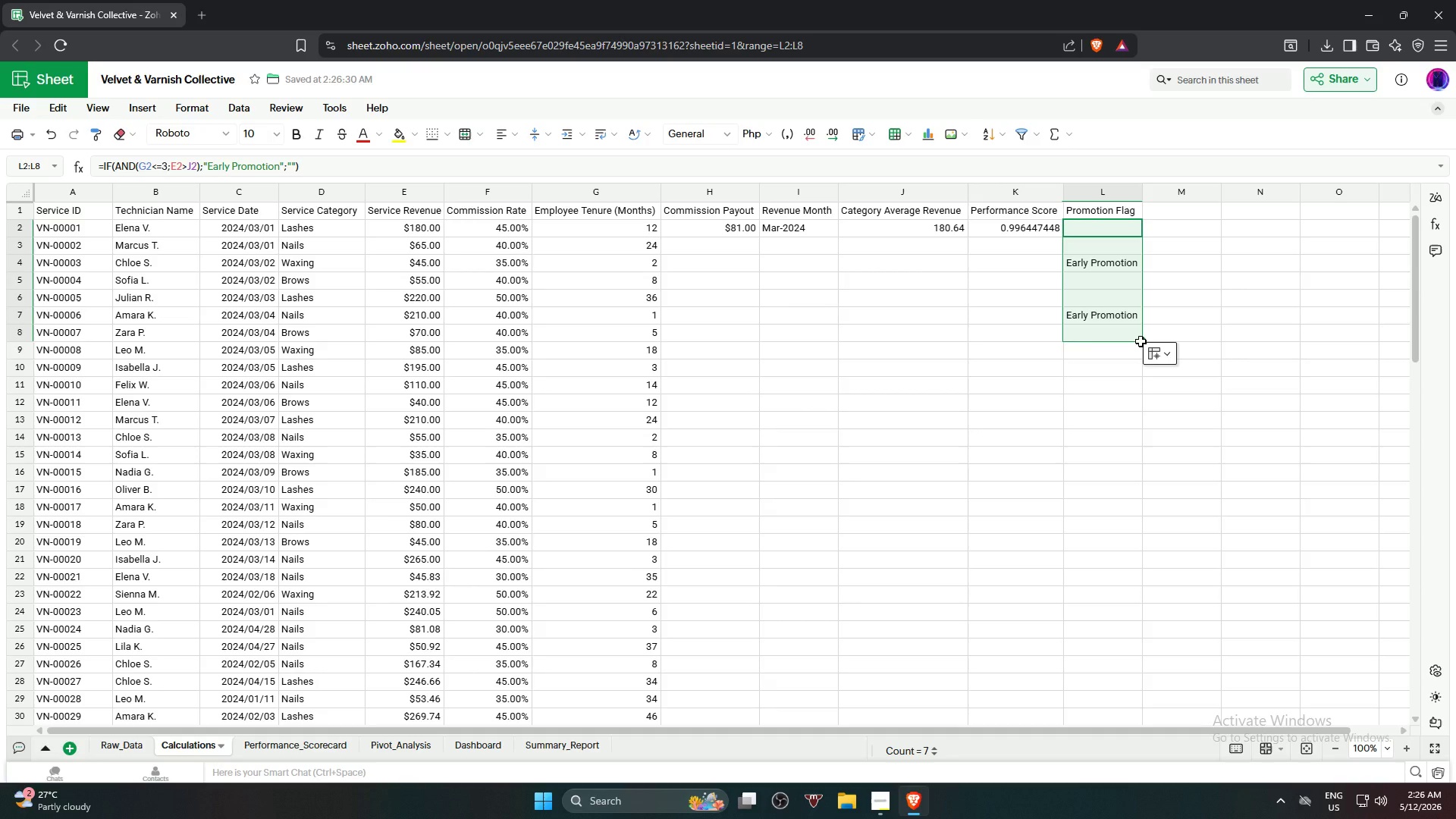 
wait(19.69)
 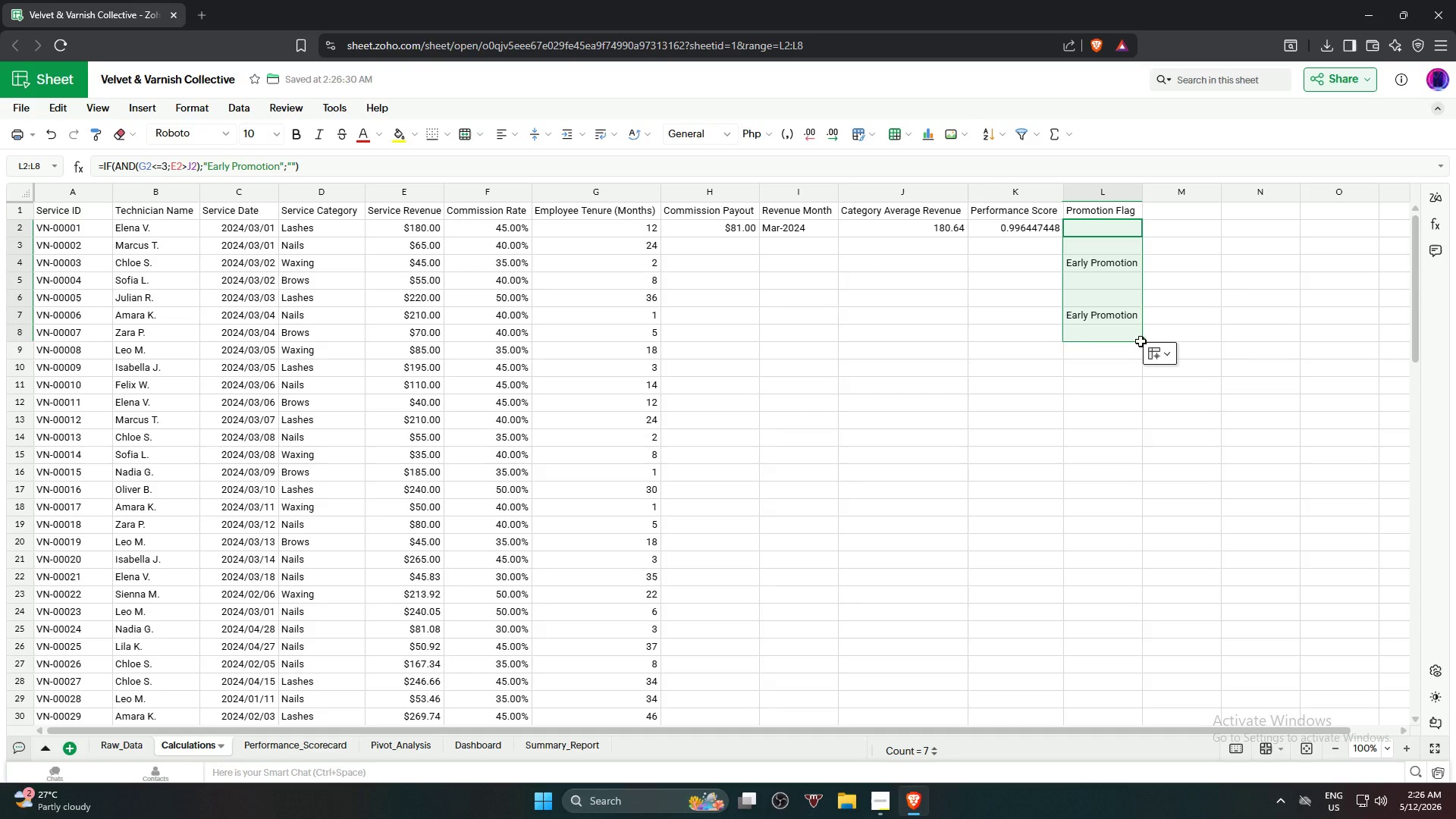 
left_click_drag(start_coordinate=[1141, 339], to_coordinate=[1114, 458])
 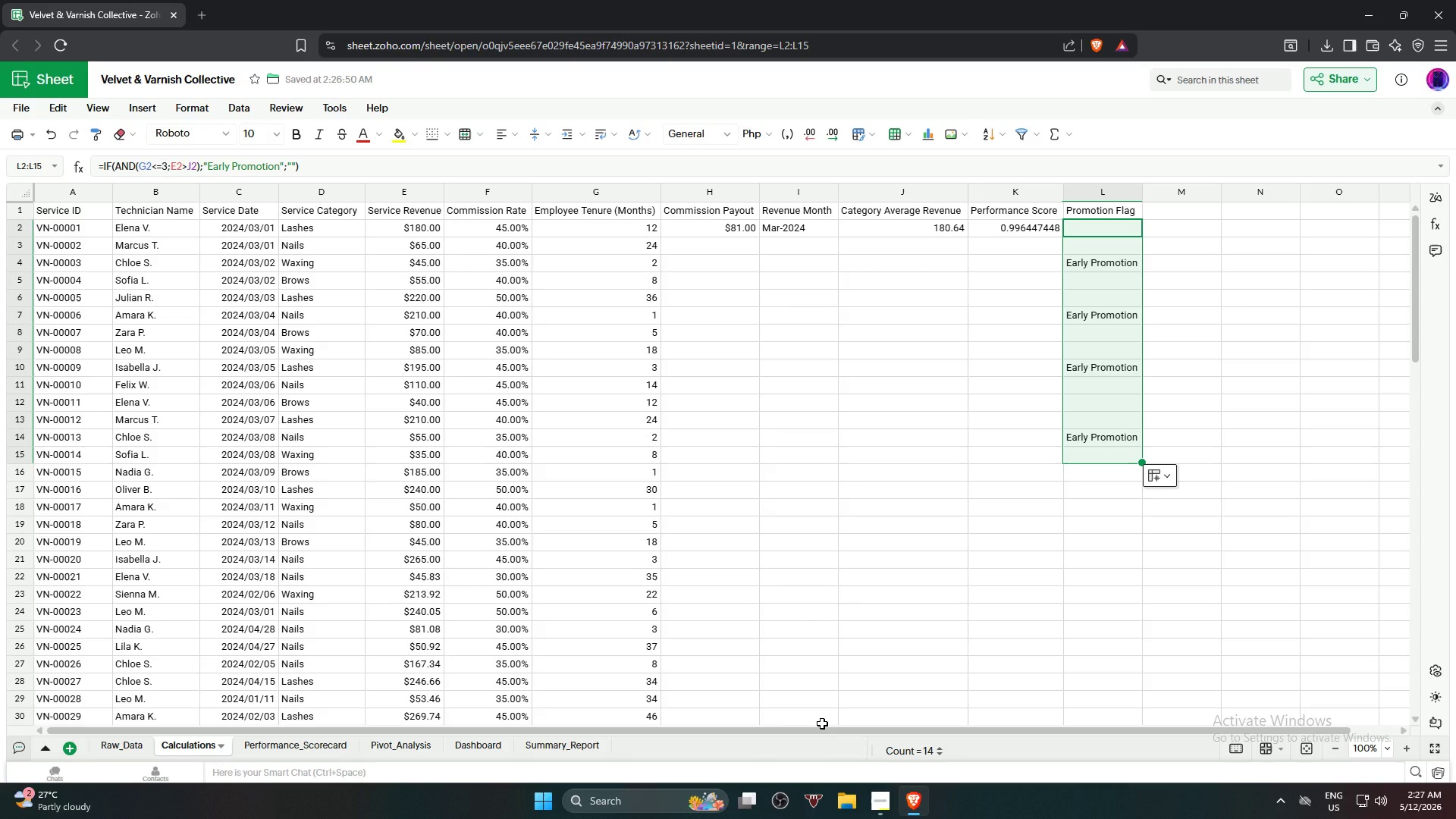 
wait(59.94)
 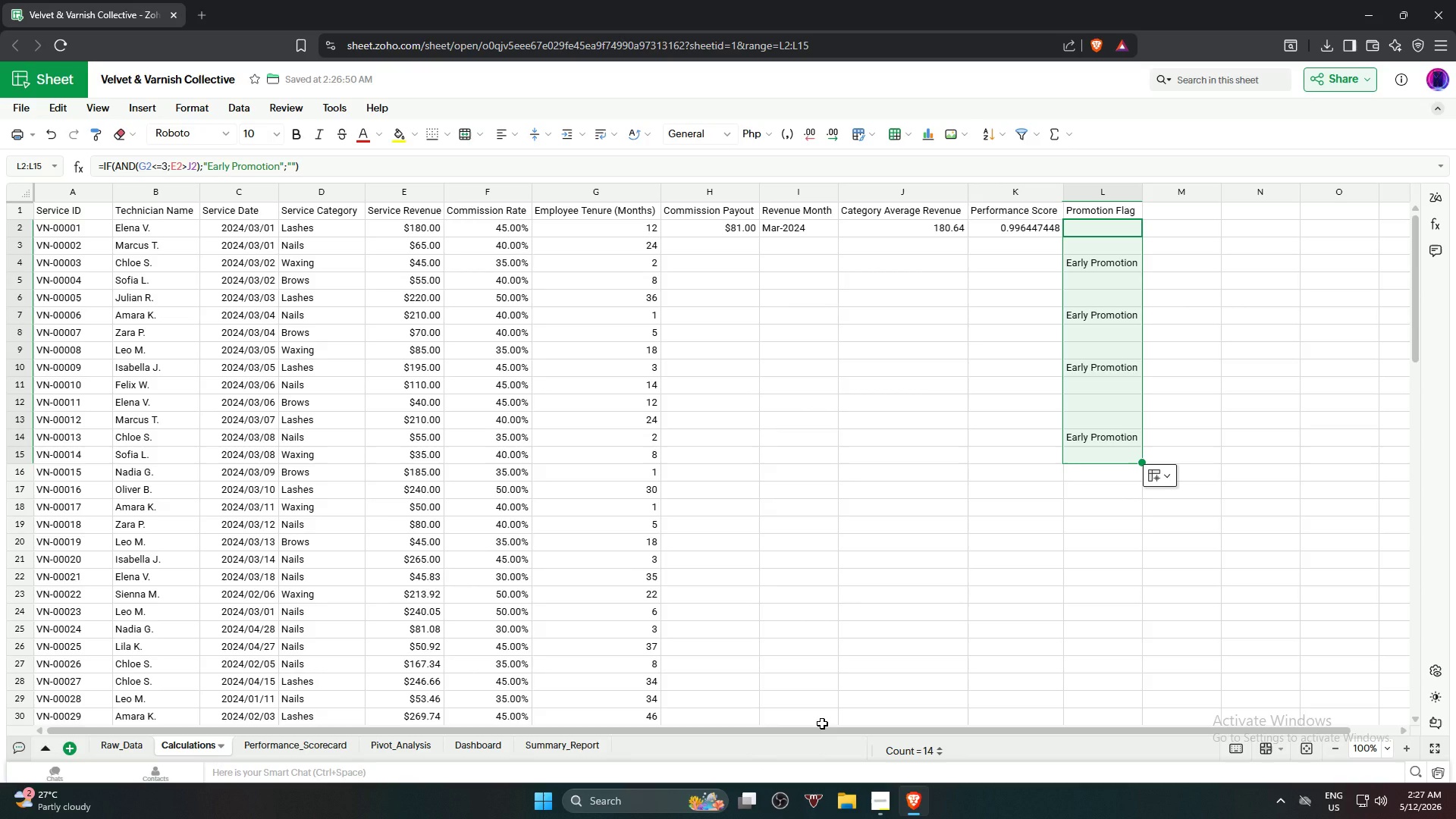 
left_click([294, 168])
 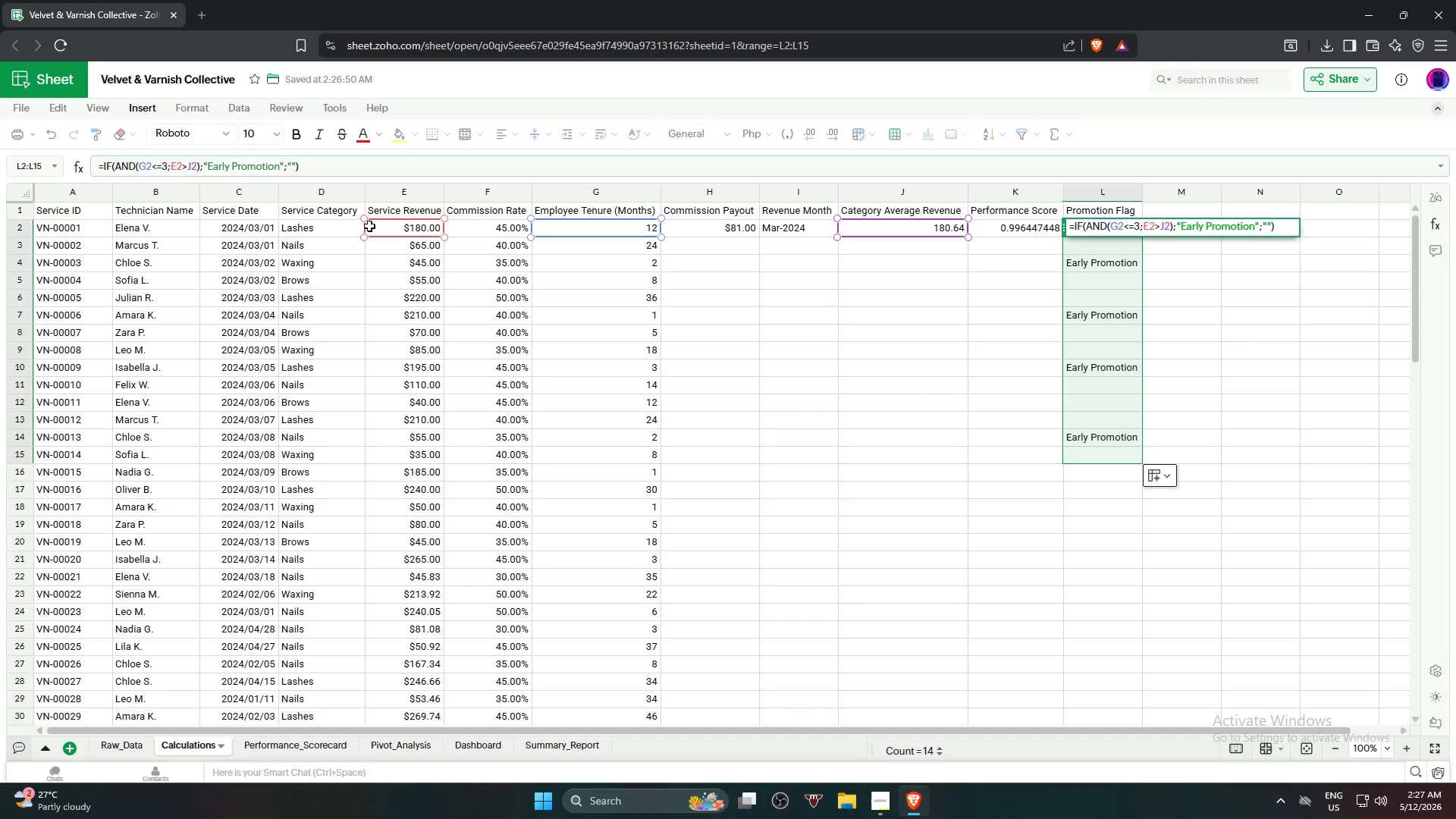 
wait(6.86)
 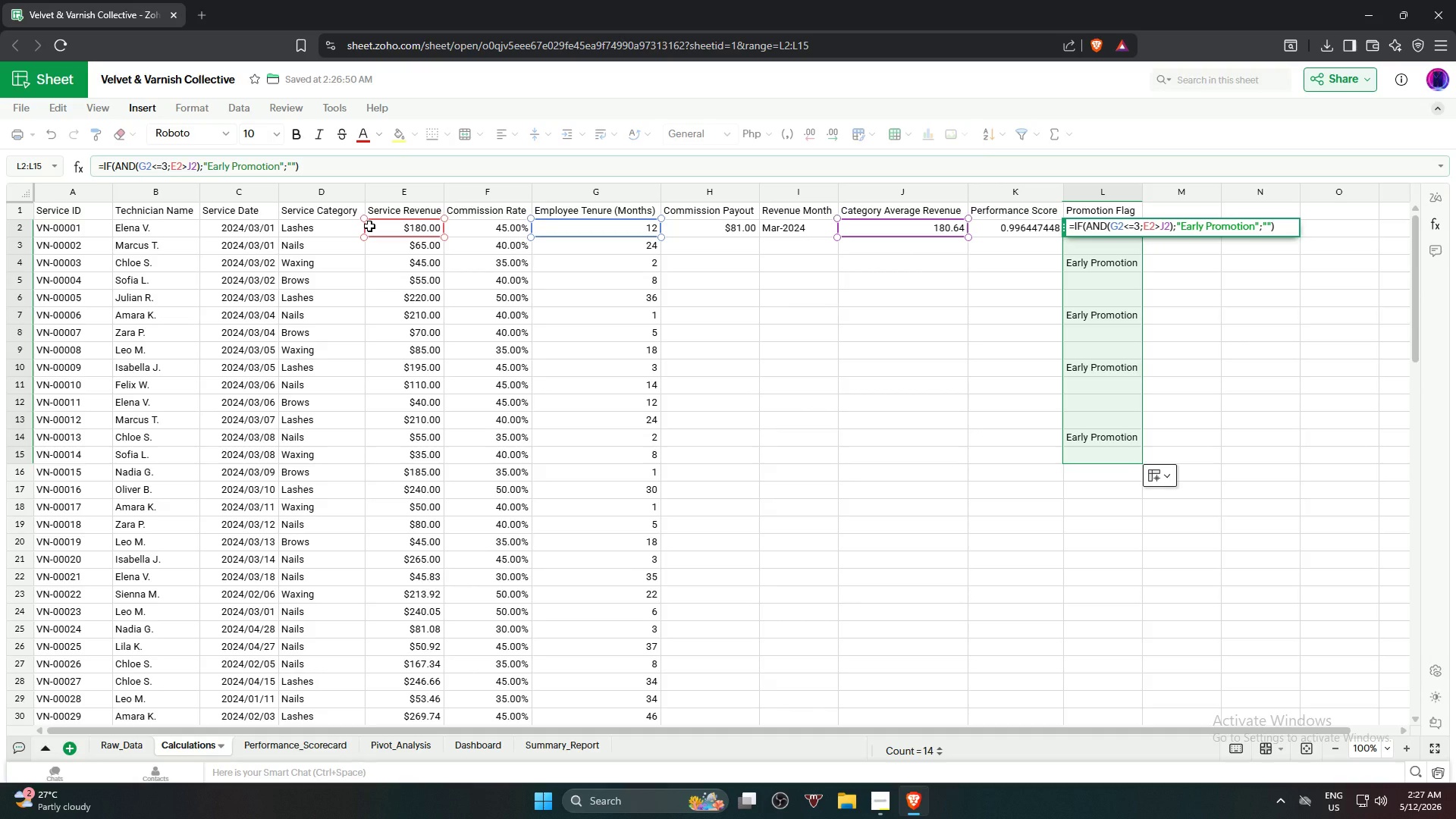 
key(Backspace)
type(Stan)
 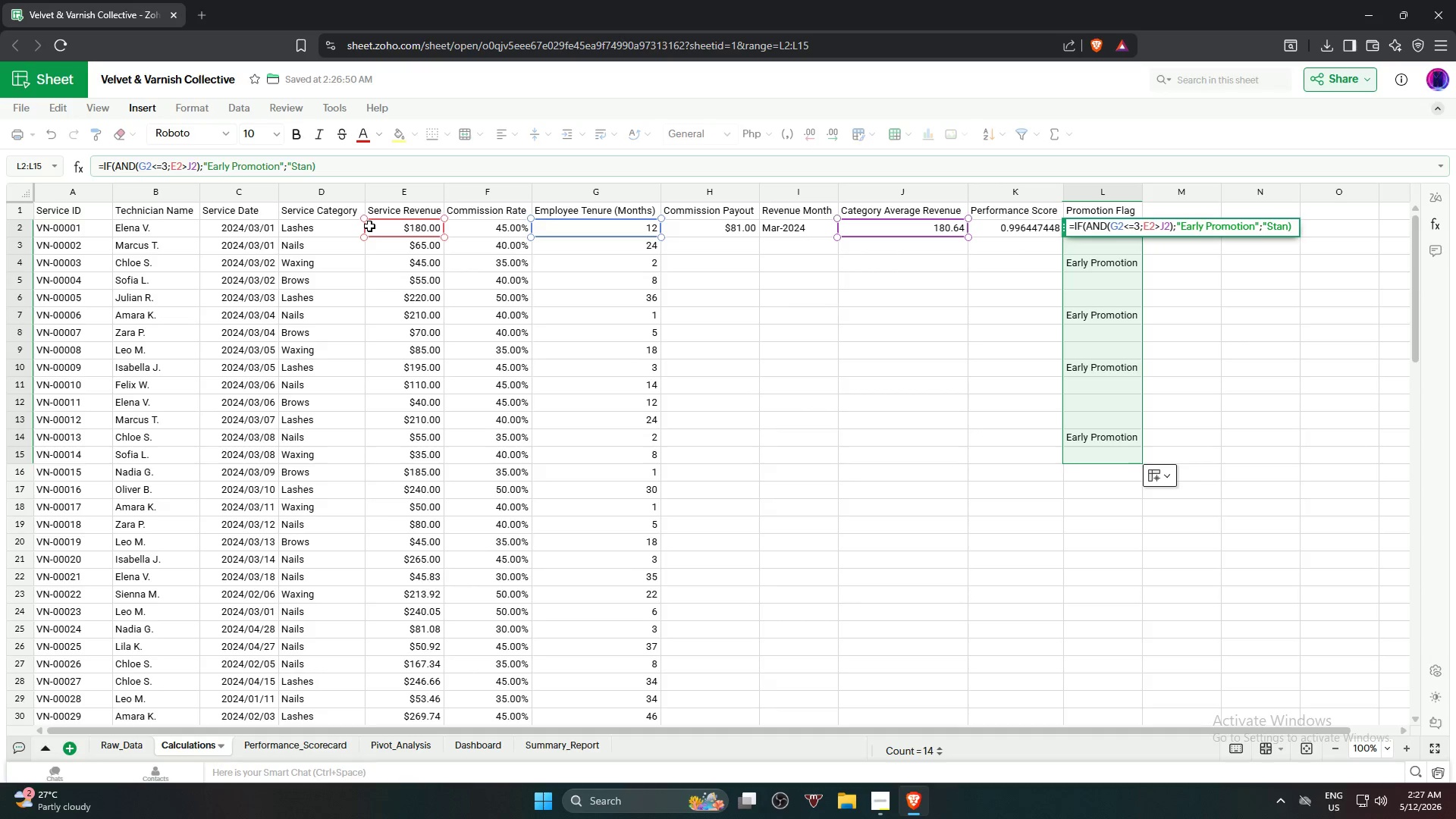 
wait(20.03)
 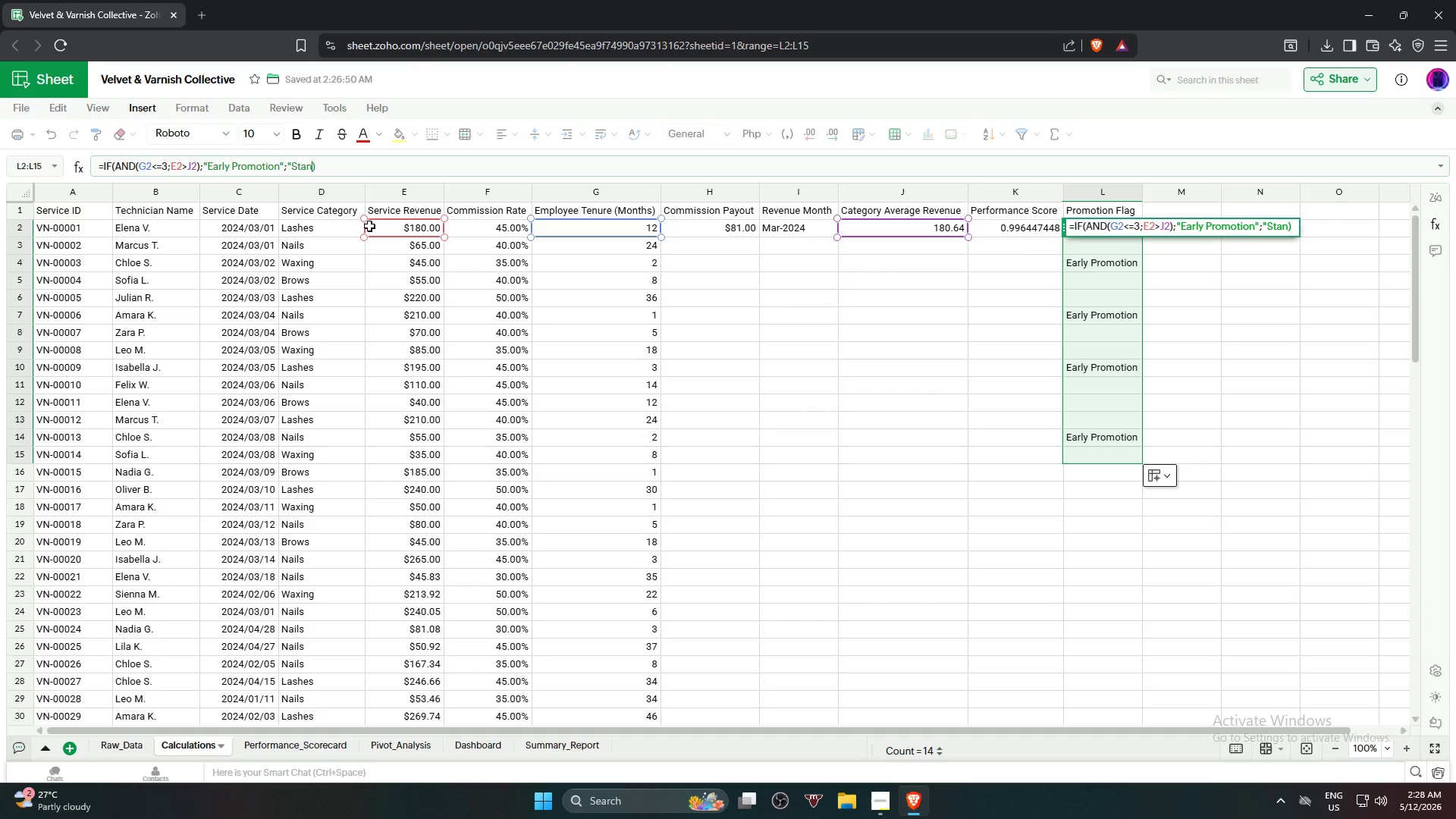 
type(dard"))
key(Backspace)
 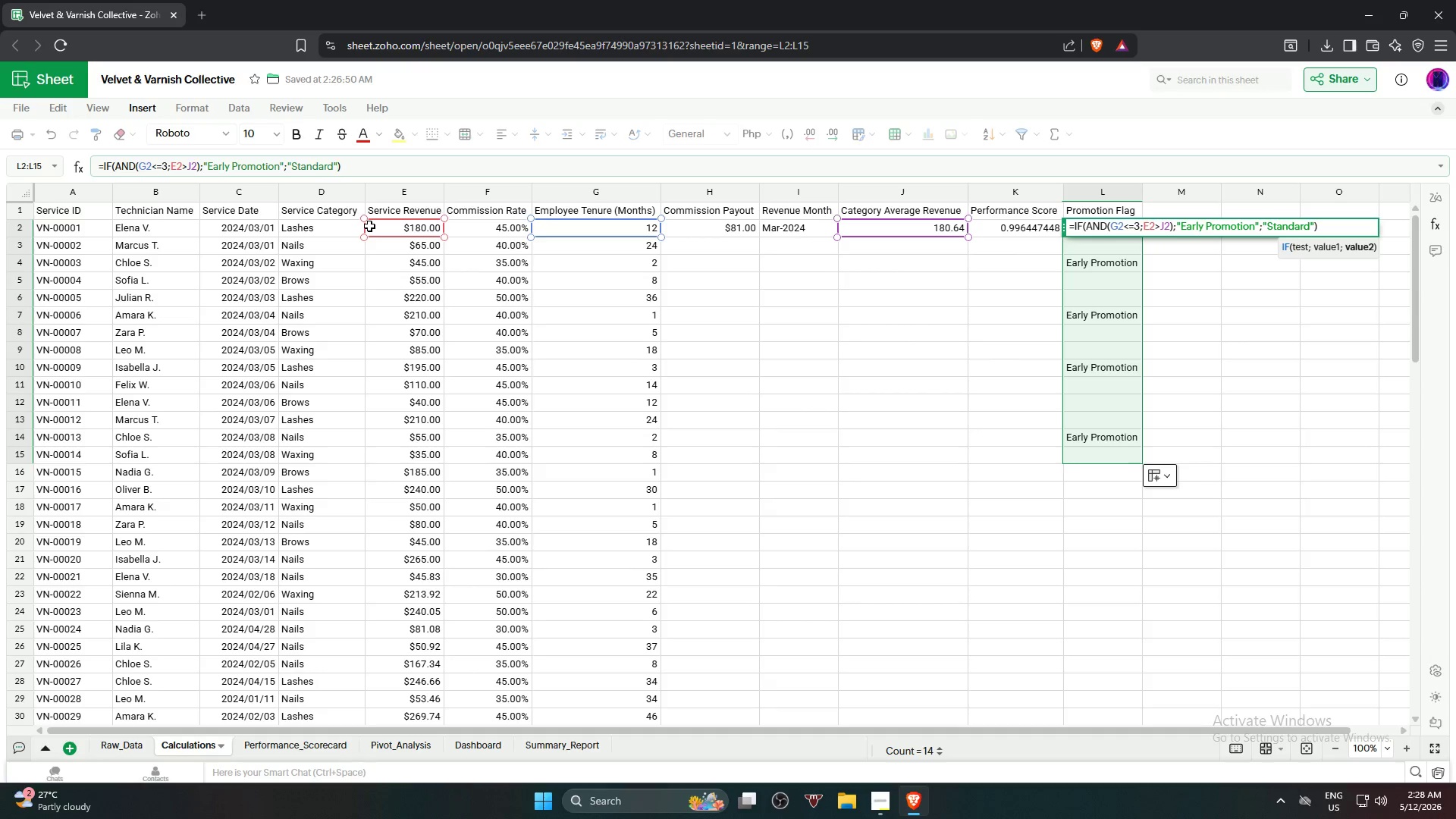 
left_click([394, 172])
 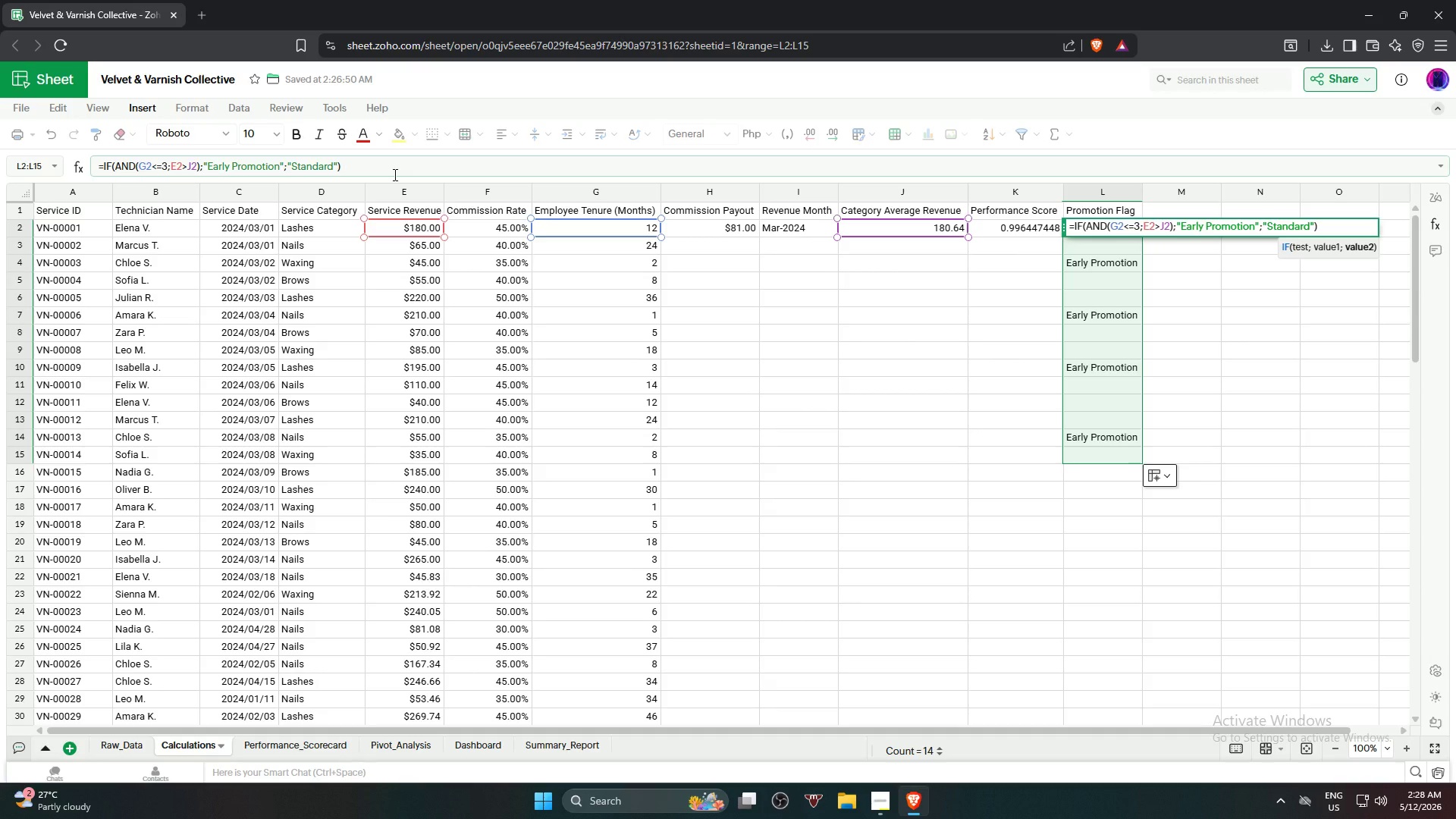 
key(Comma)
 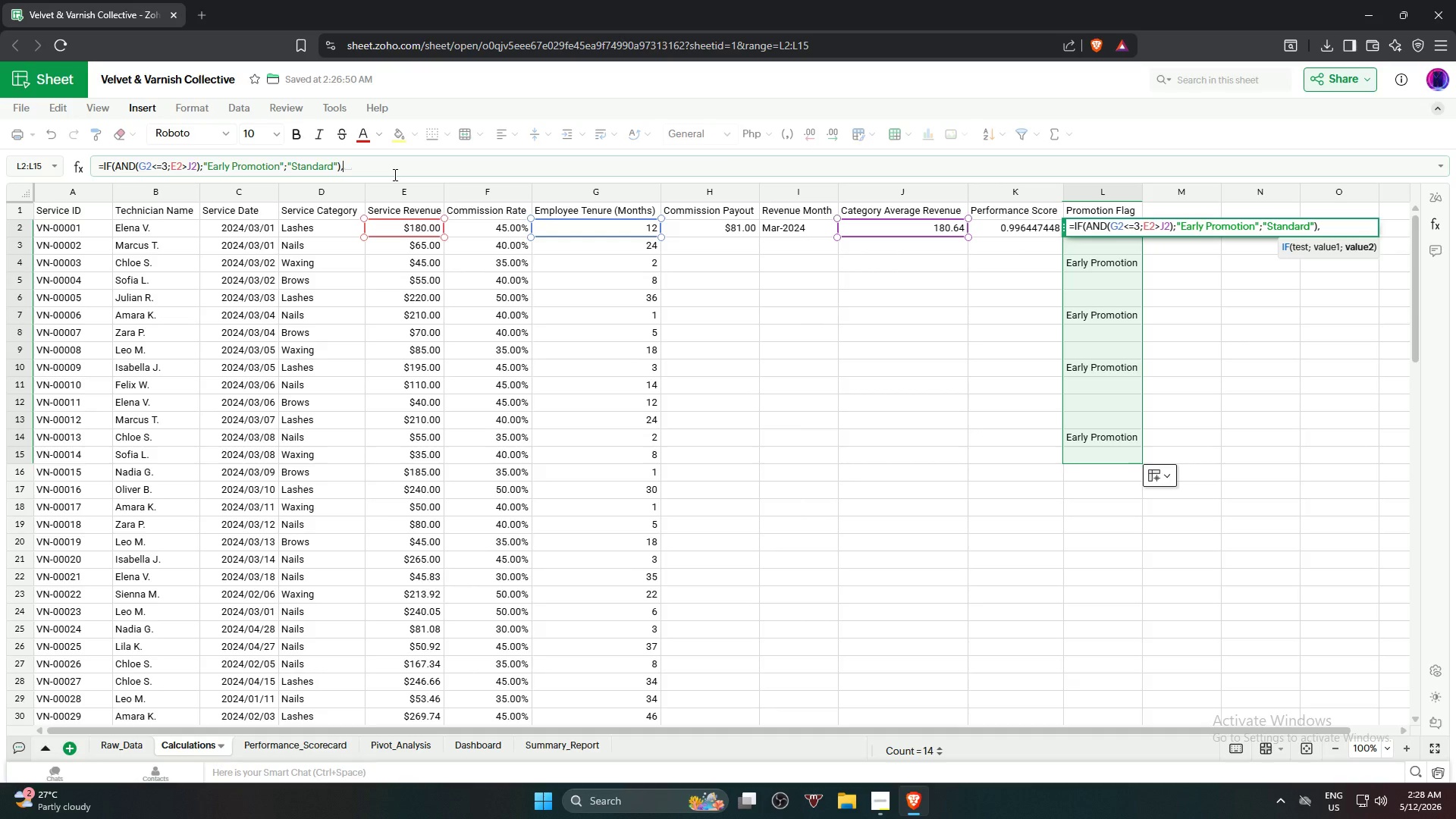 
key(Shift+Quote)
 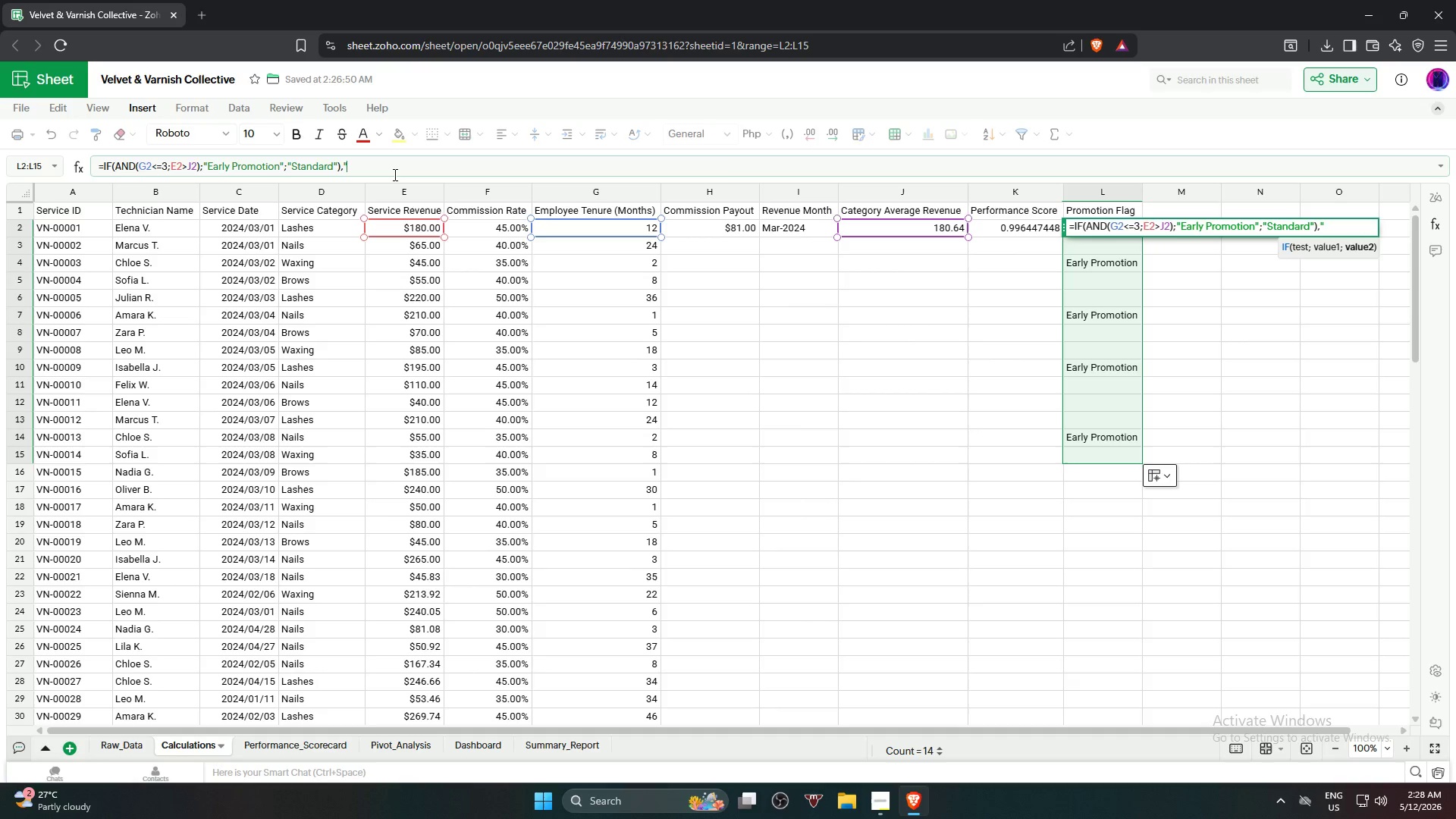 
type(e)
key(Backspace)
type(e)
key(Backspace)
type(Experienced"))
 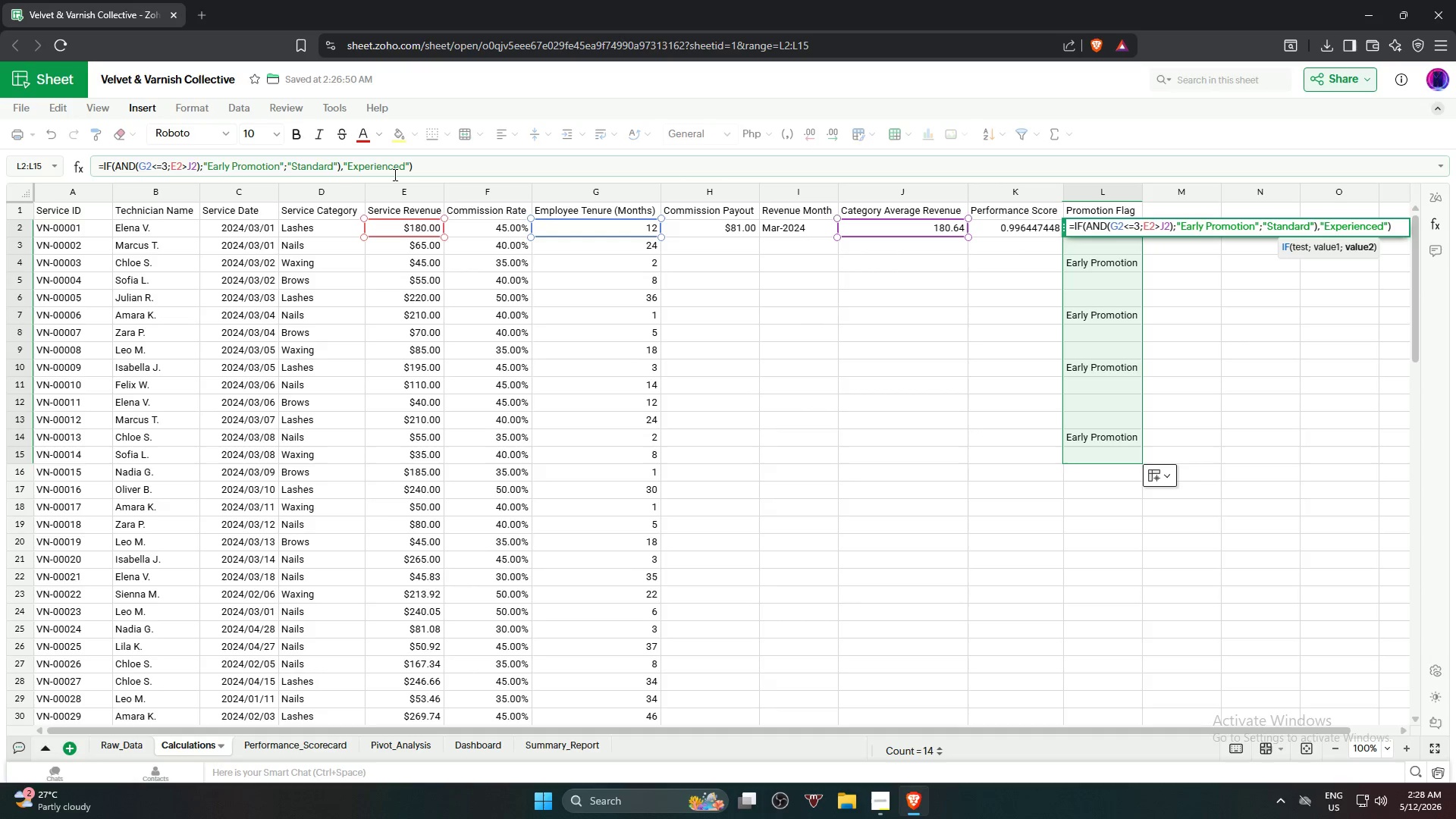 
key(Enter)
 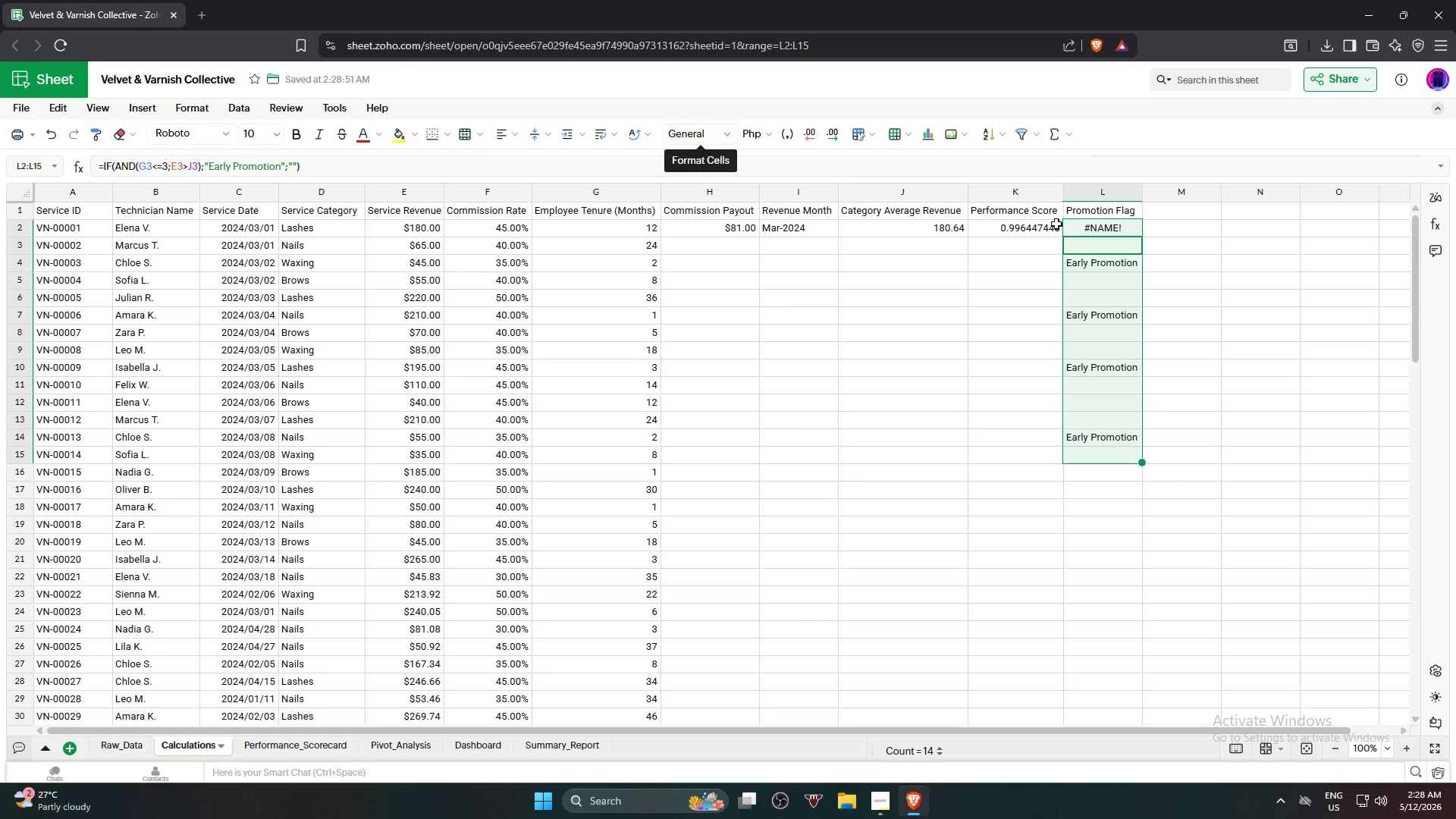 
left_click([1099, 228])
 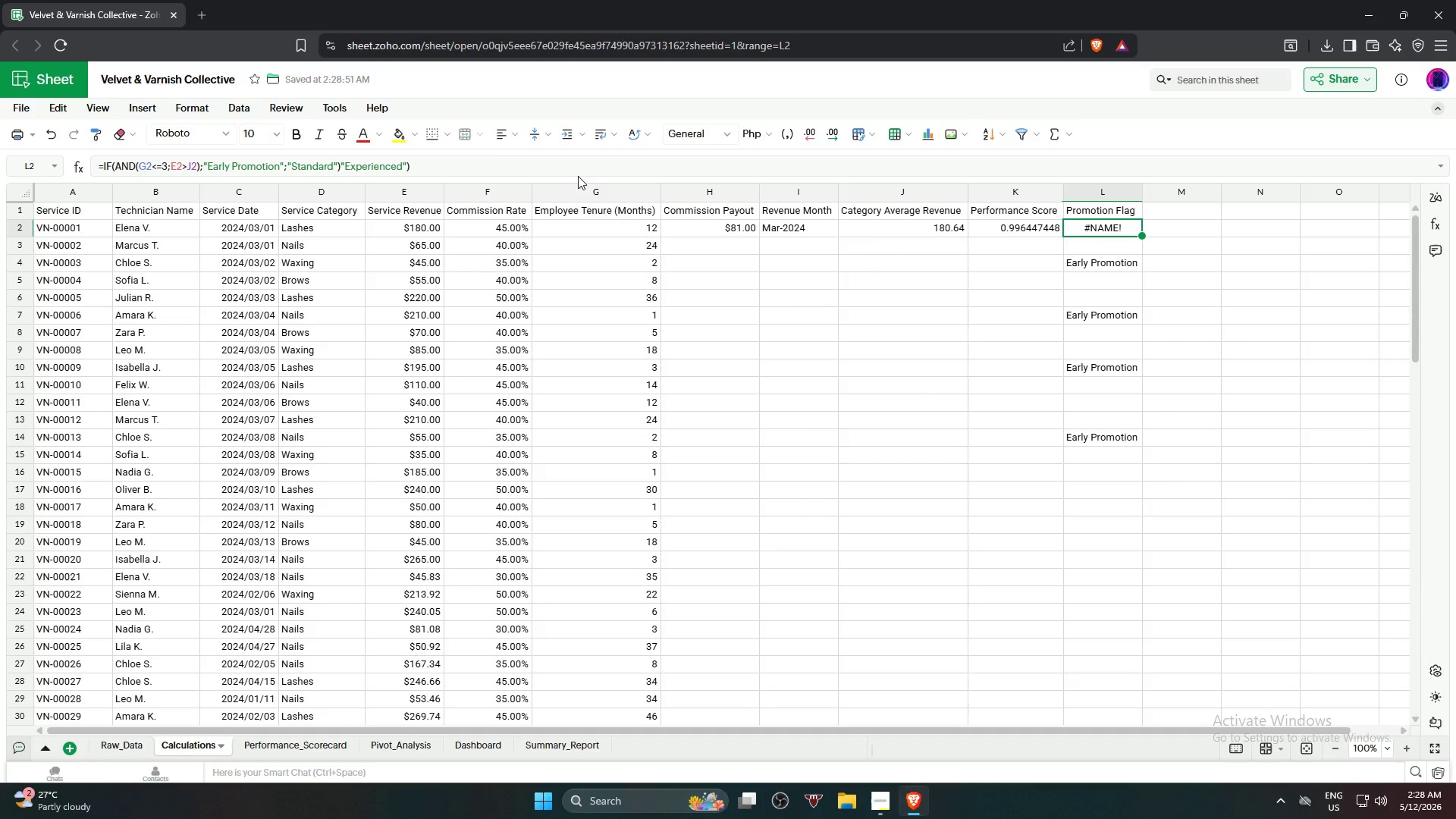 
left_click([555, 162])
 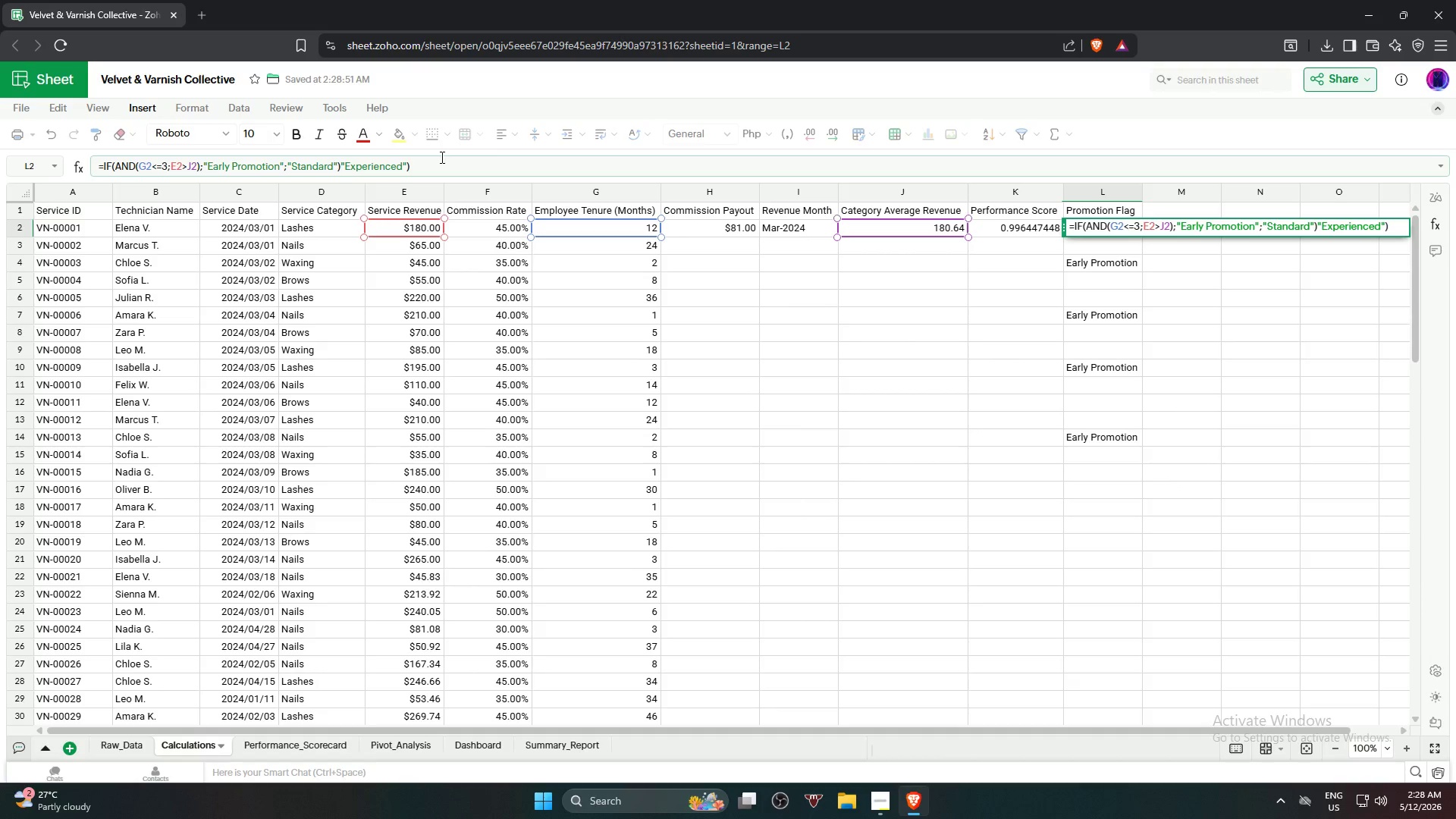 
left_click([340, 165])
 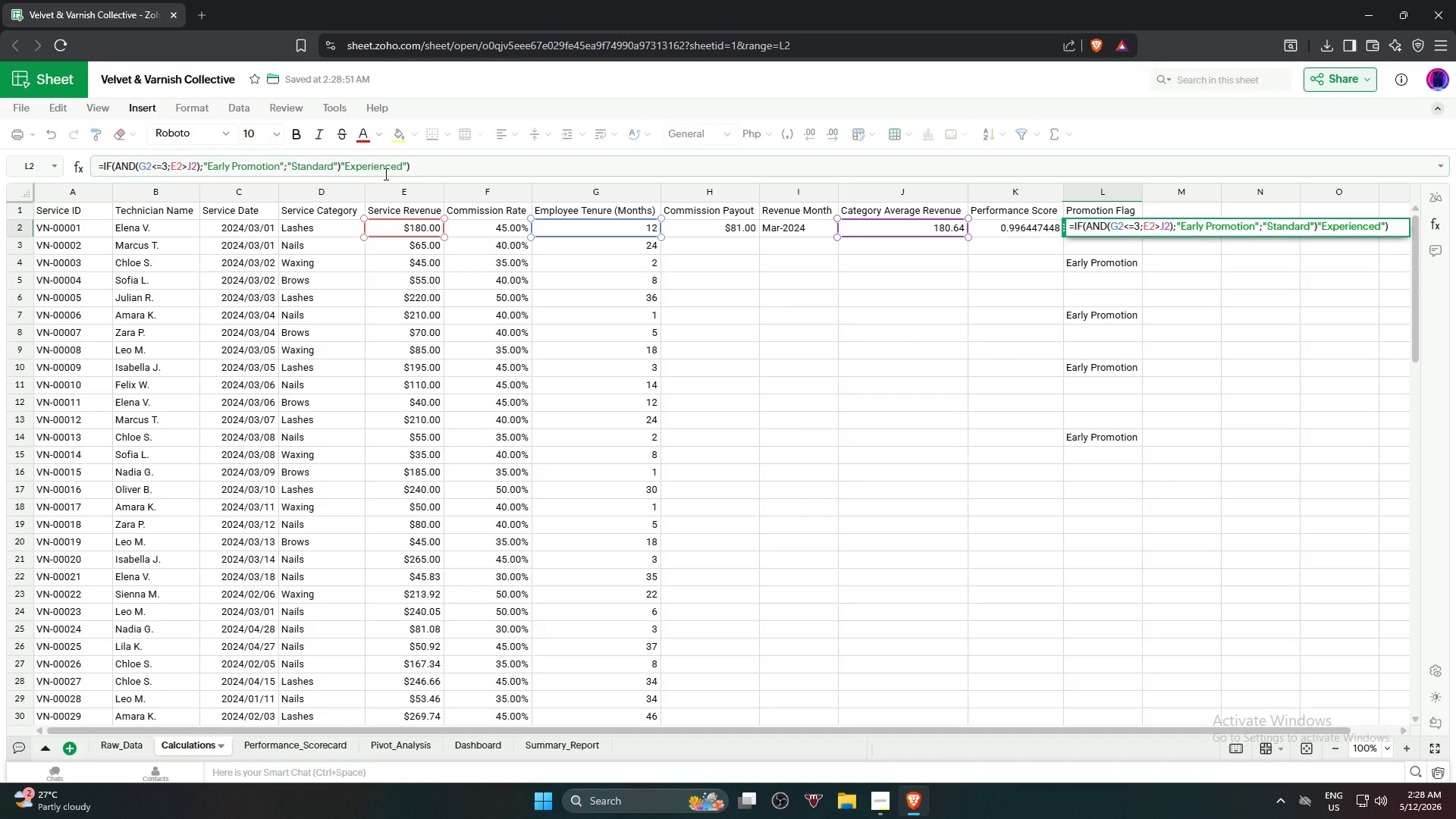 
key(Comma)
 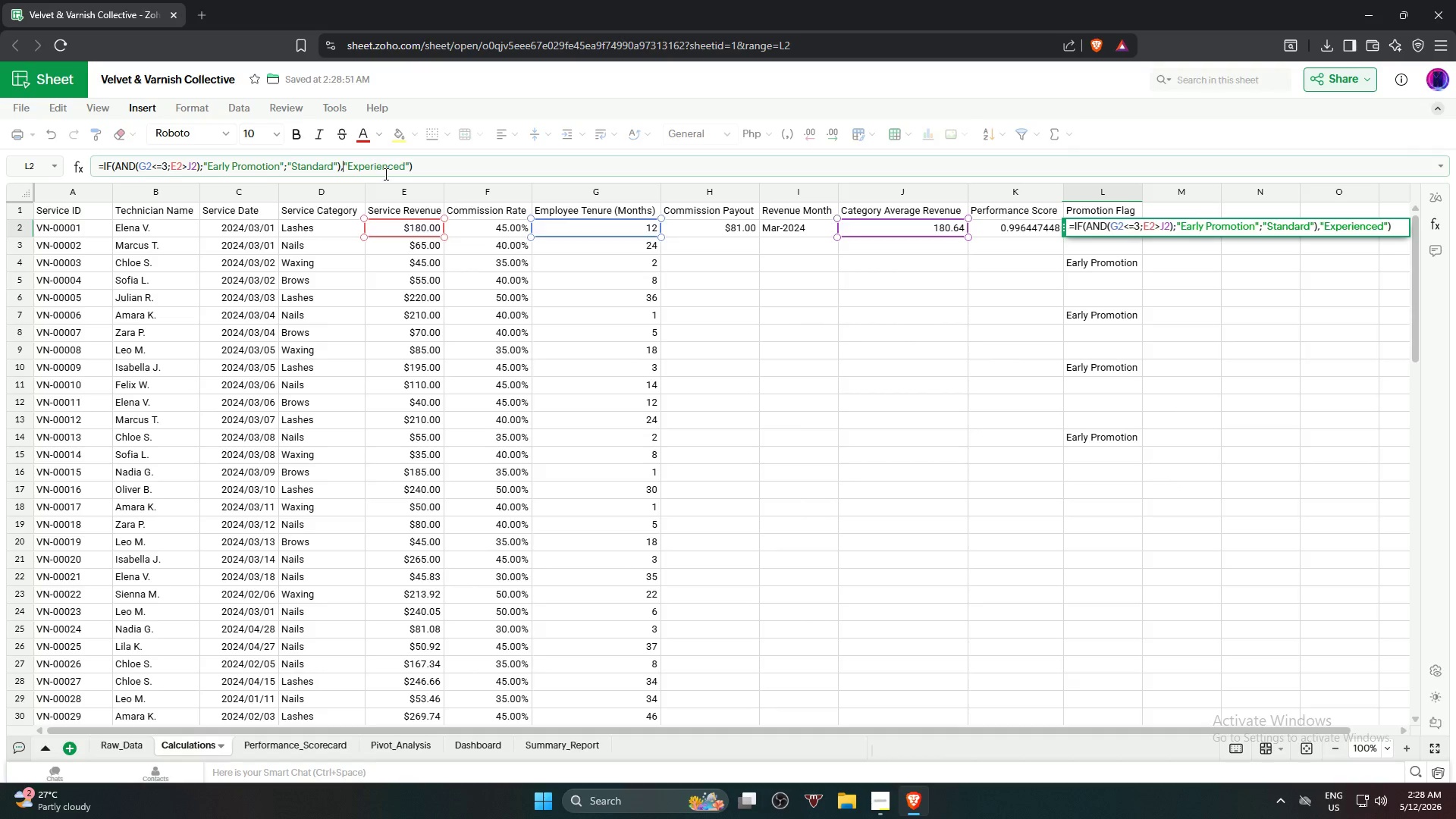 
key(NumpadEnter)
 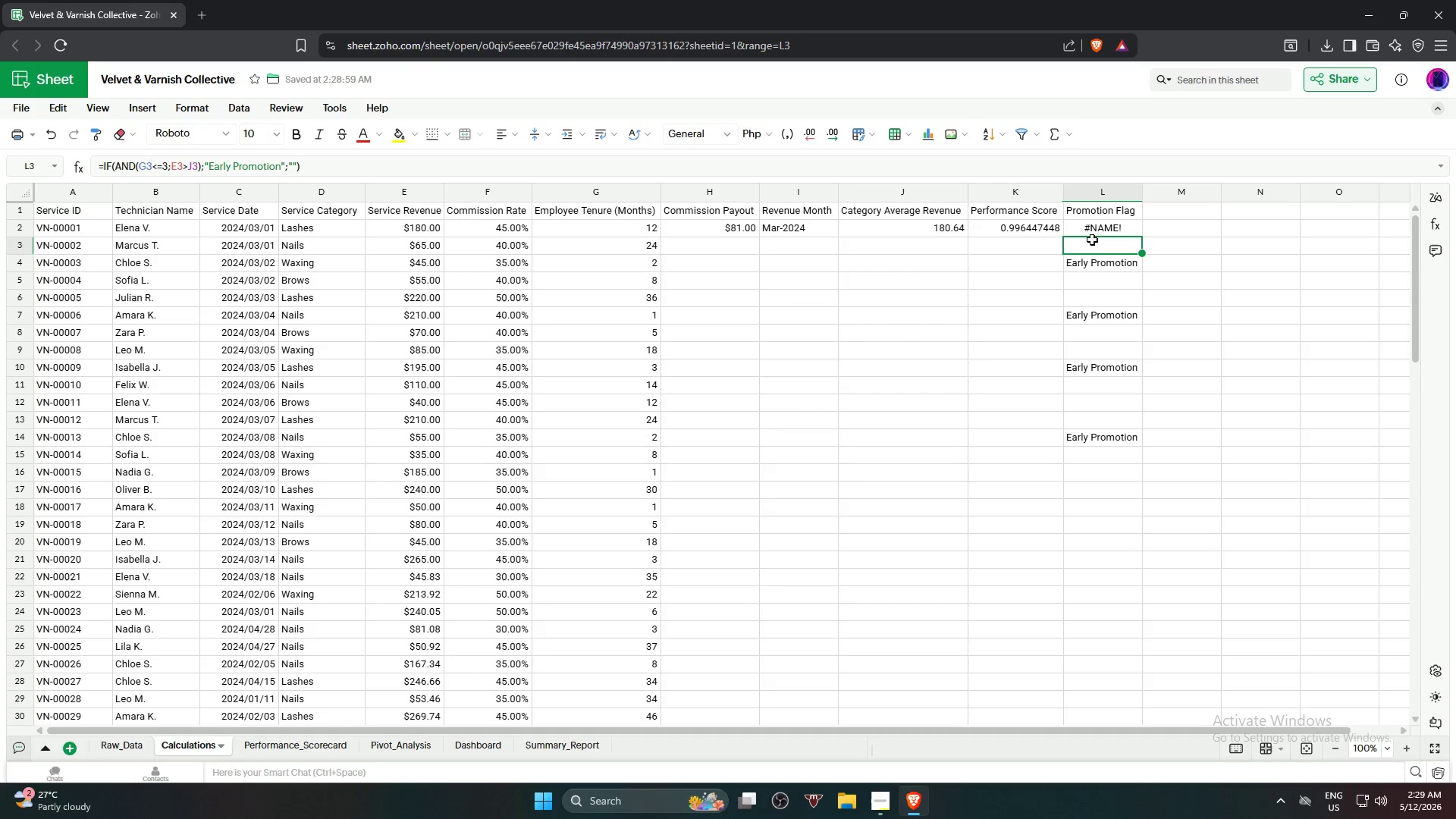 
left_click([1116, 231])
 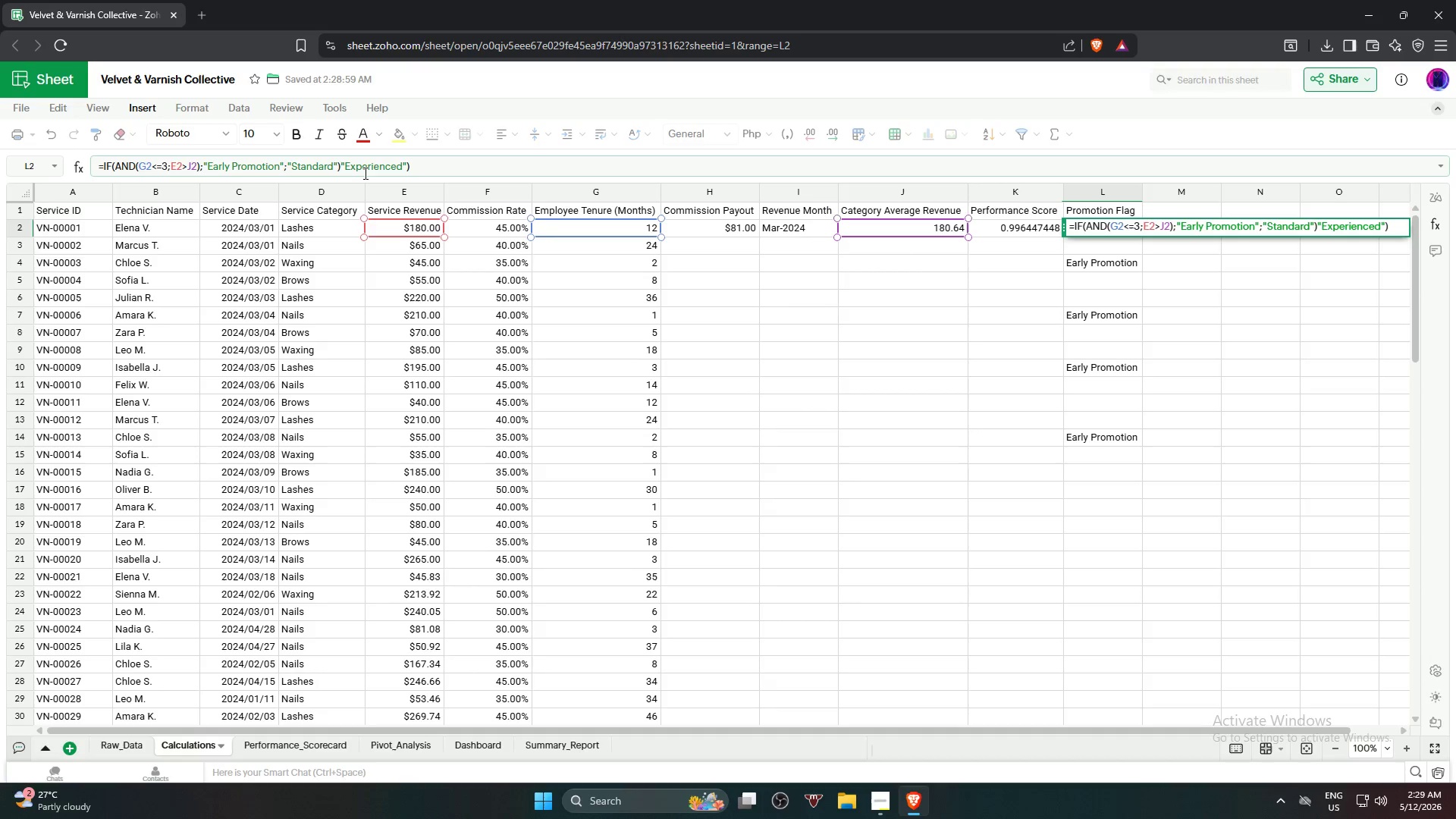 
key(Comma)
 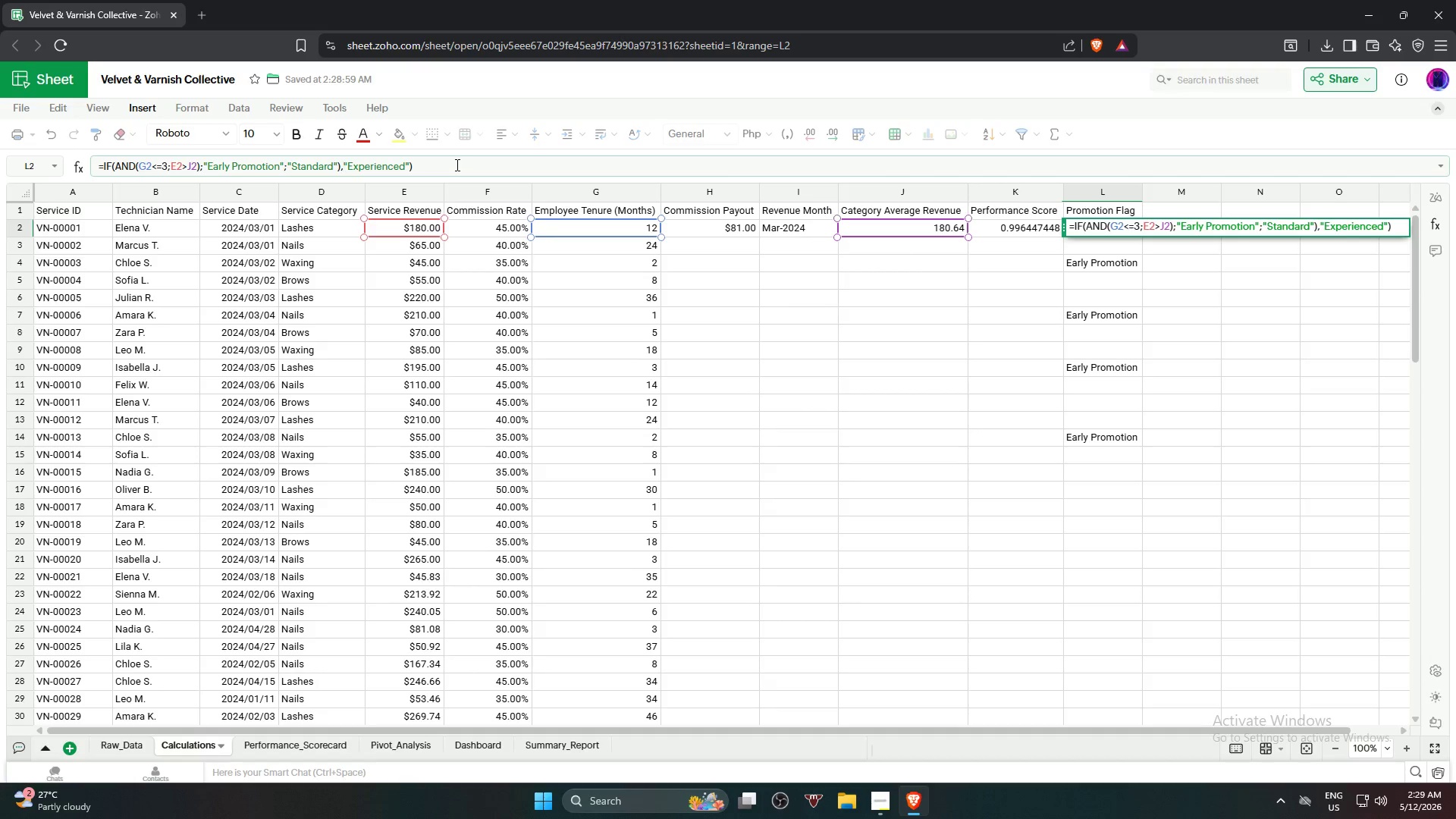 
key(NumpadEnter)
 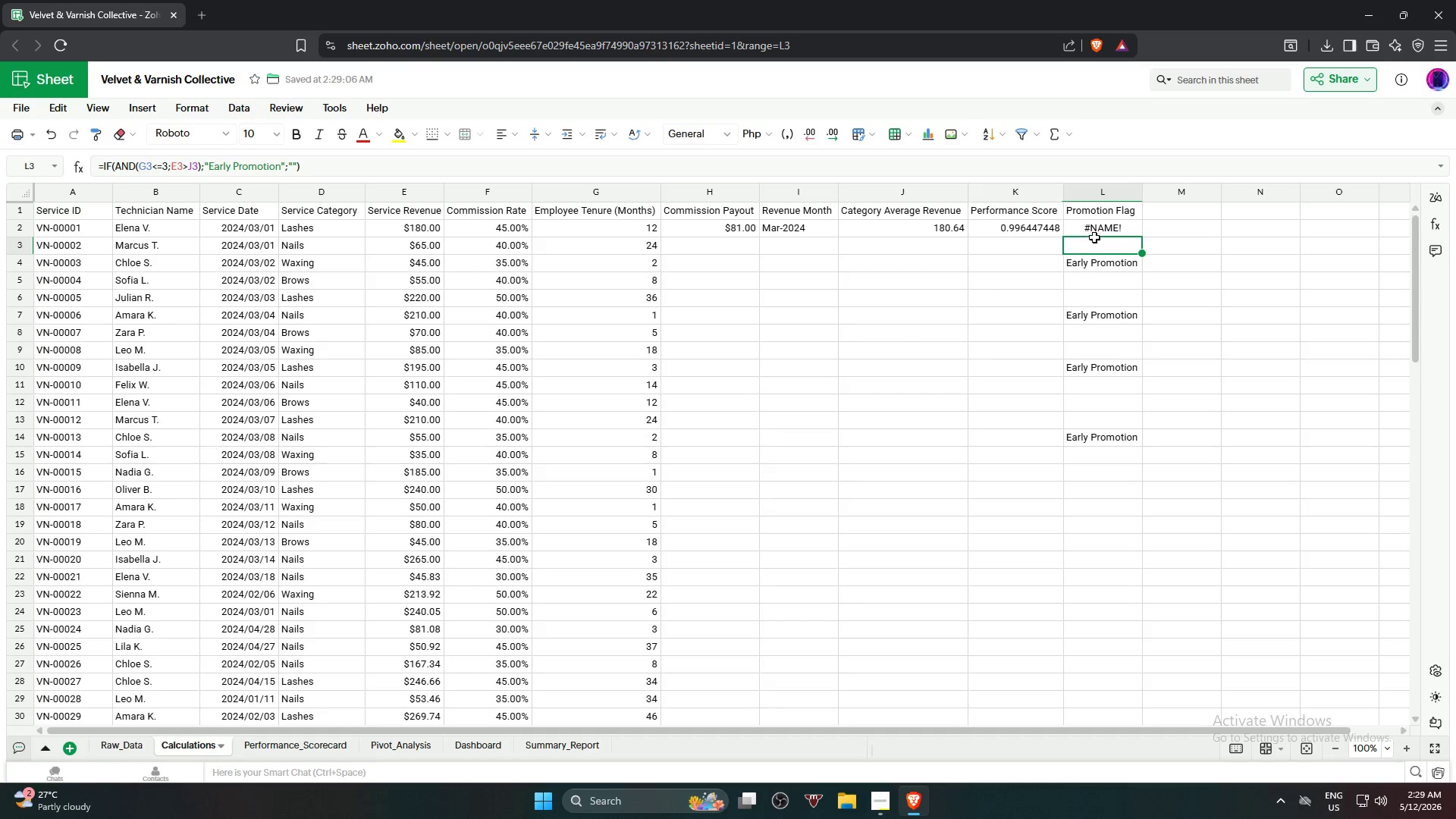 
left_click([1100, 234])
 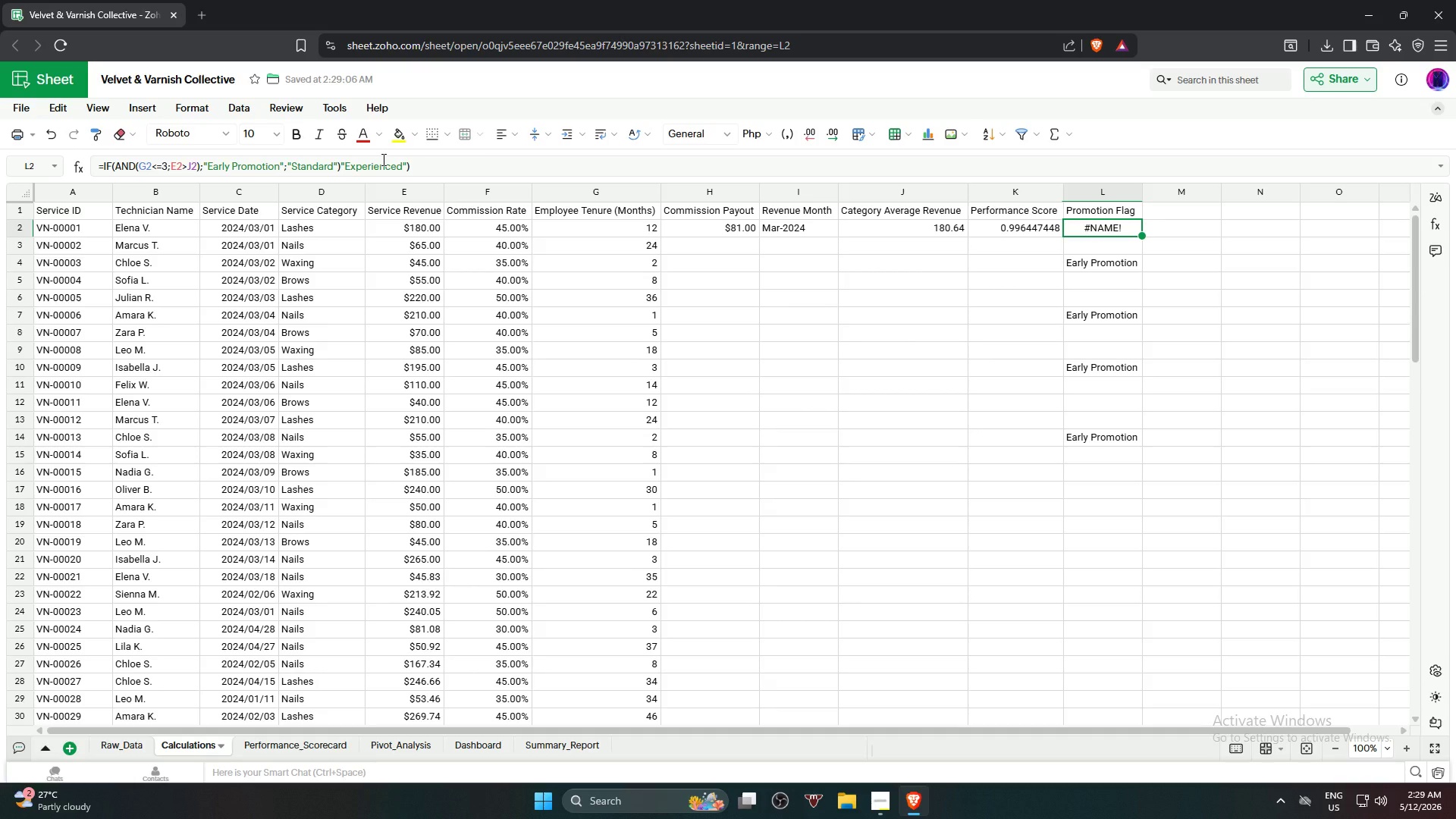 
wait(12.72)
 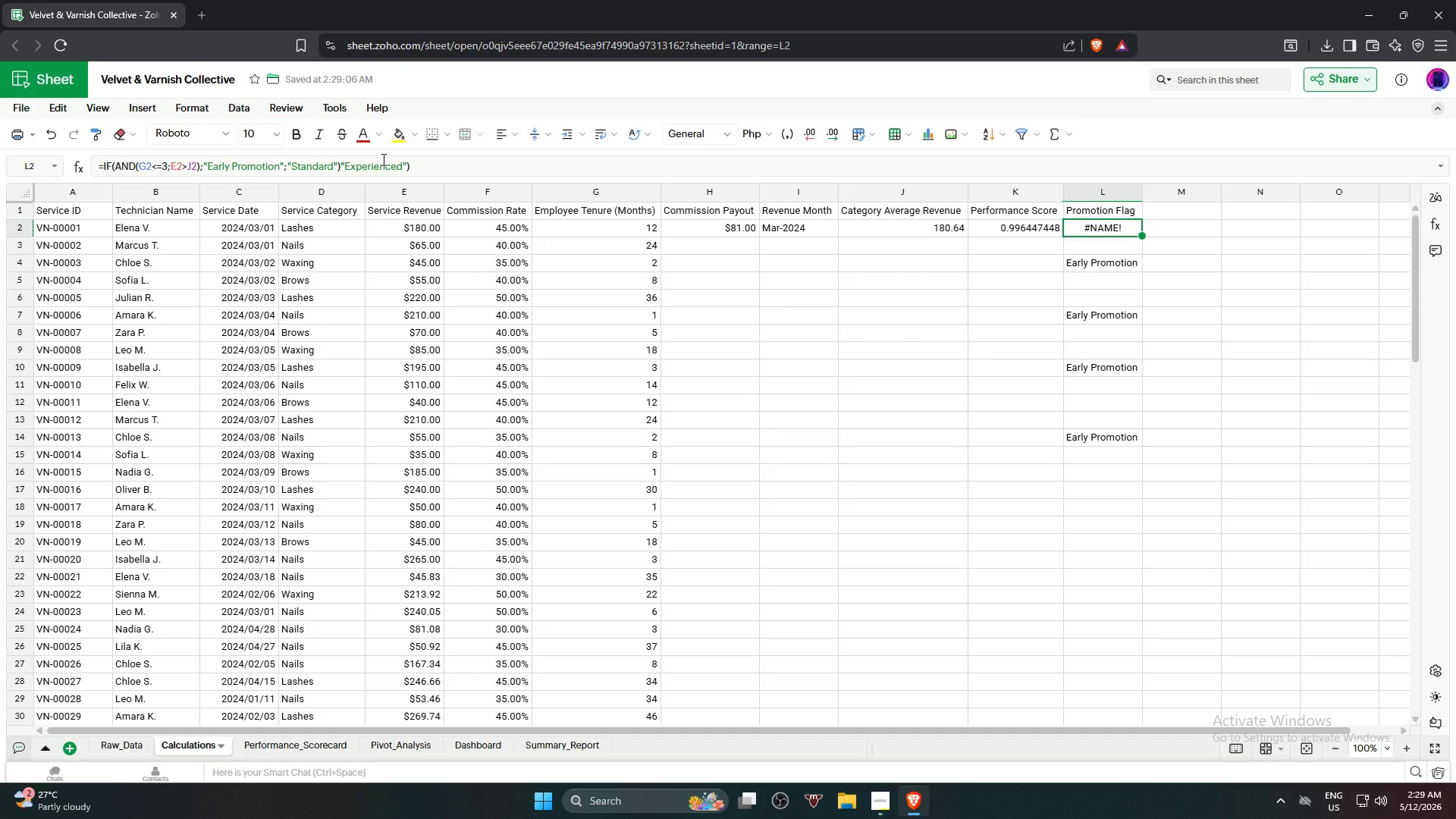 
left_click_drag(start_coordinate=[445, 165], to_coordinate=[55, 120])
 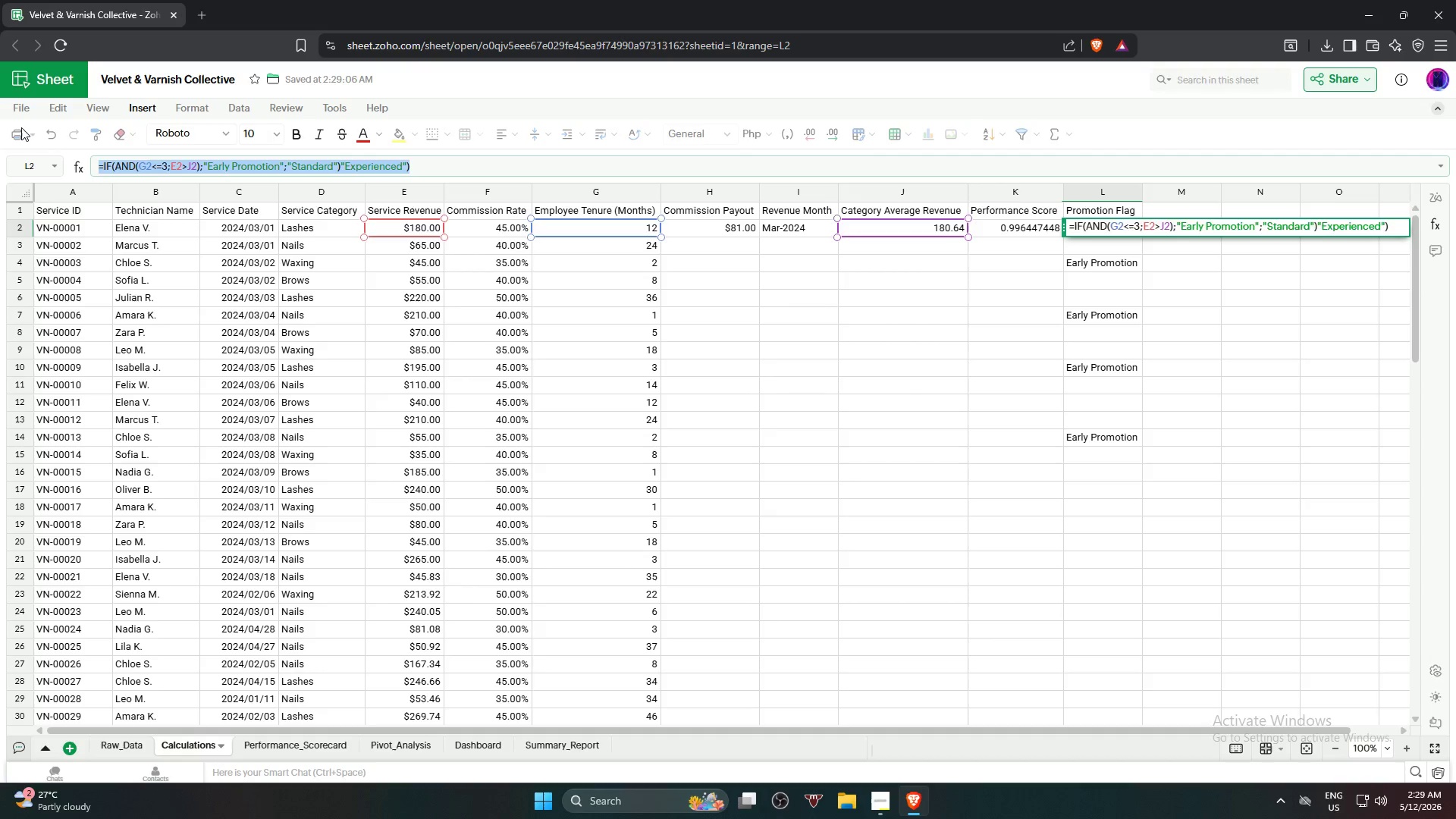 
key(Backspace)
type(=if)
 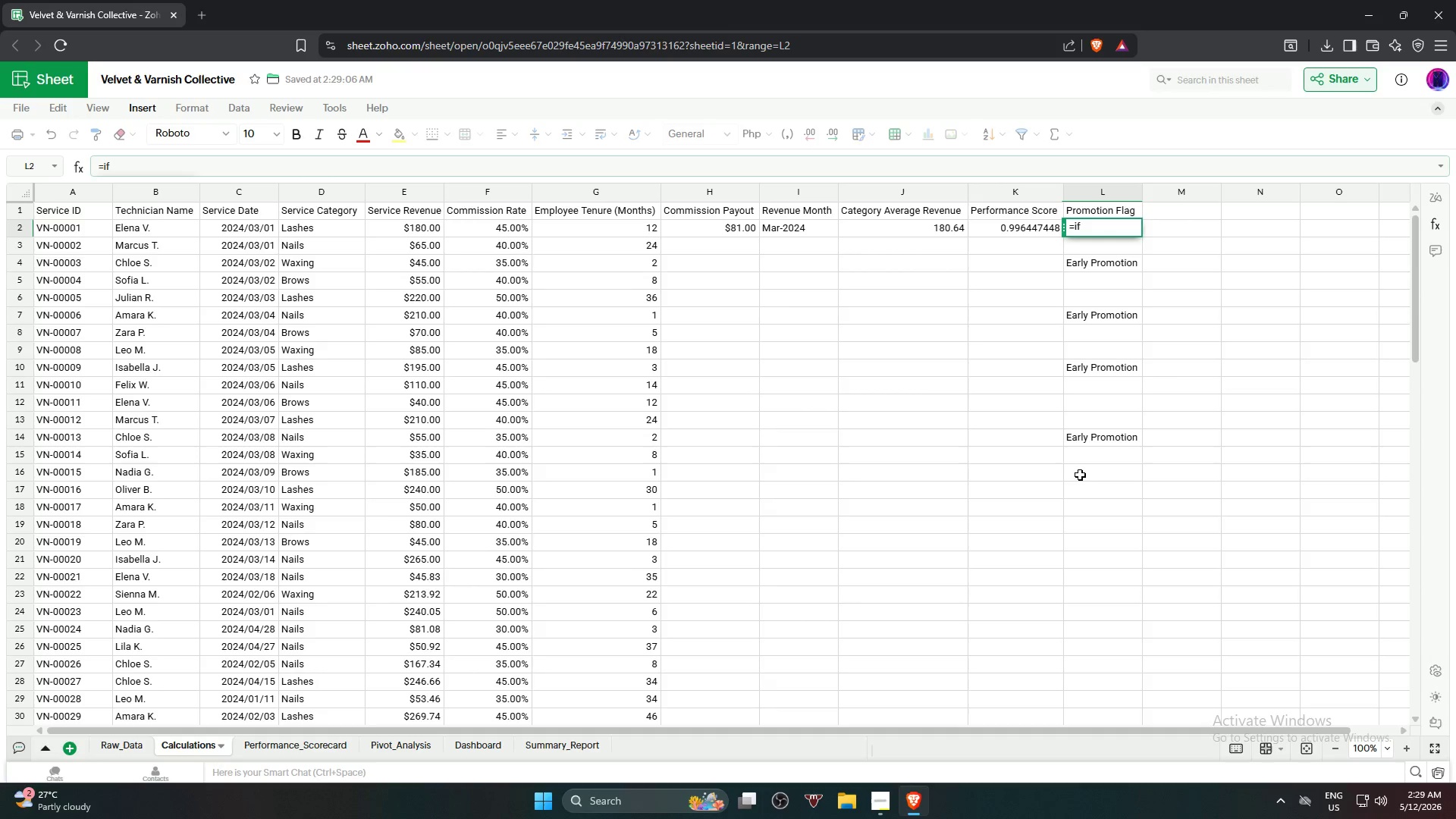 
hold_key(key=Backspace, duration=0.66)
 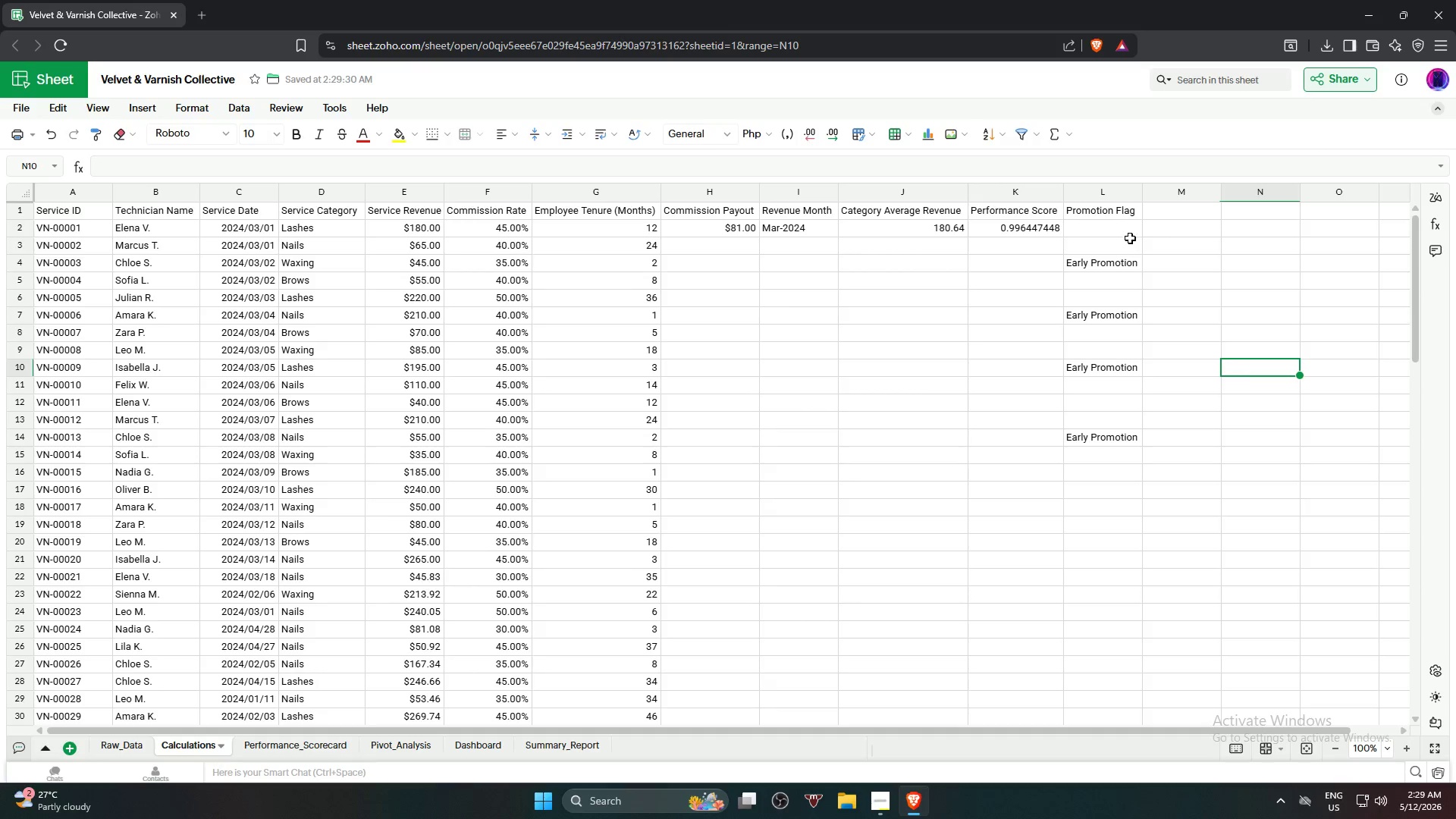 
left_click([1128, 234])
 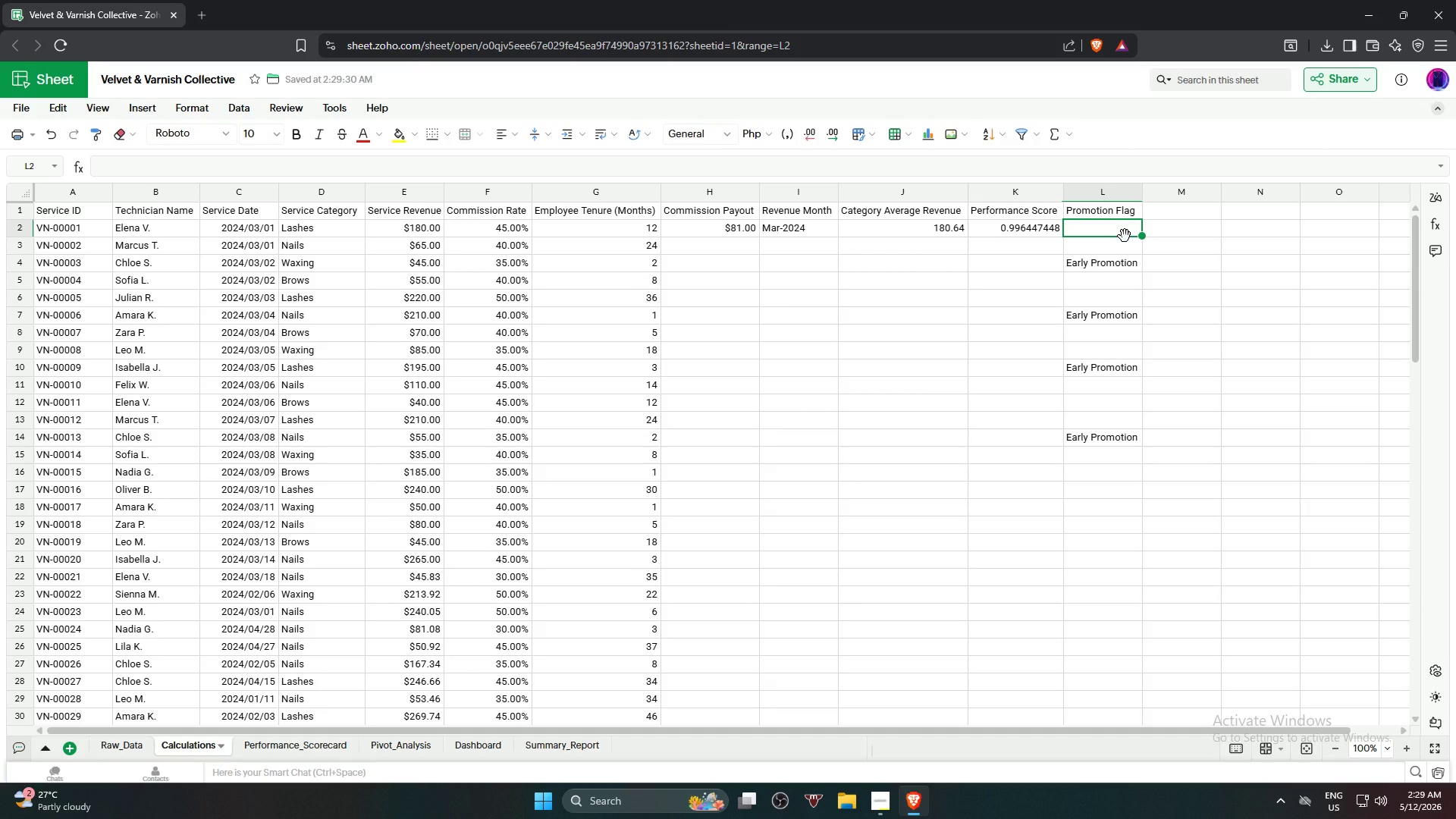 
type(=if)
 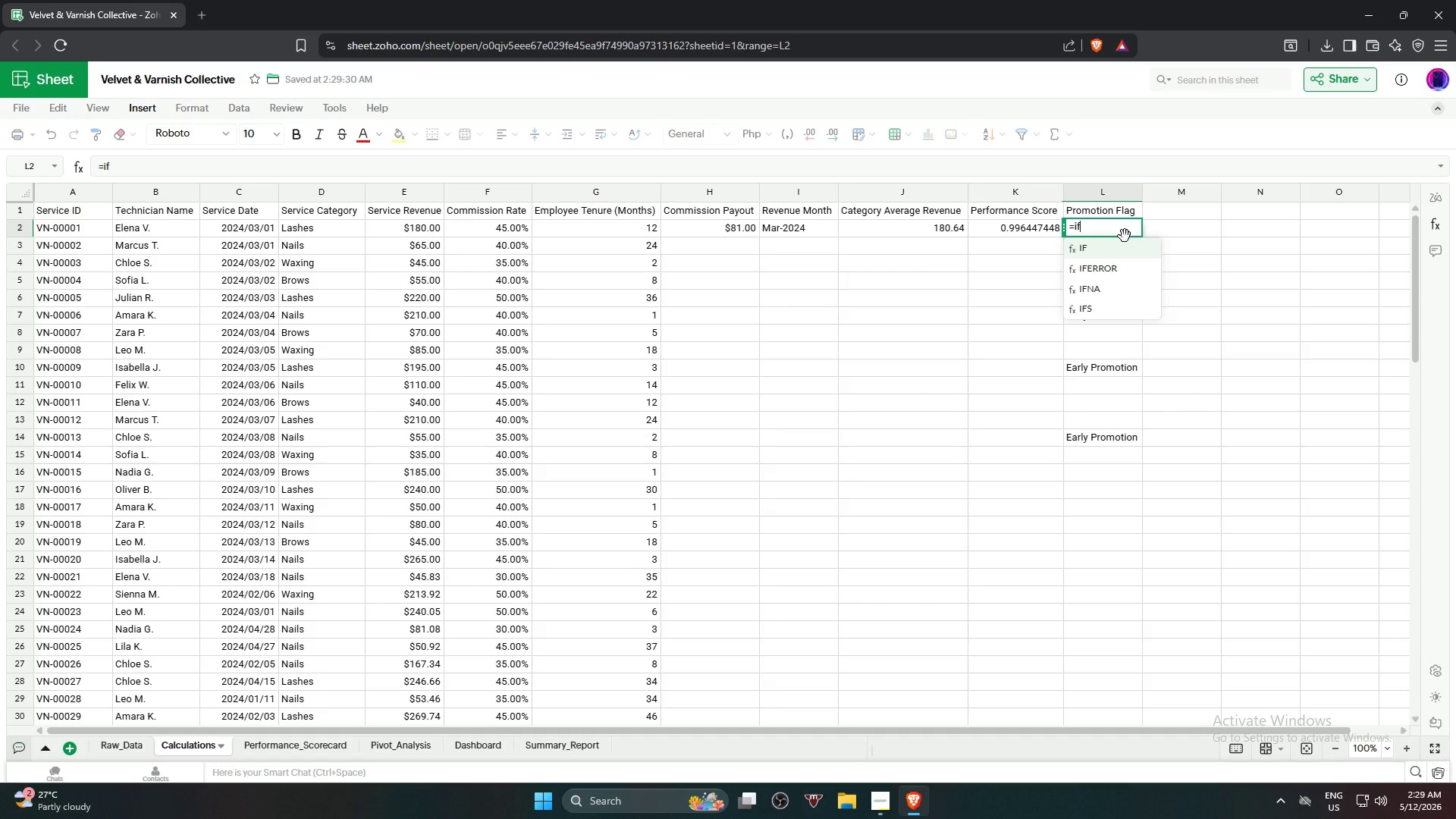 
key(Enter)
 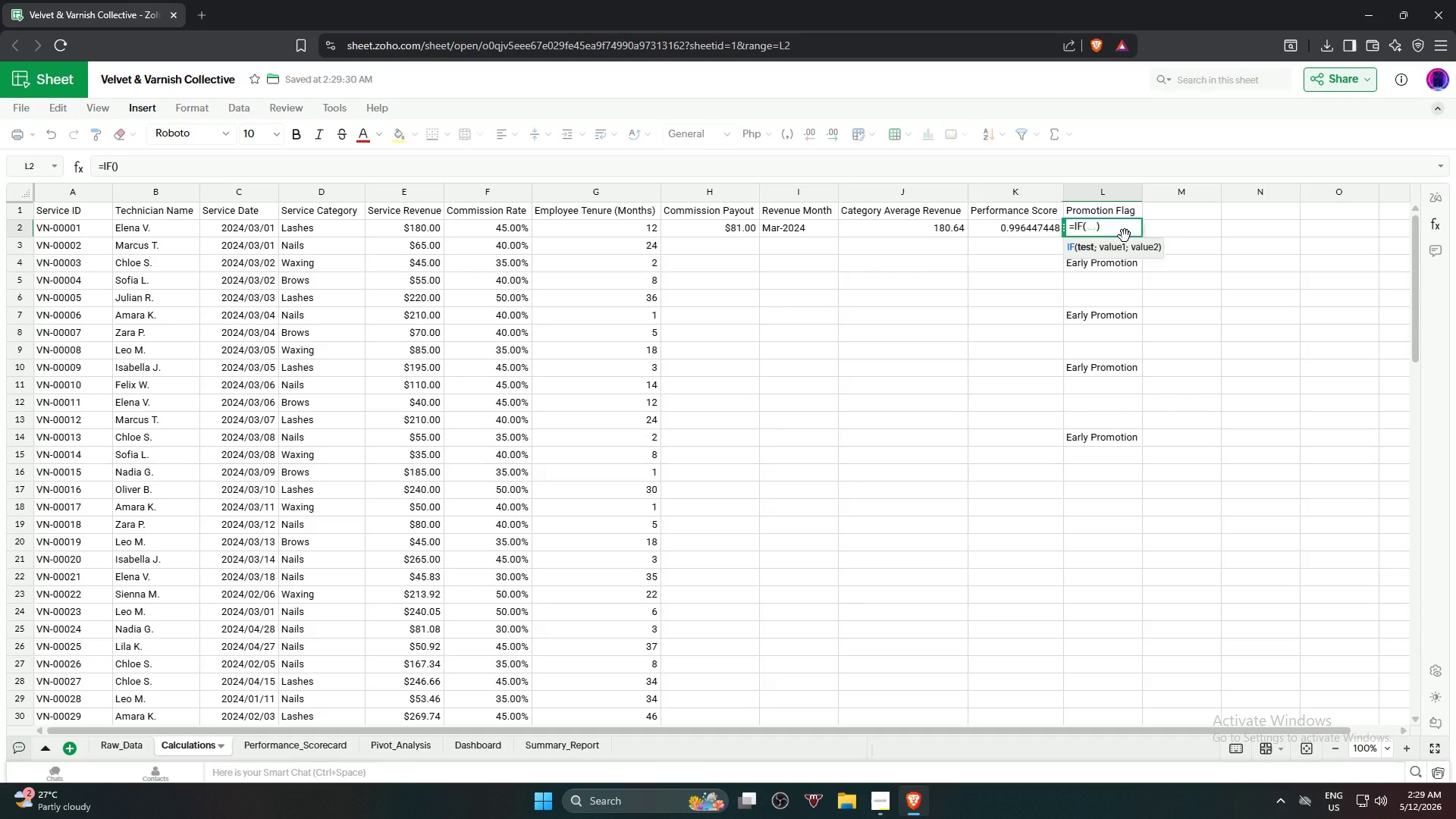 
wait(8.31)
 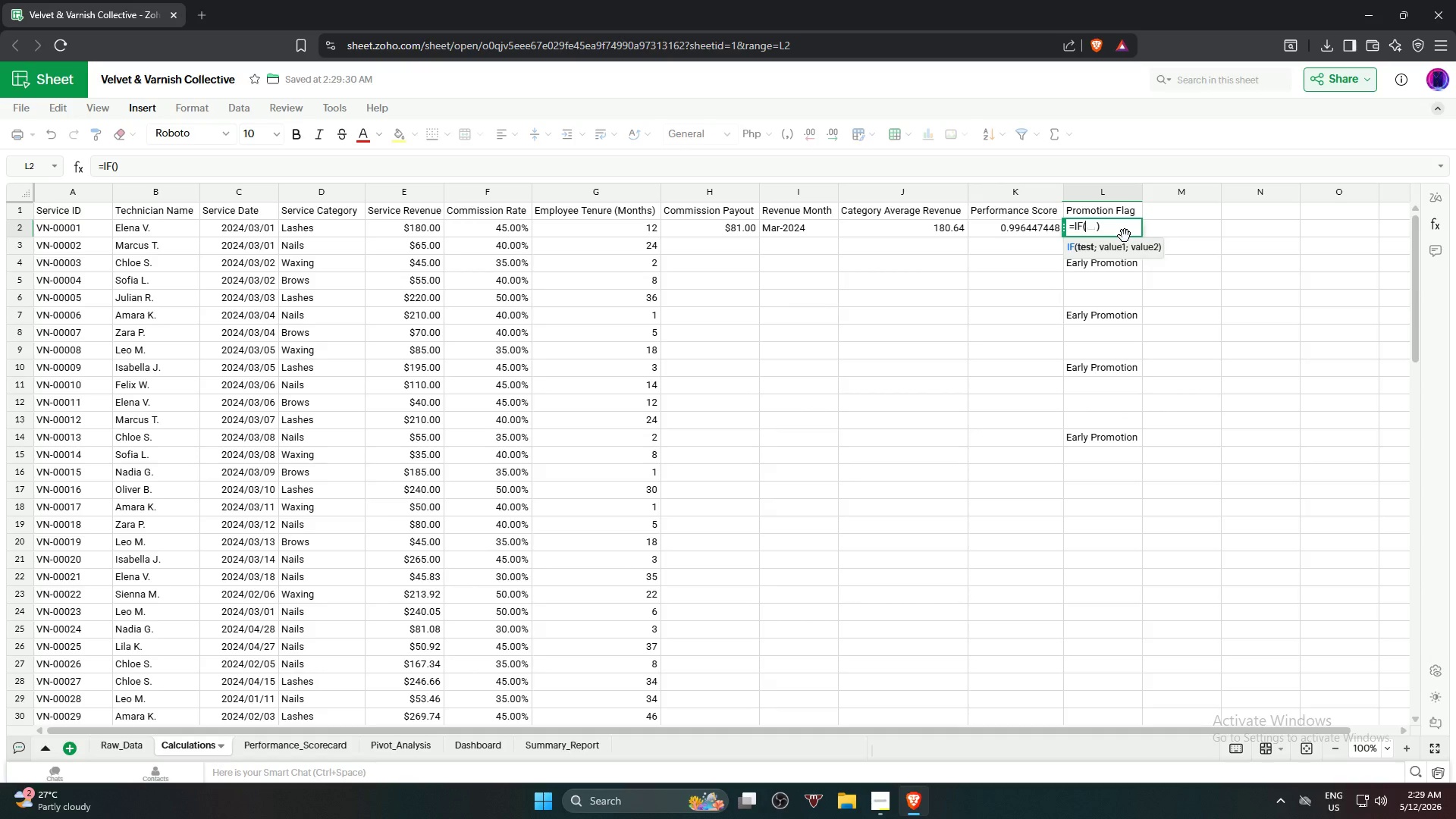 
type(<=3,if)
 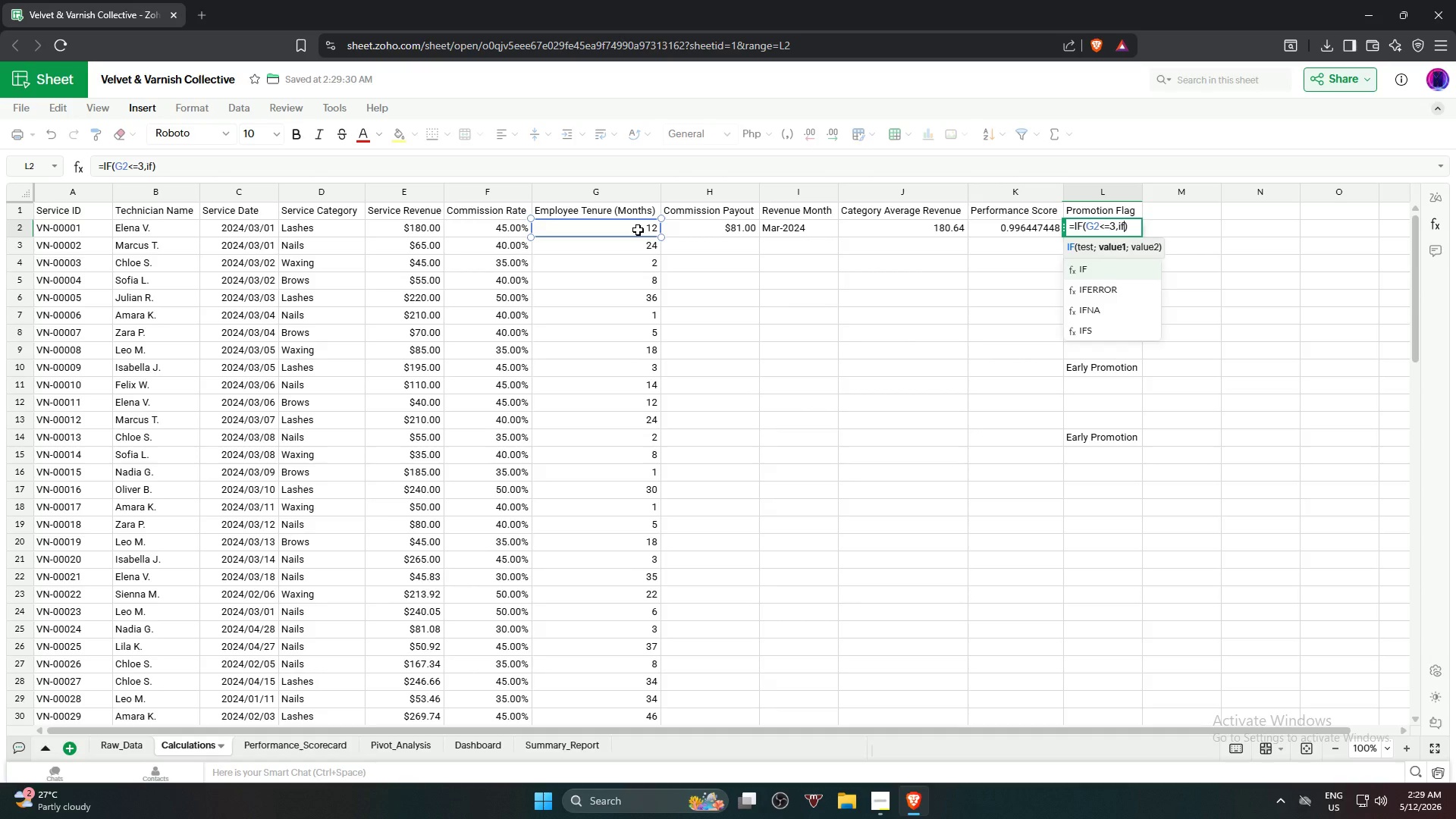 
key(Enter)
 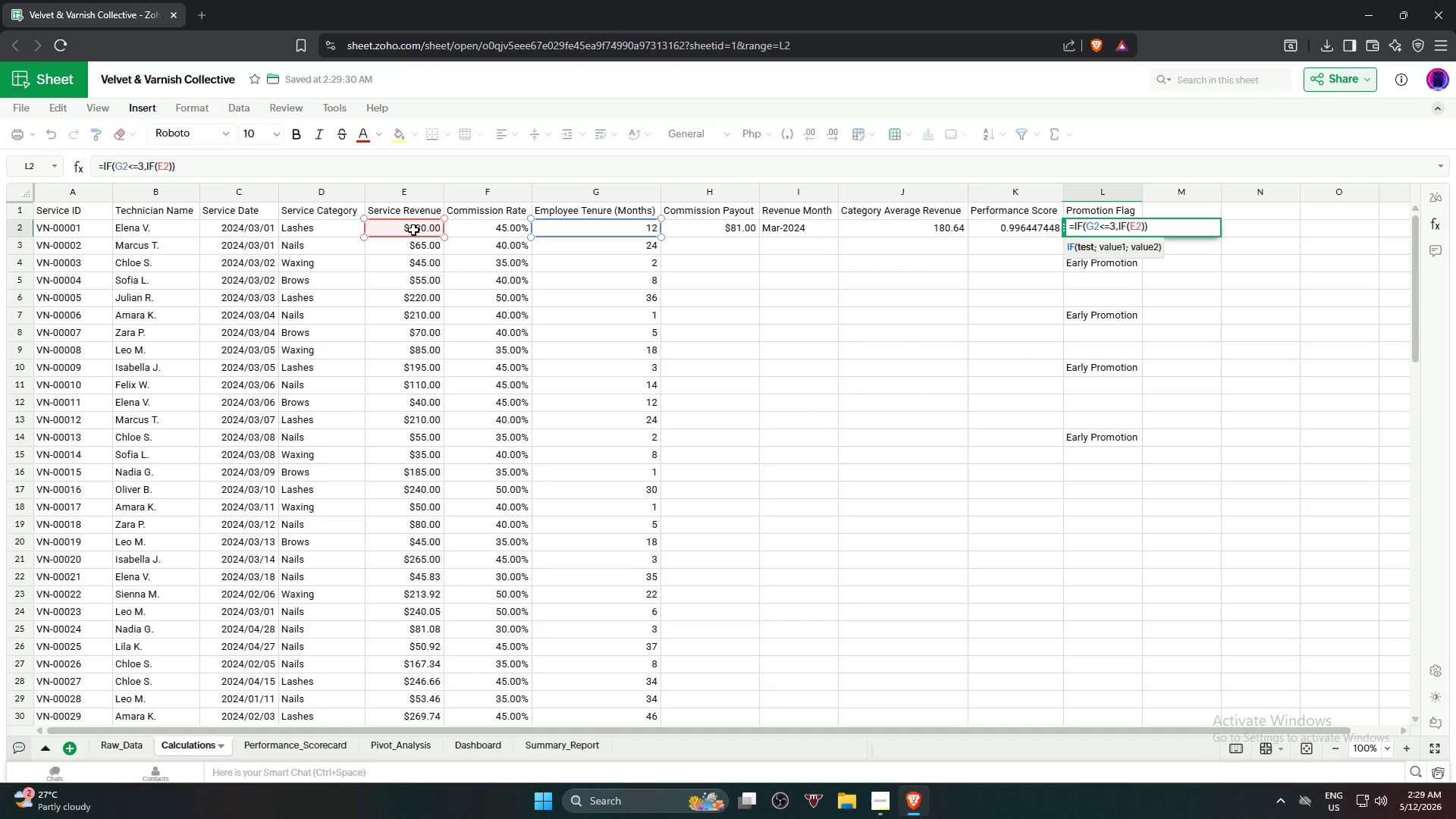 
wait(6.8)
 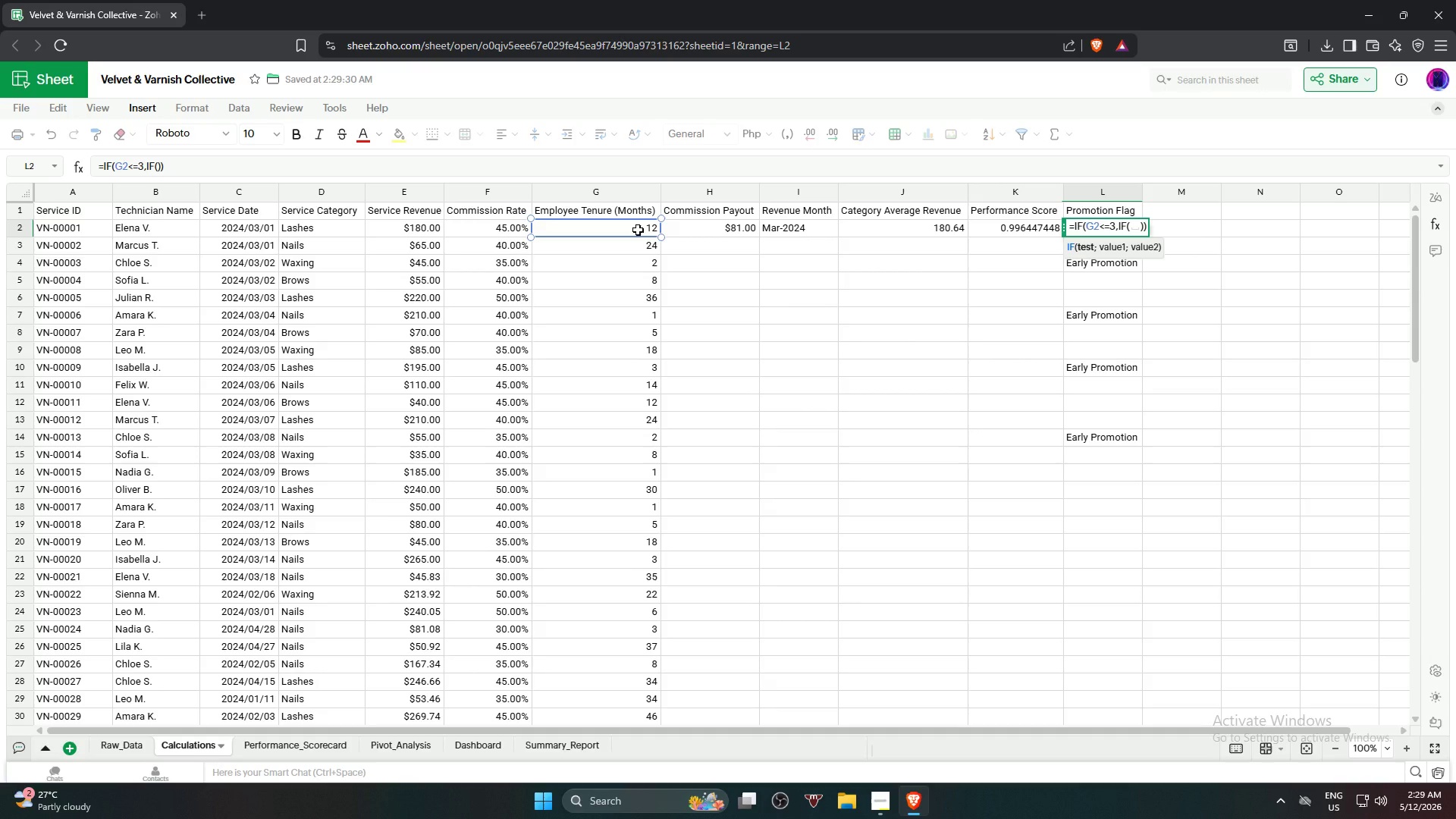 
key(Shift+Period)
 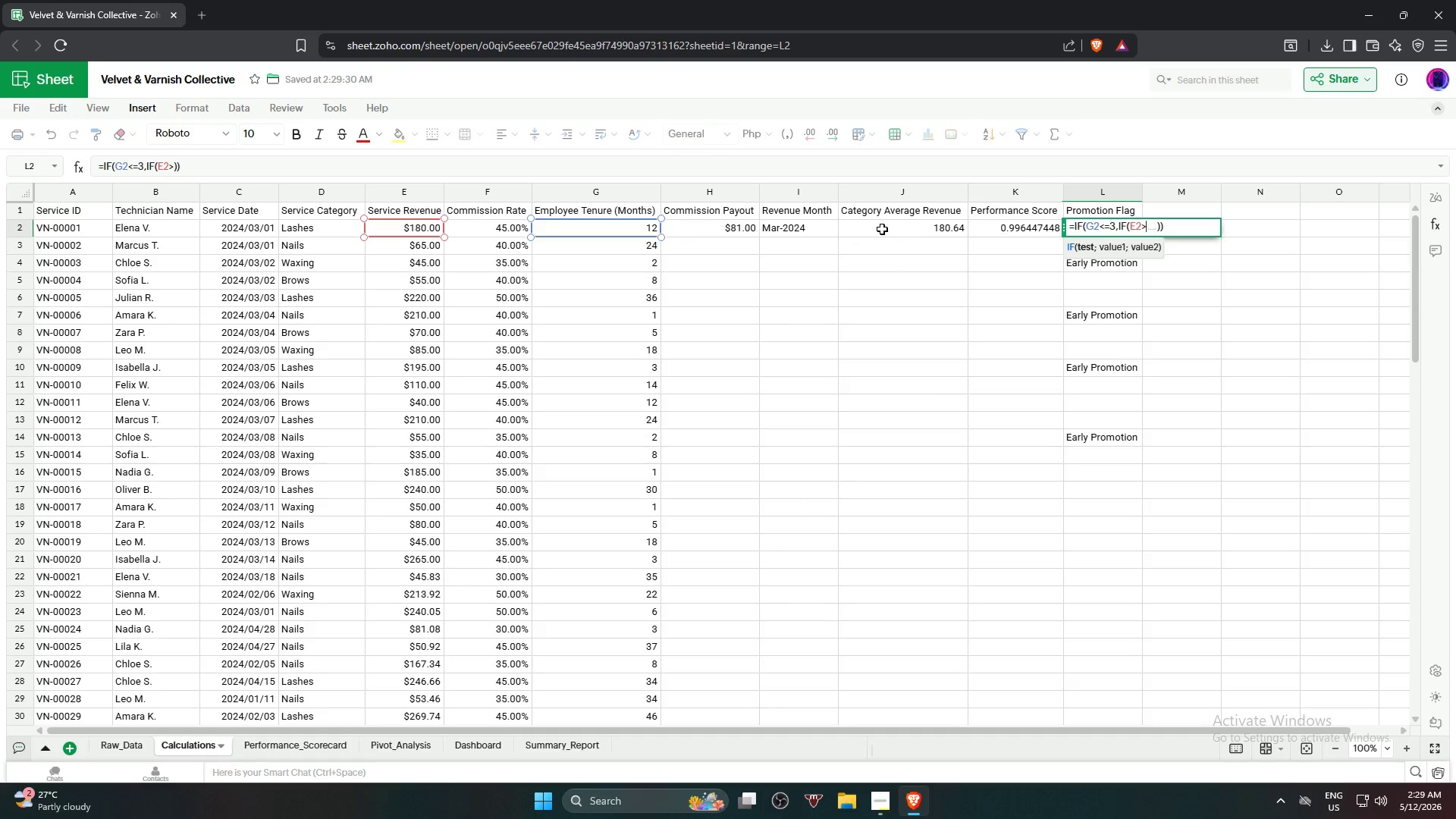 
left_click([921, 229])
 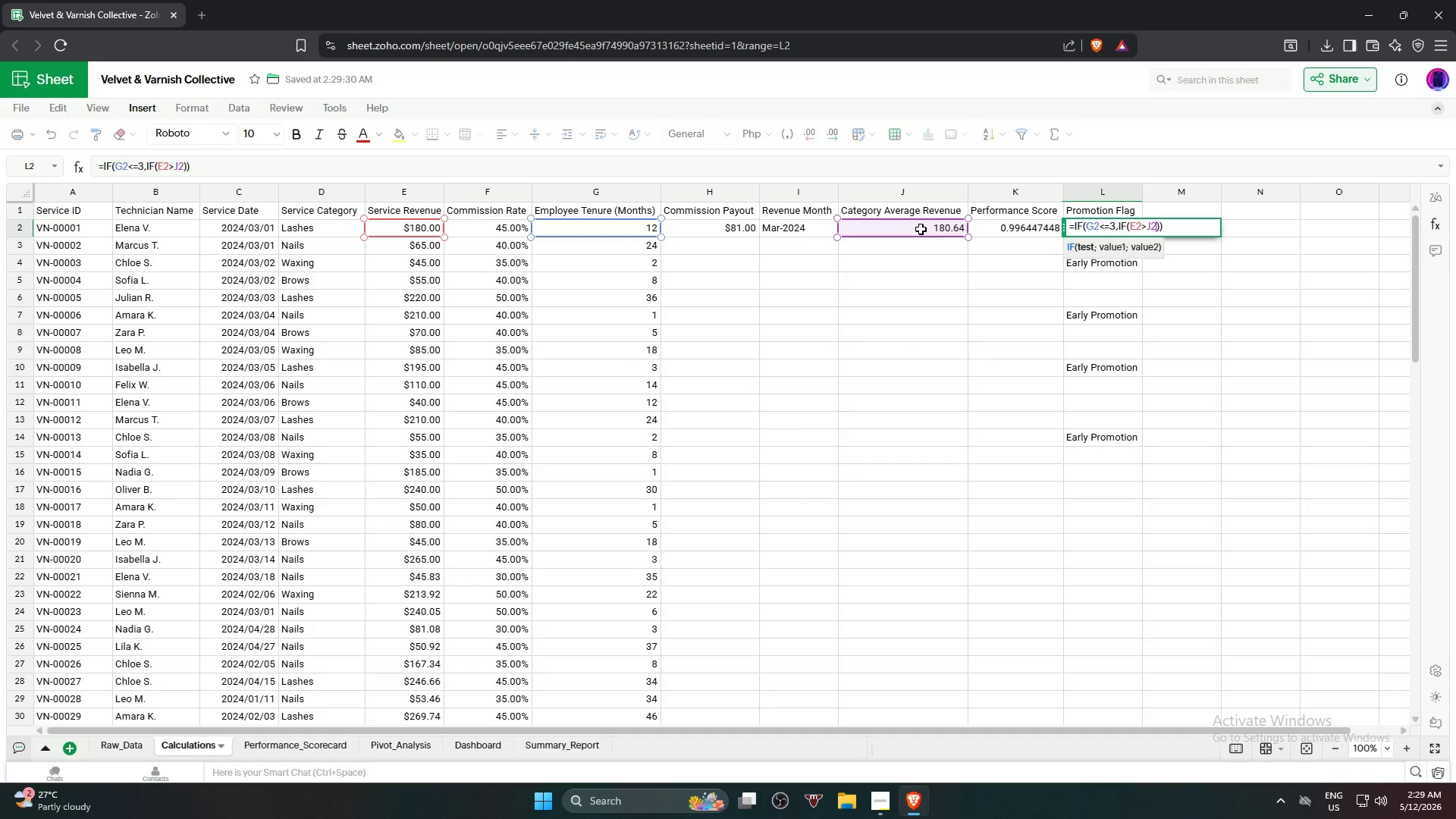 
type(,"Early Promotion","Stamda)
key(Backspace)
key(Backspace)
key(Backspace)
type(ndard)
 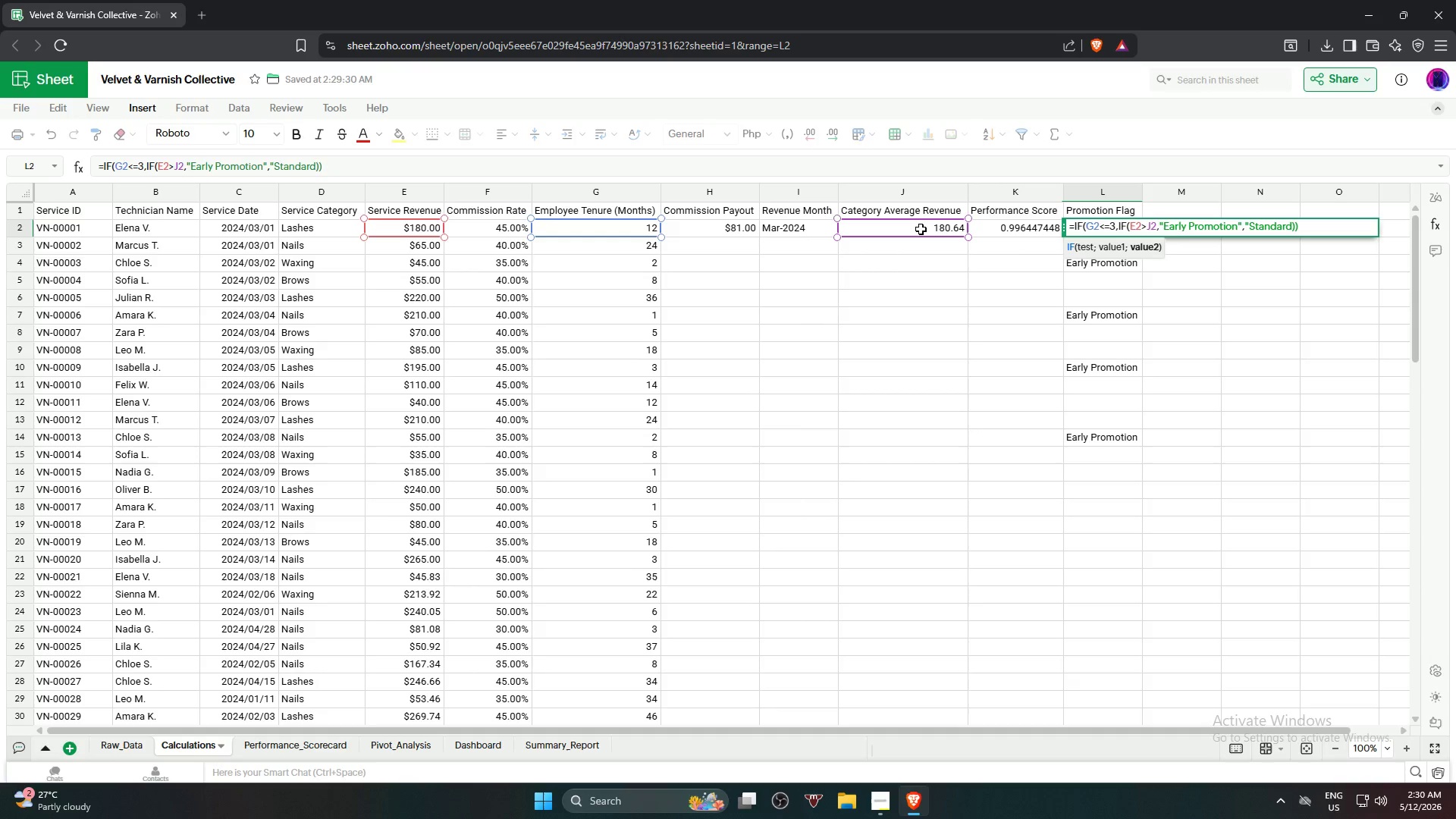 
key(Shift+Quote)
 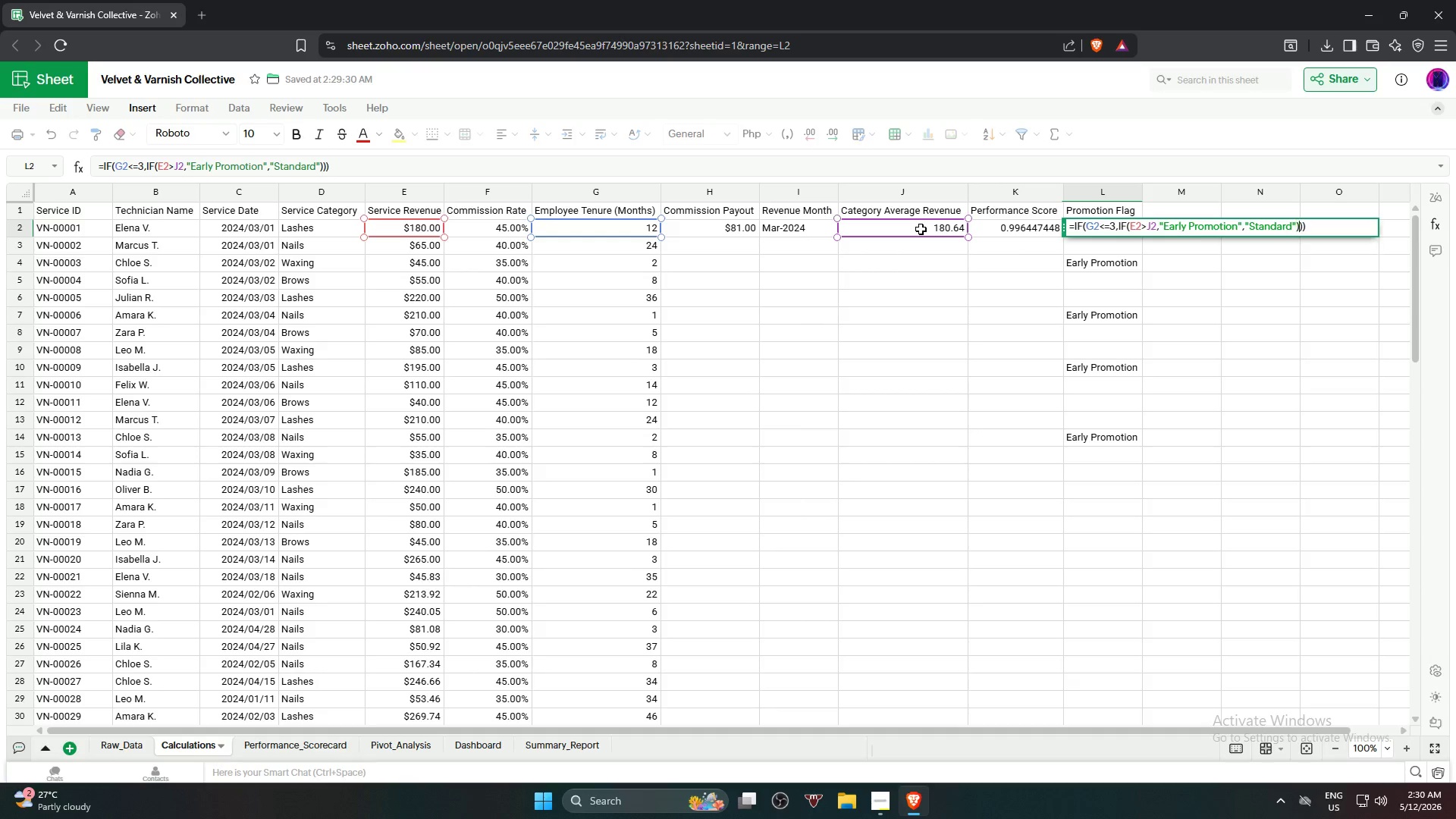 
key(Shift+0)
 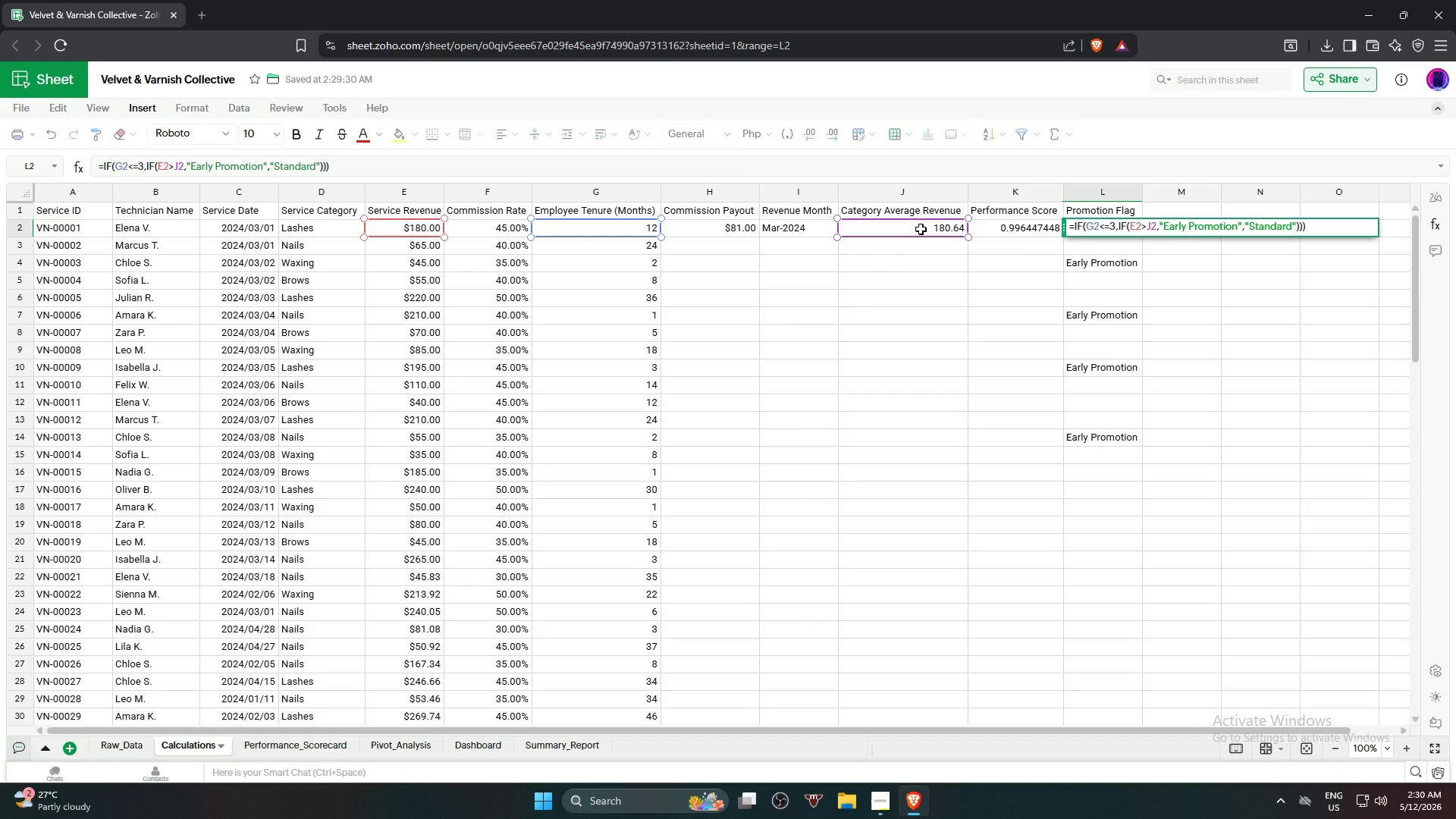 
key(Comma)
 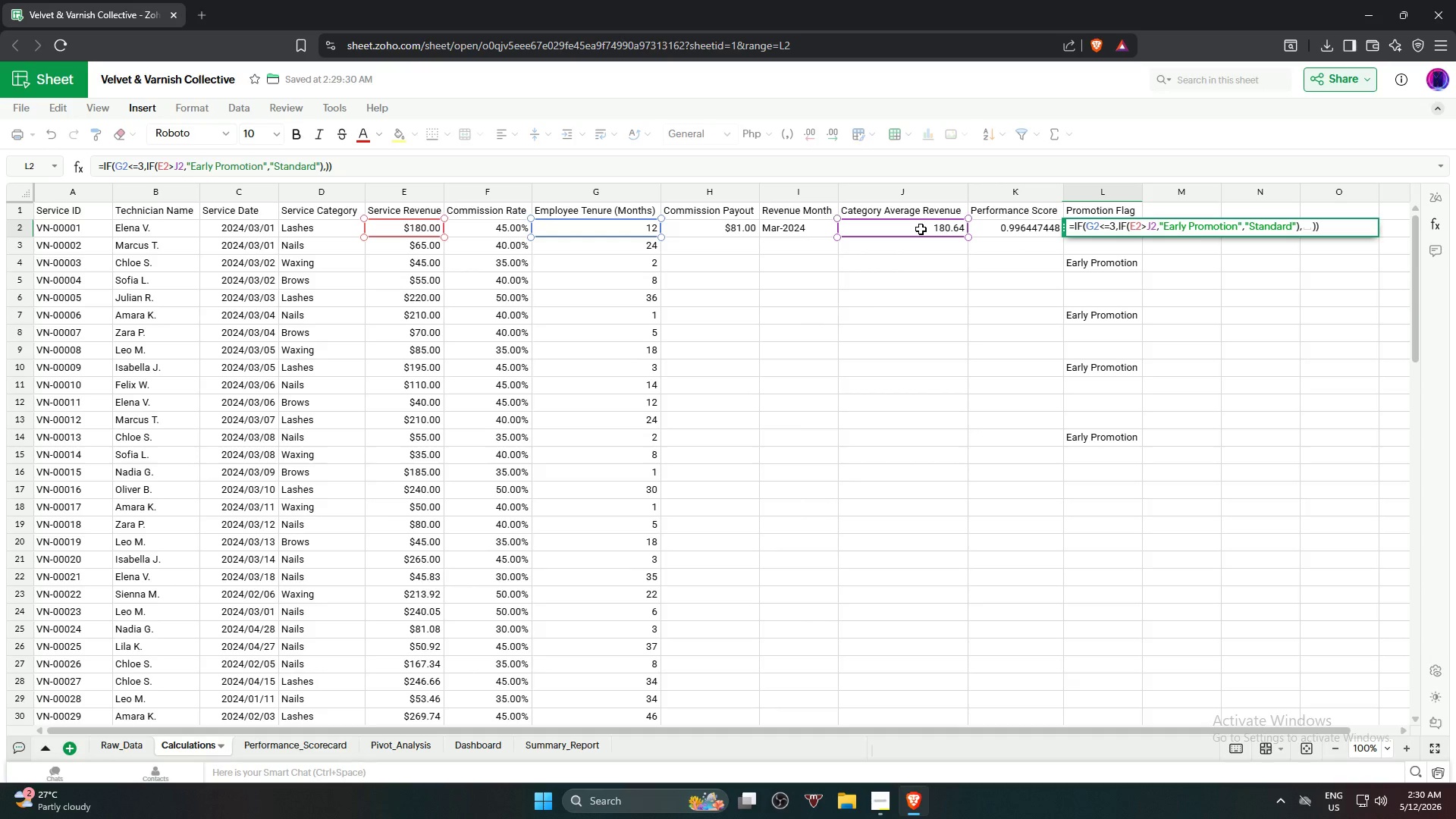 
key(Shift+Quote)
 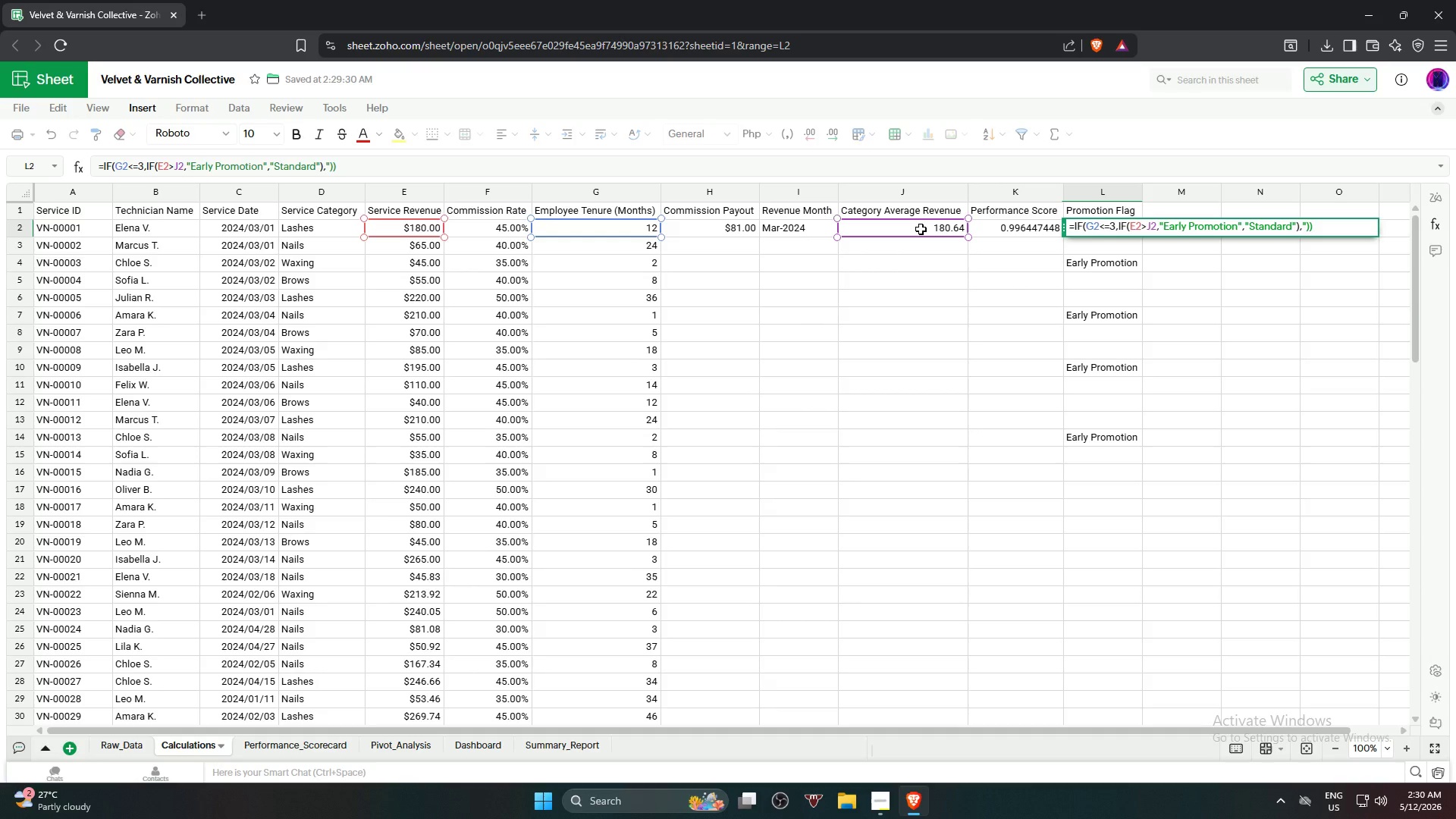 
type(Experienced")
 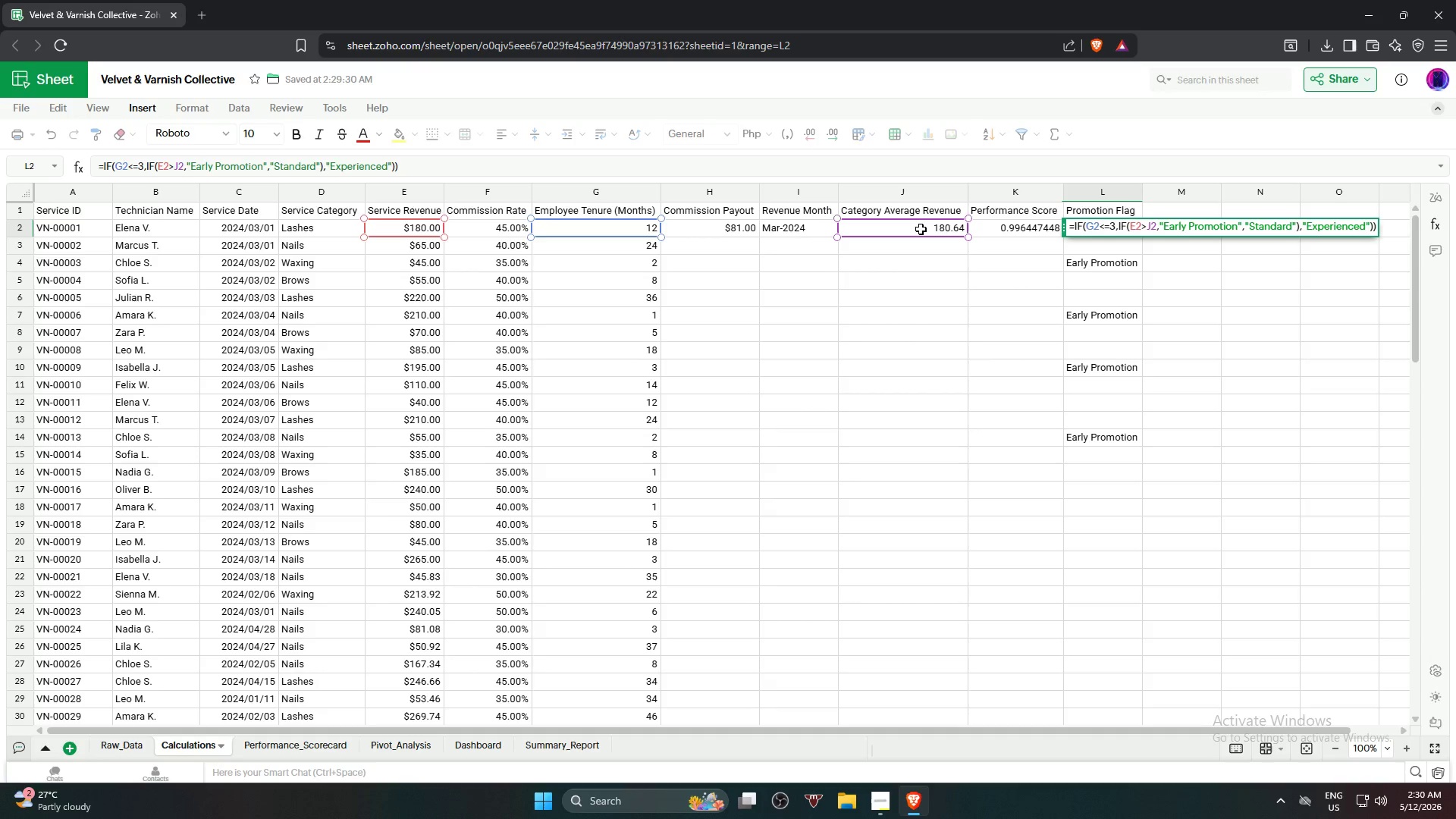 
key(Enter)
 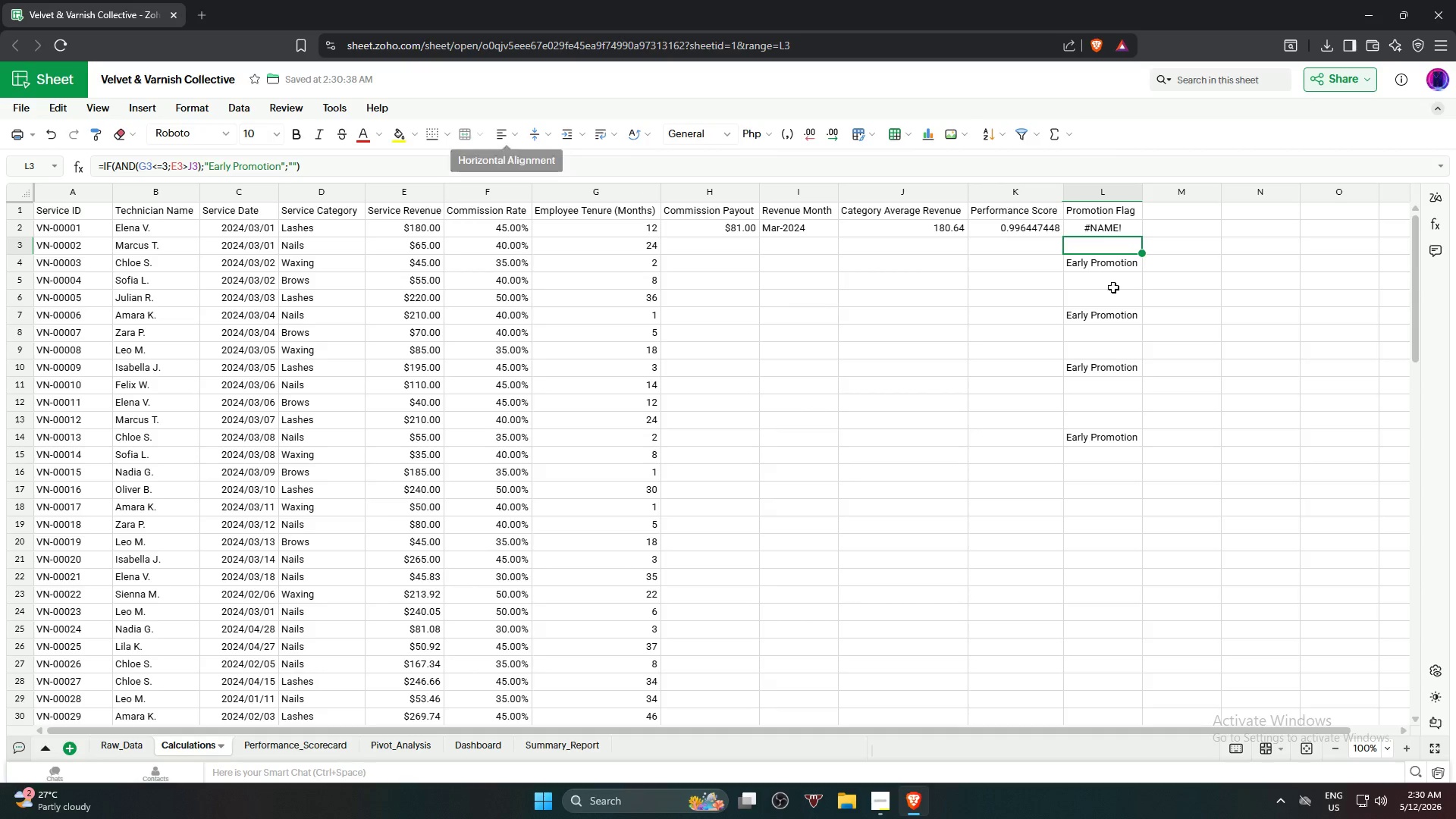 
left_click([1125, 234])
 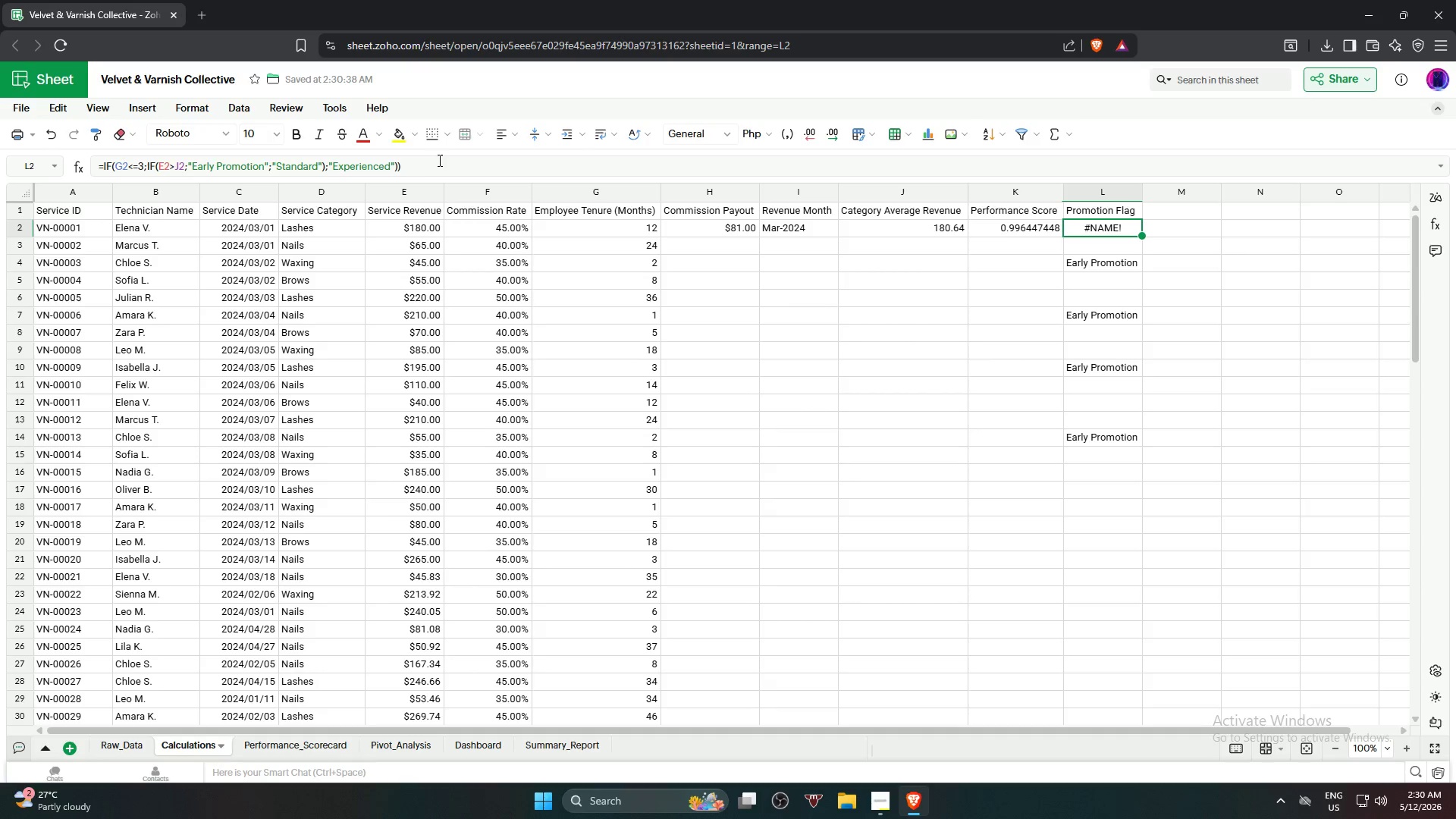 
left_click([442, 165])
 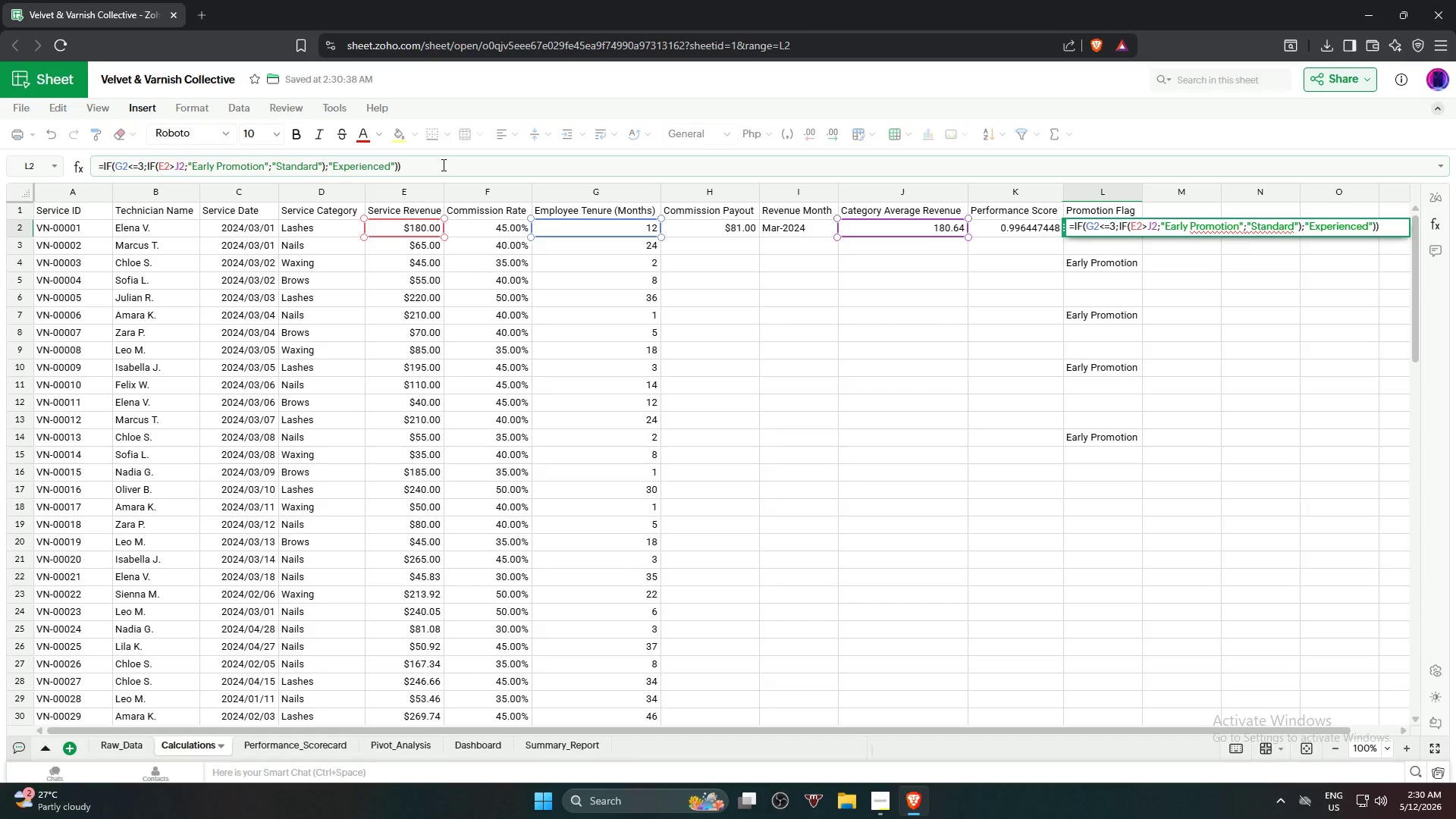 
key(Backspace)
 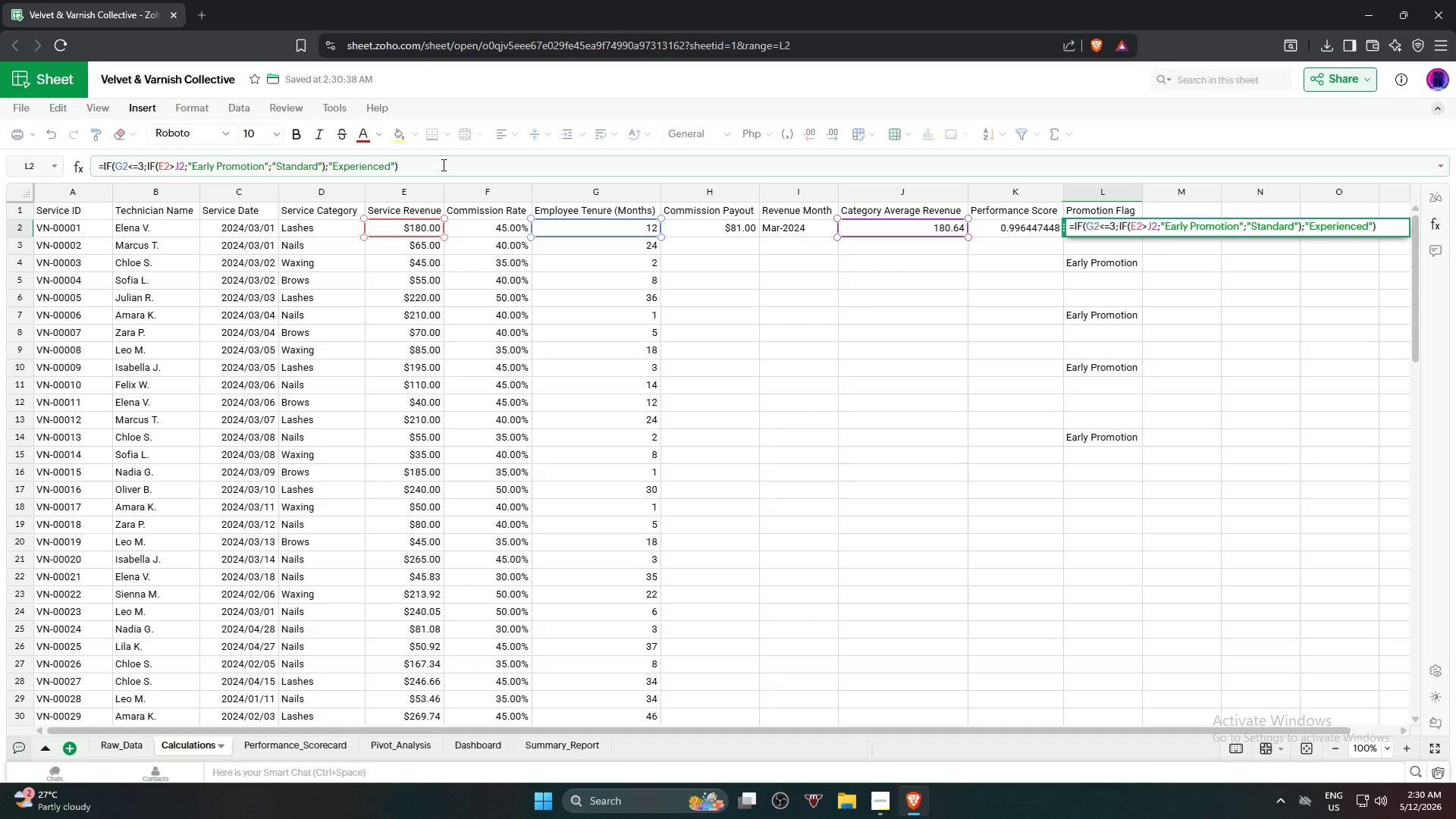 
key(Enter)
 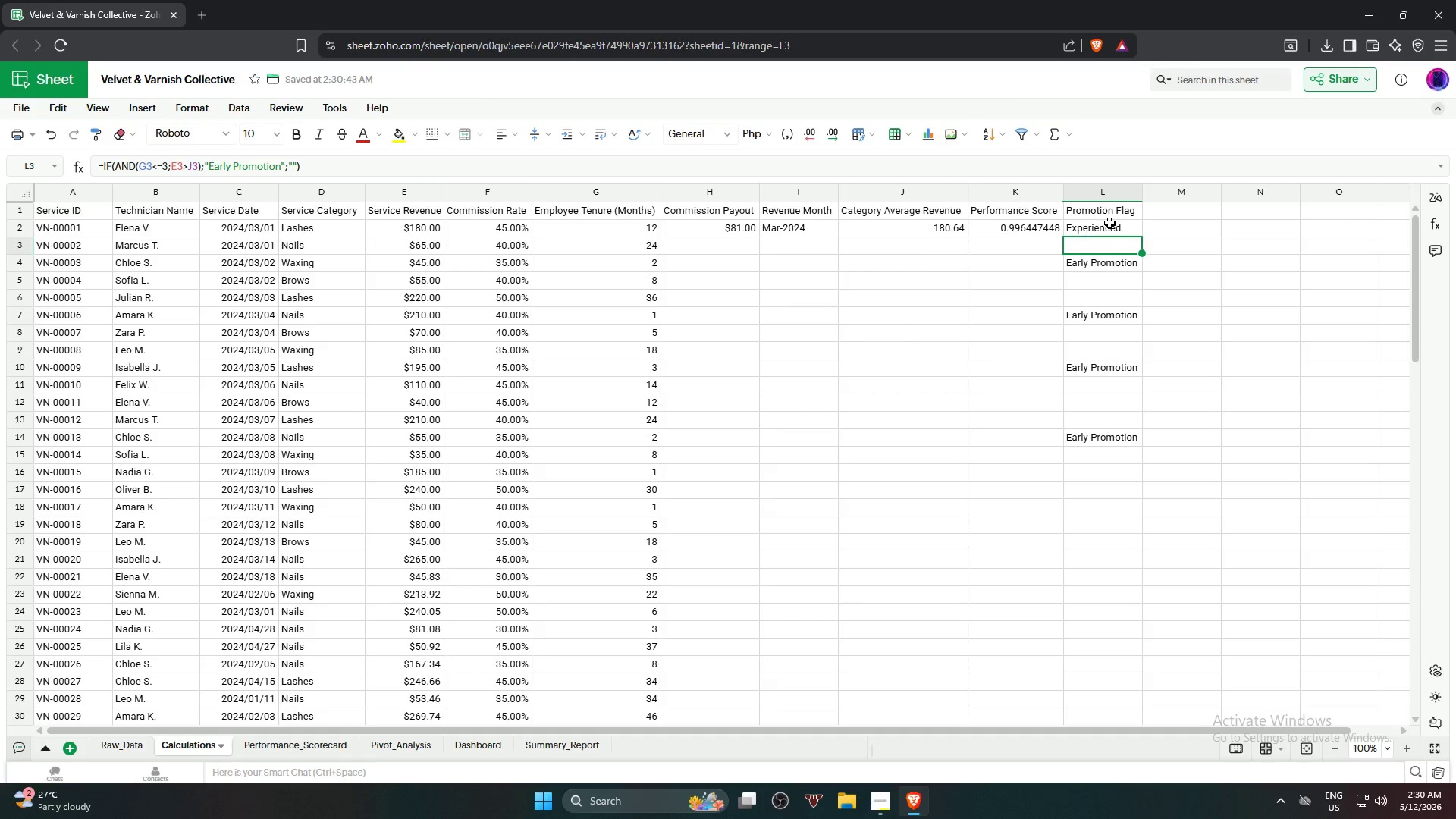 
left_click([1106, 227])
 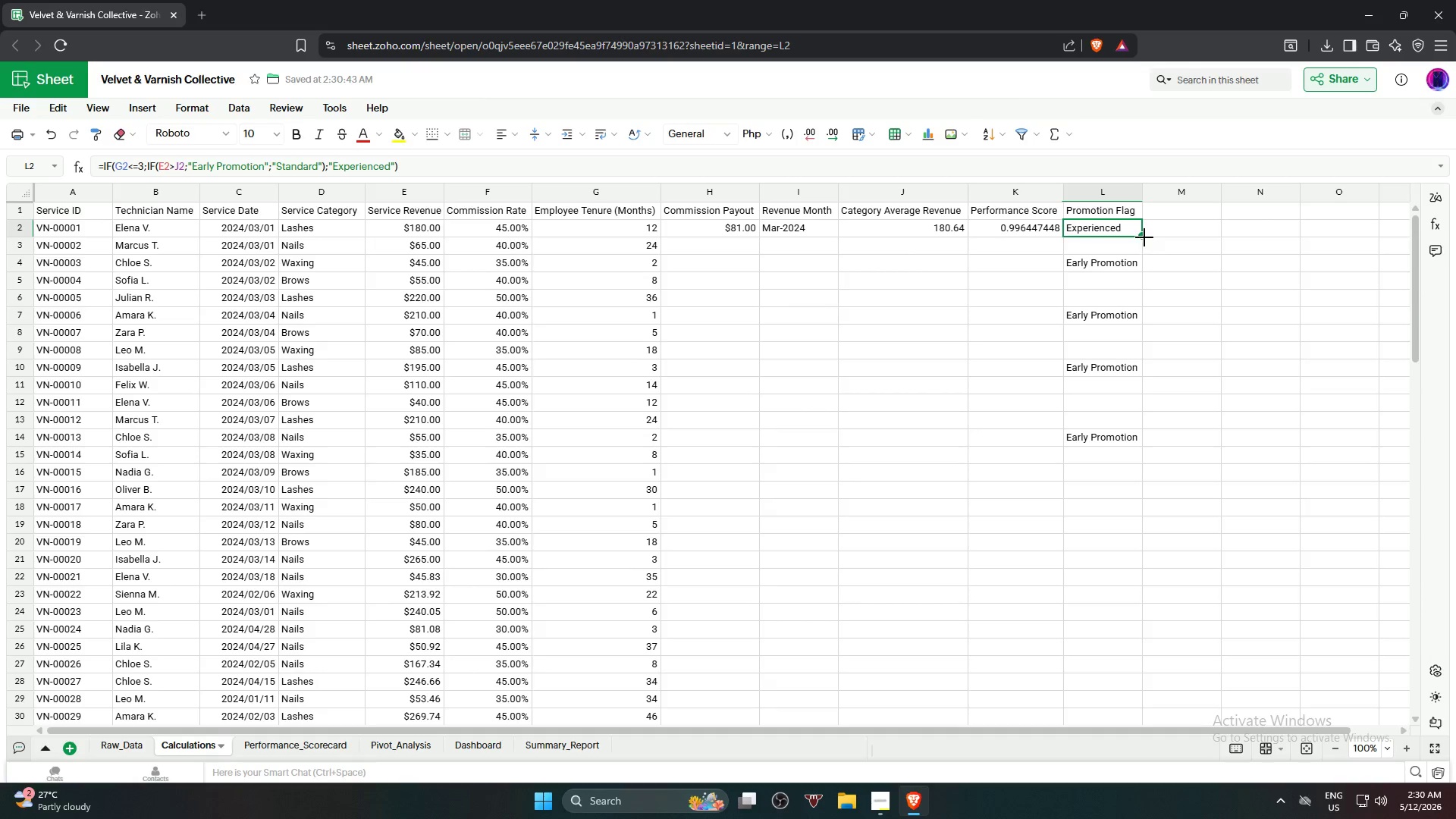 
left_click_drag(start_coordinate=[1143, 234], to_coordinate=[1154, 326])
 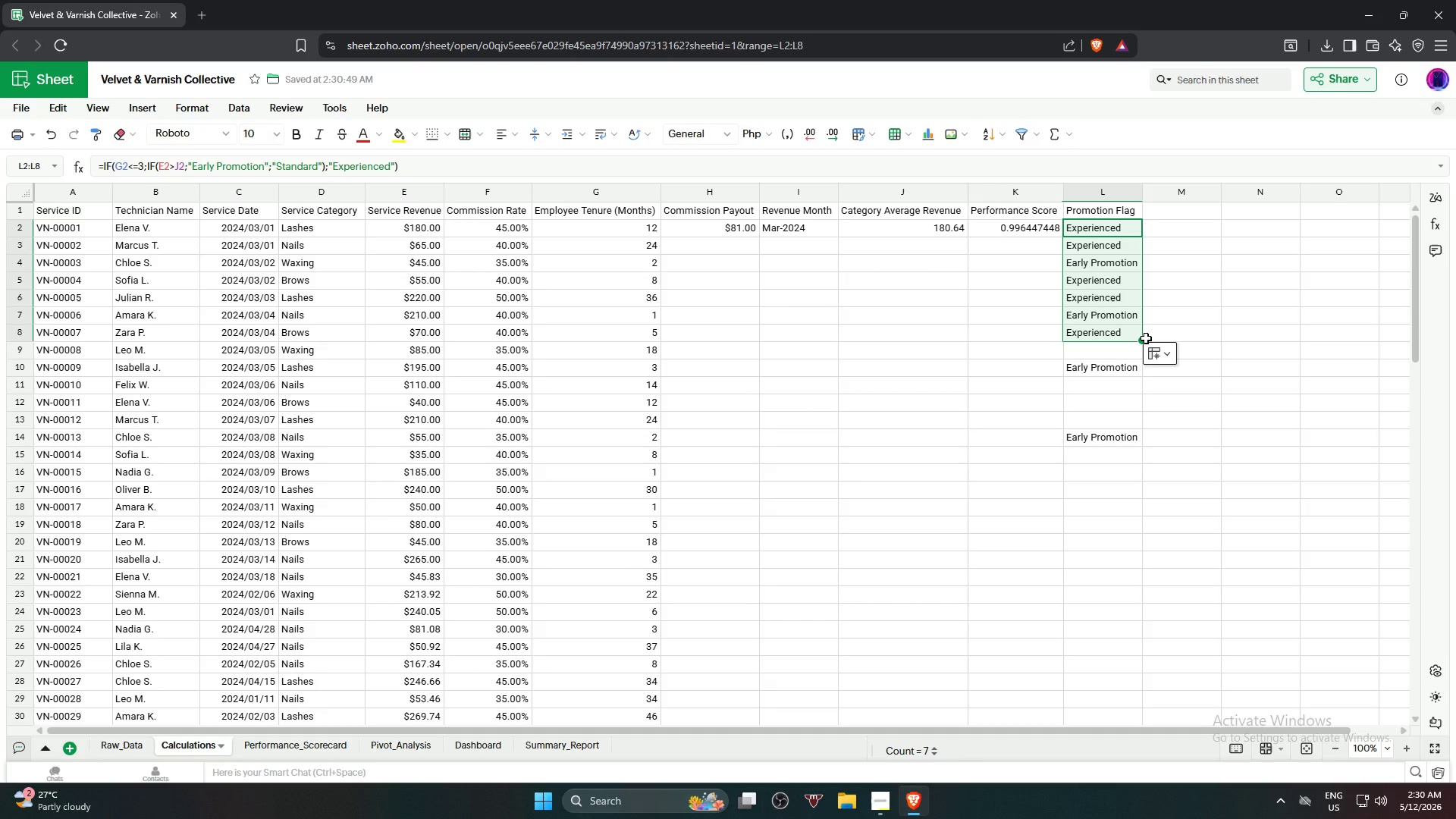 
wait(7.01)
 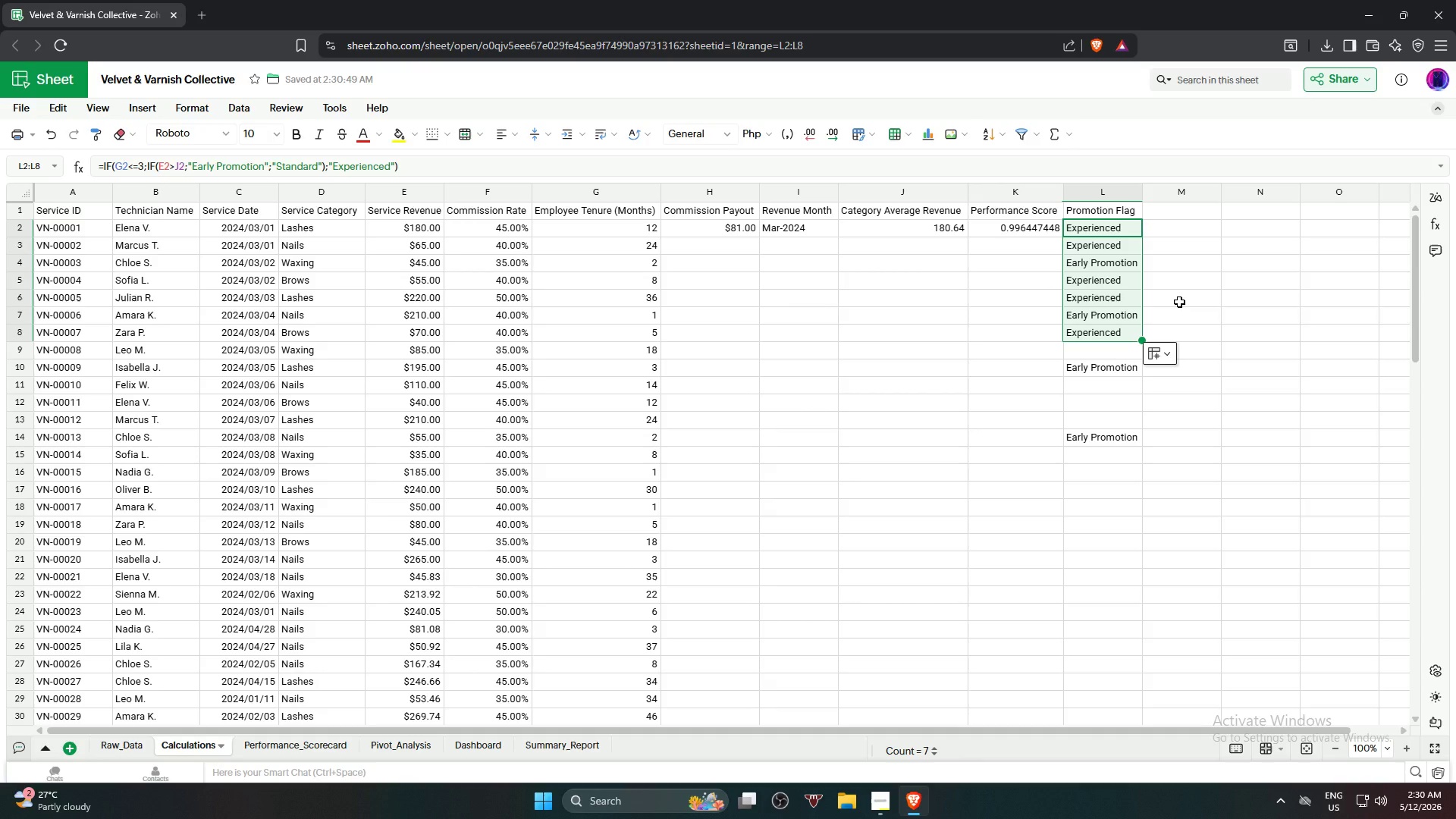 
left_click_drag(start_coordinate=[1143, 338], to_coordinate=[1150, 460])
 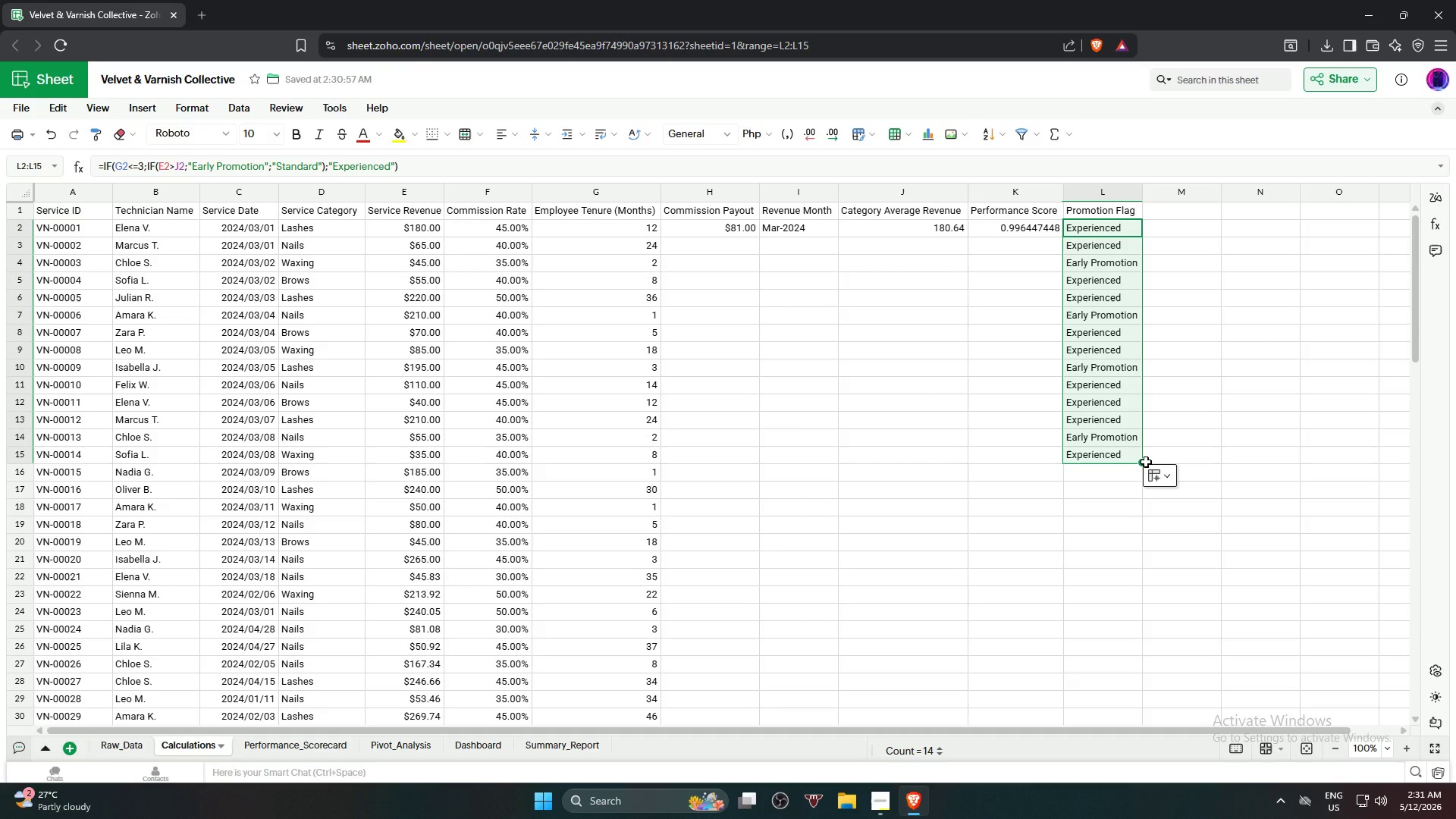 
wait(10.72)
 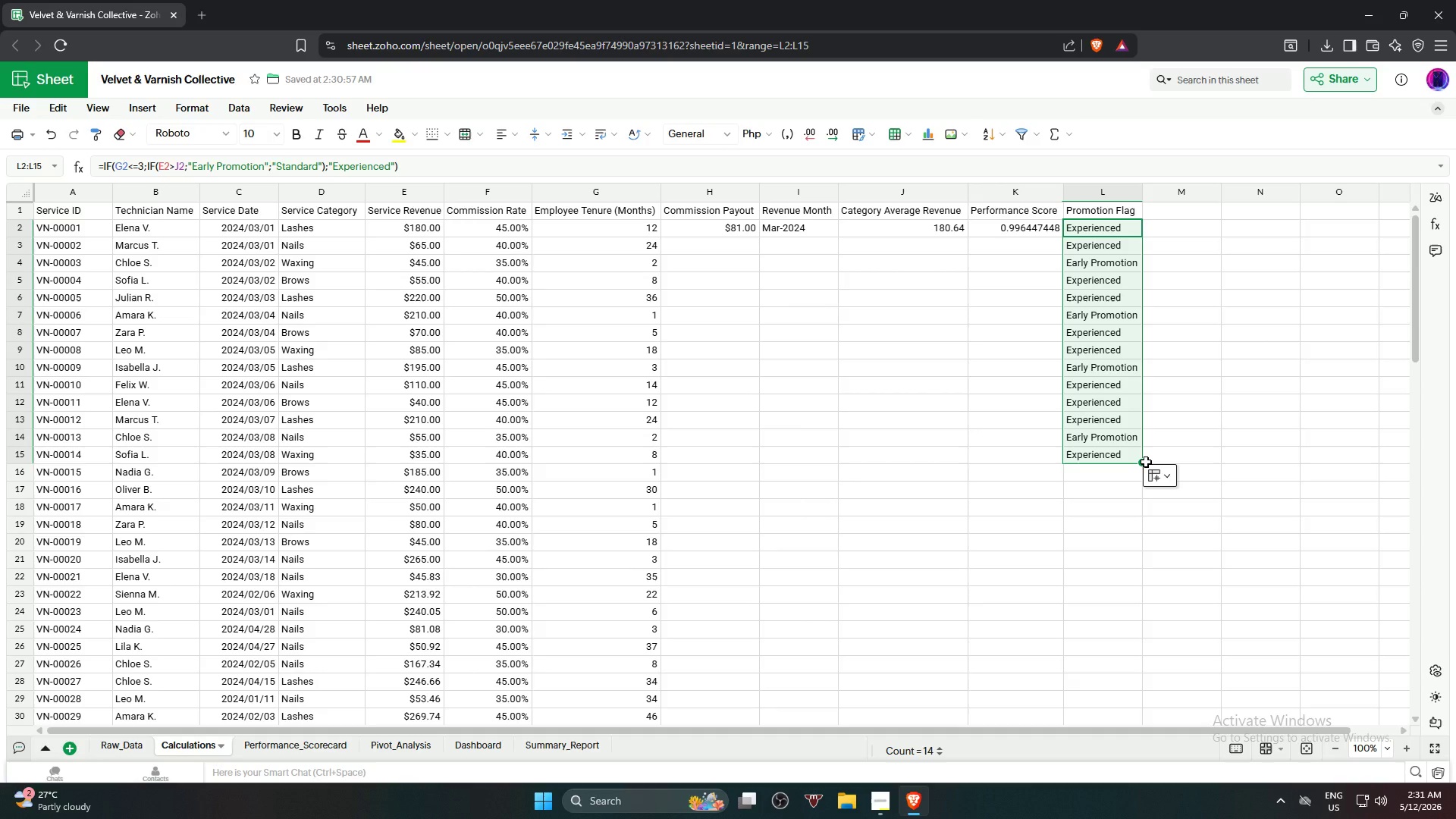 
left_click_drag(start_coordinate=[1144, 462], to_coordinate=[1090, 227])
 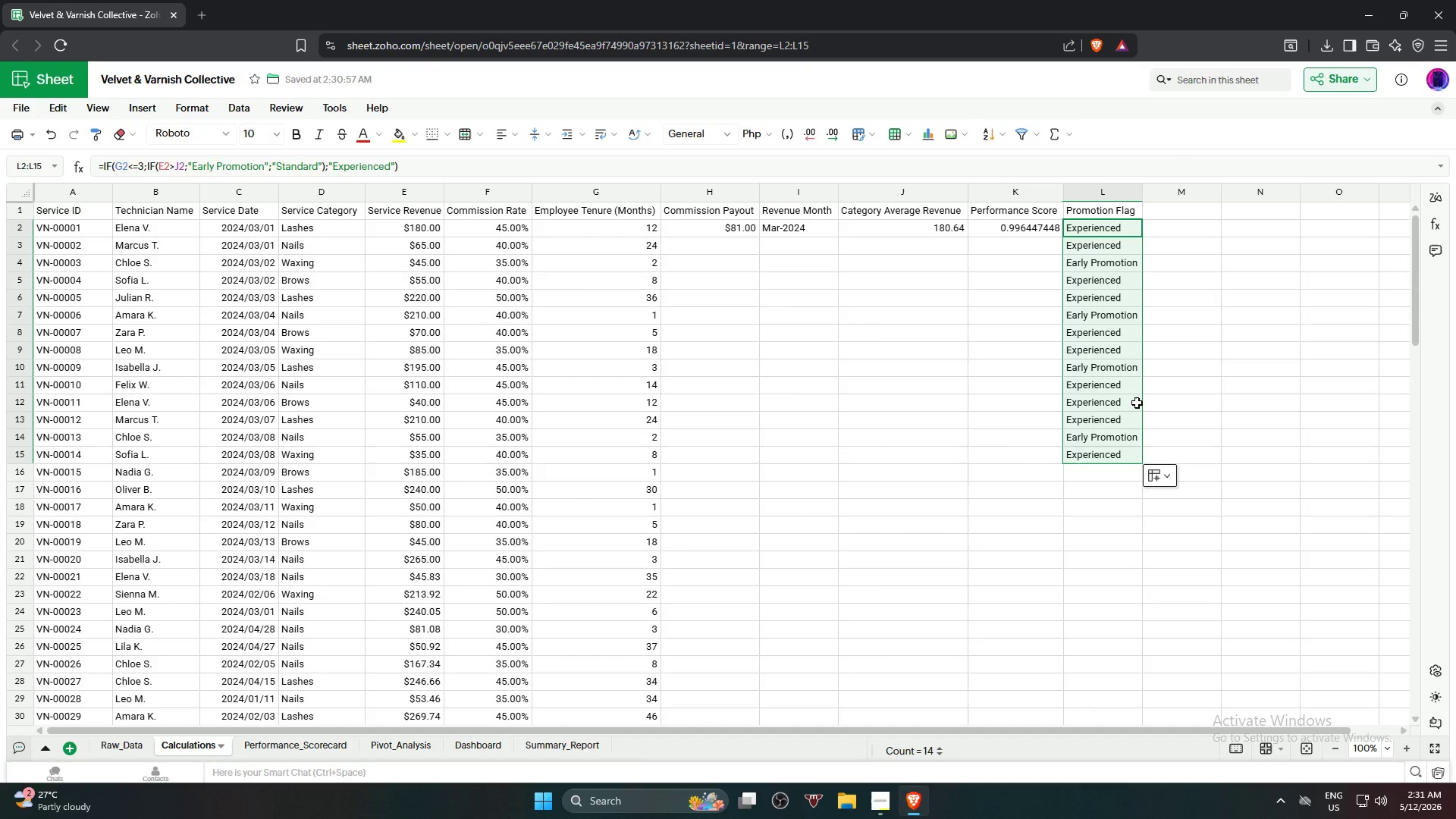 
scroll: coordinate [1124, 306], scroll_direction: up, amount: 3.0
 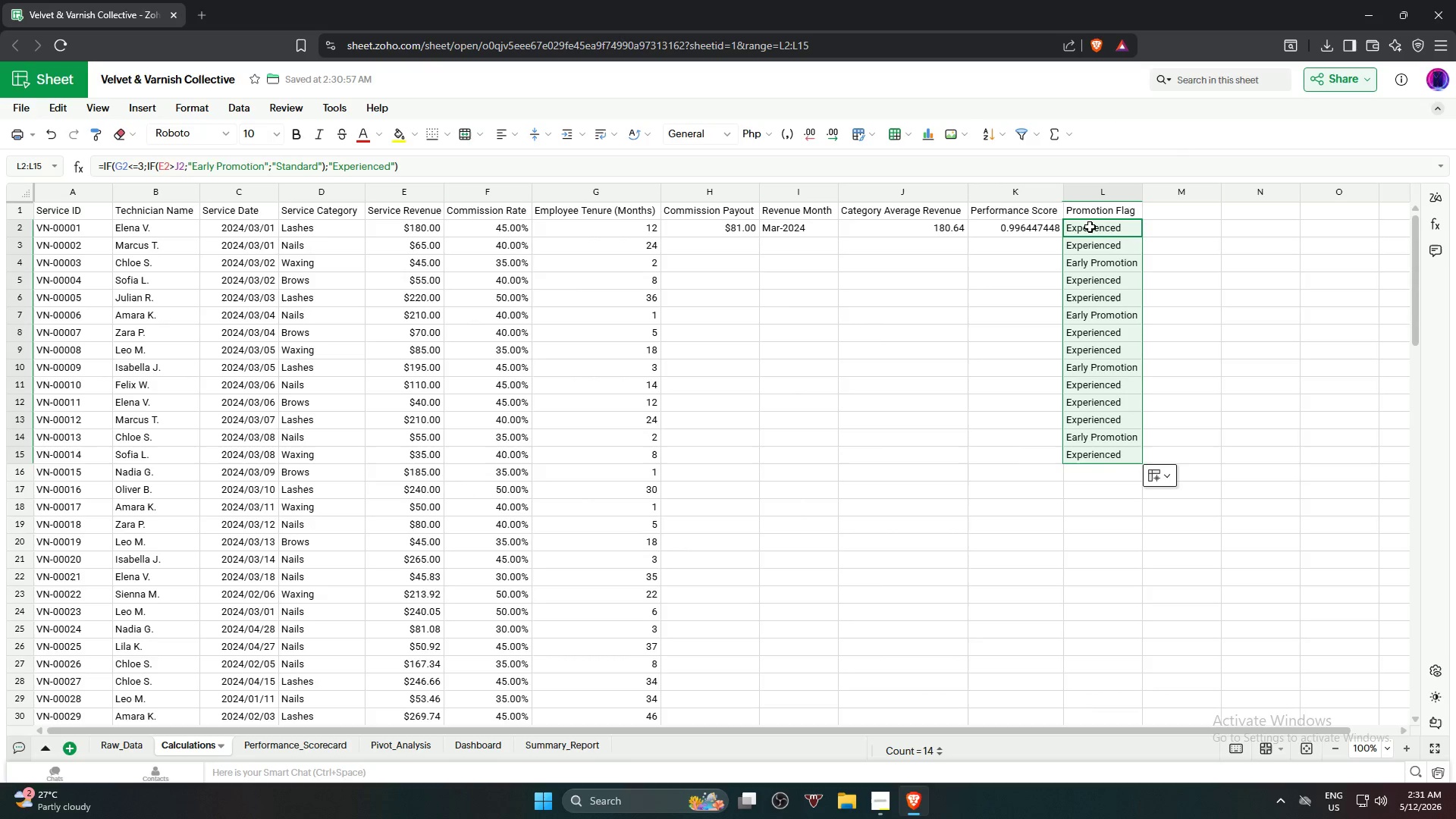 
left_click([1106, 463])
 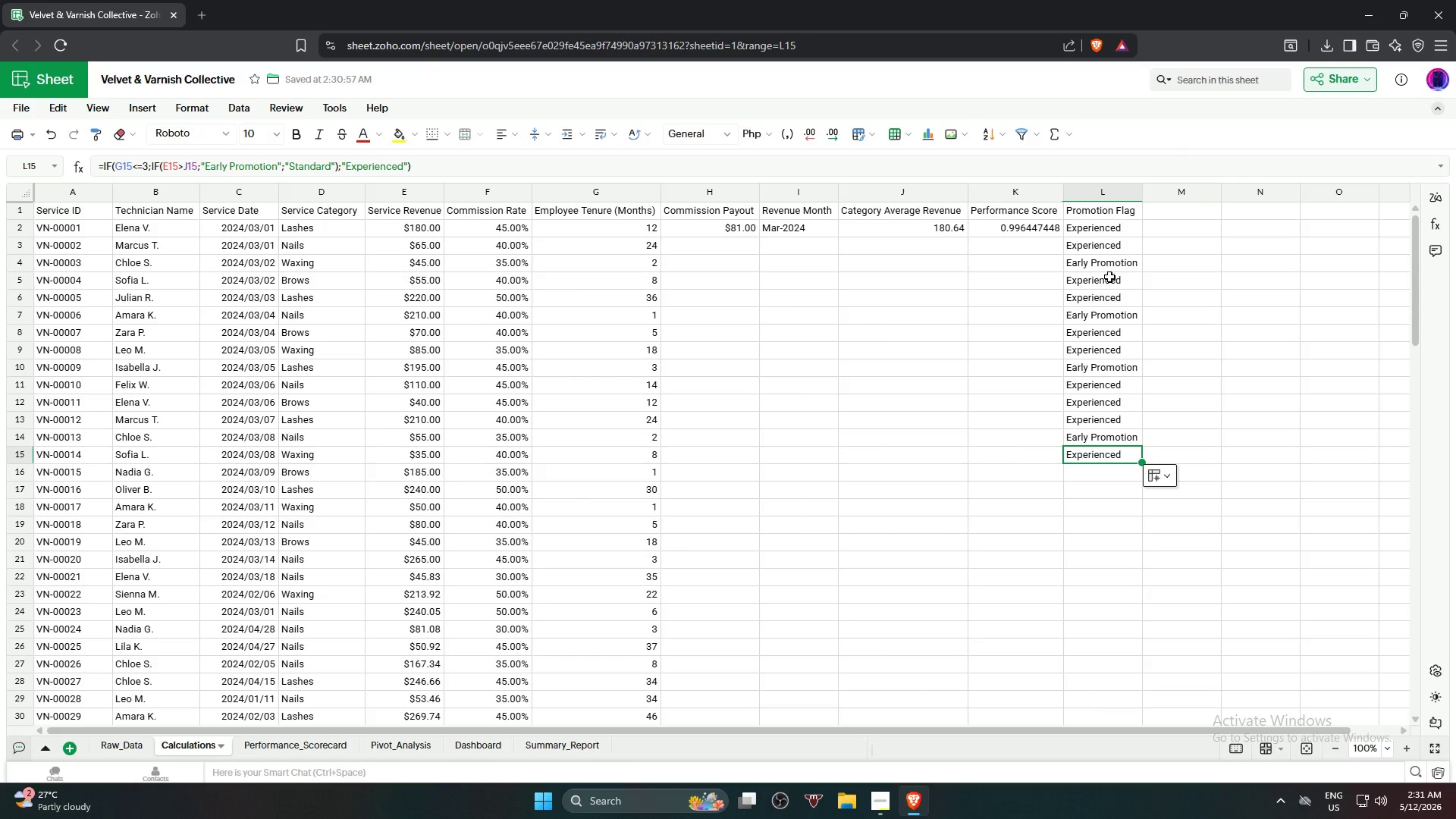 
hold_key(key=ShiftLeft, duration=0.56)
left_click([1105, 243])
 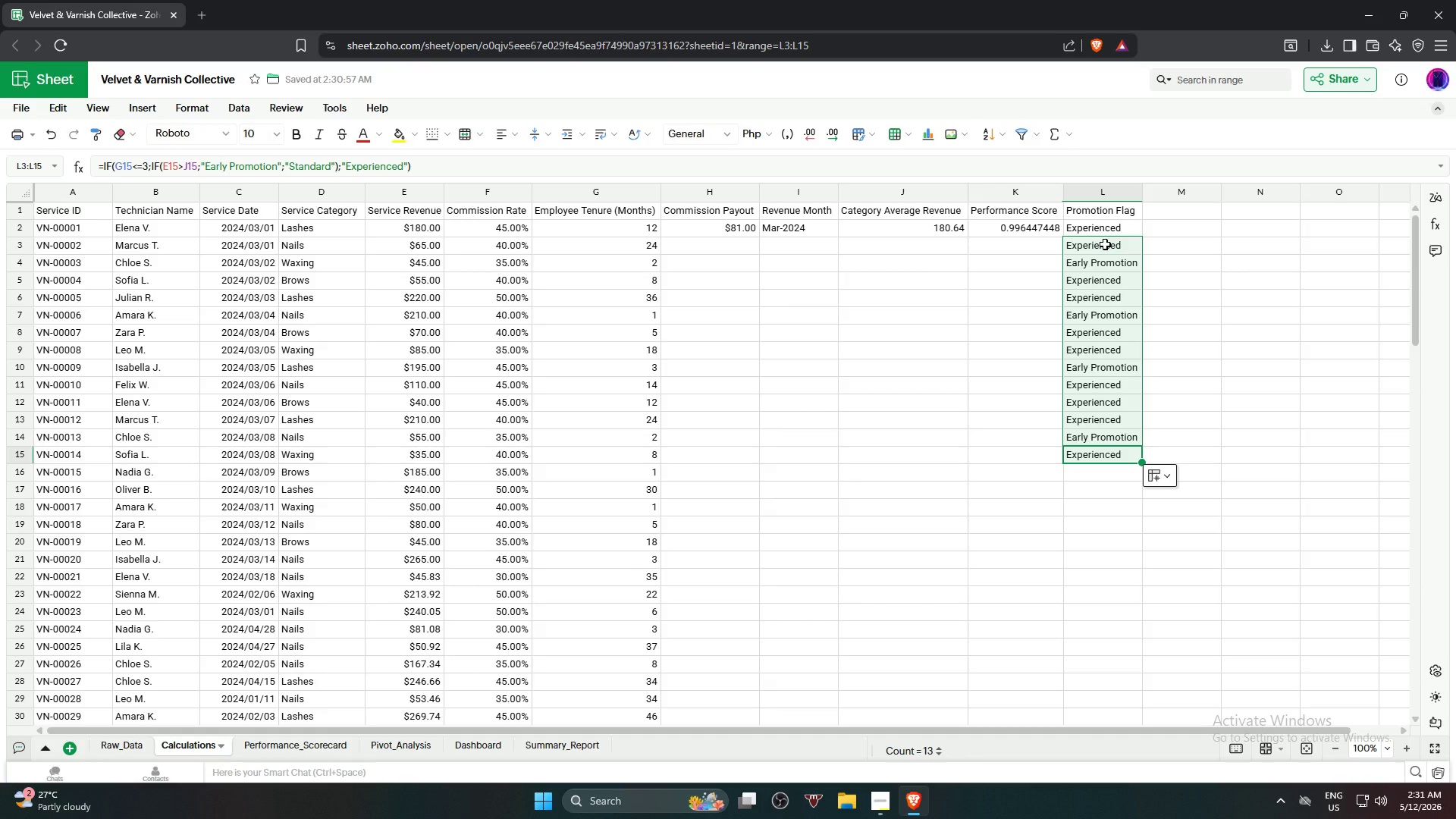 
key(Delete)
 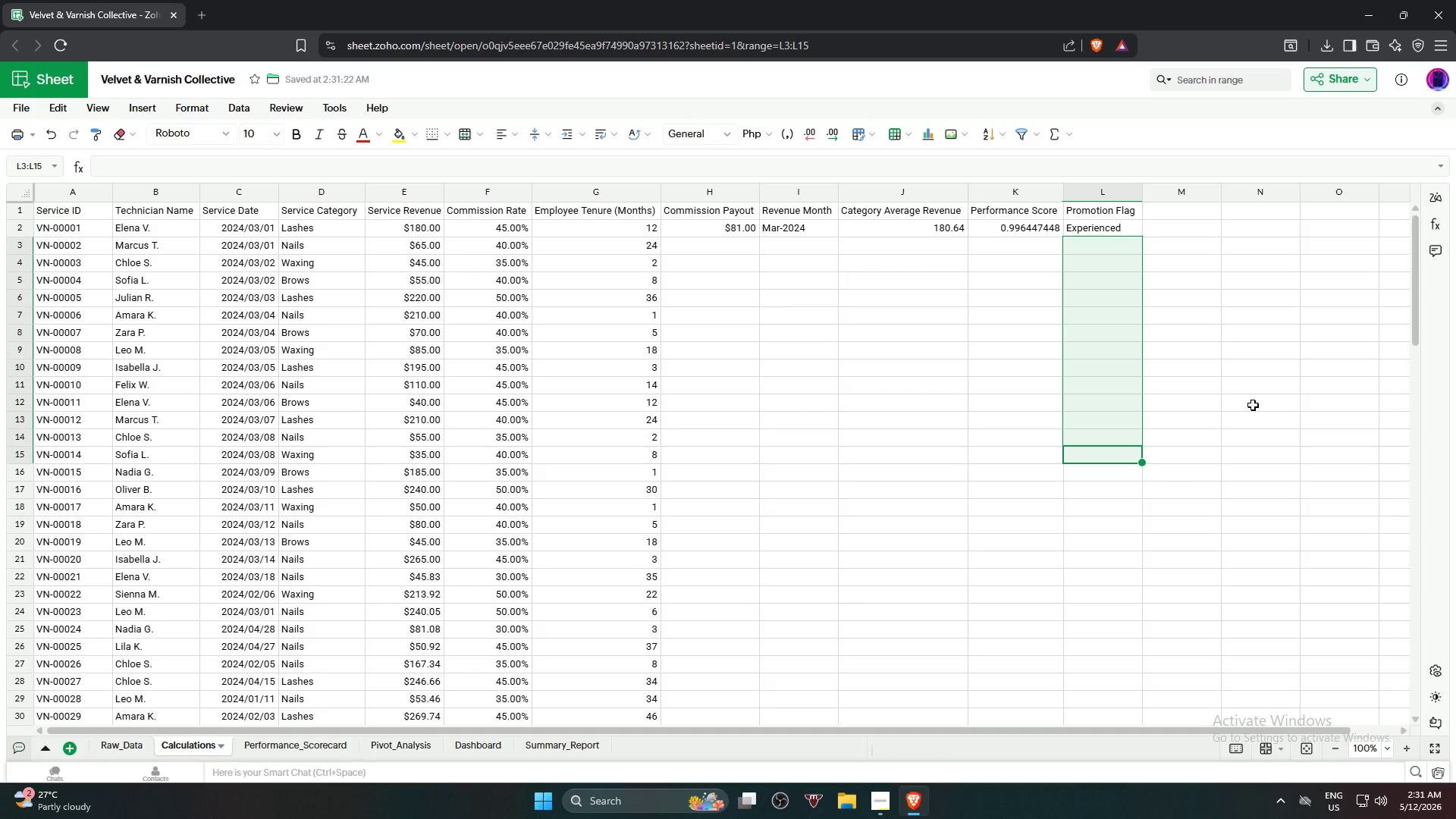 
left_click([1253, 405])
 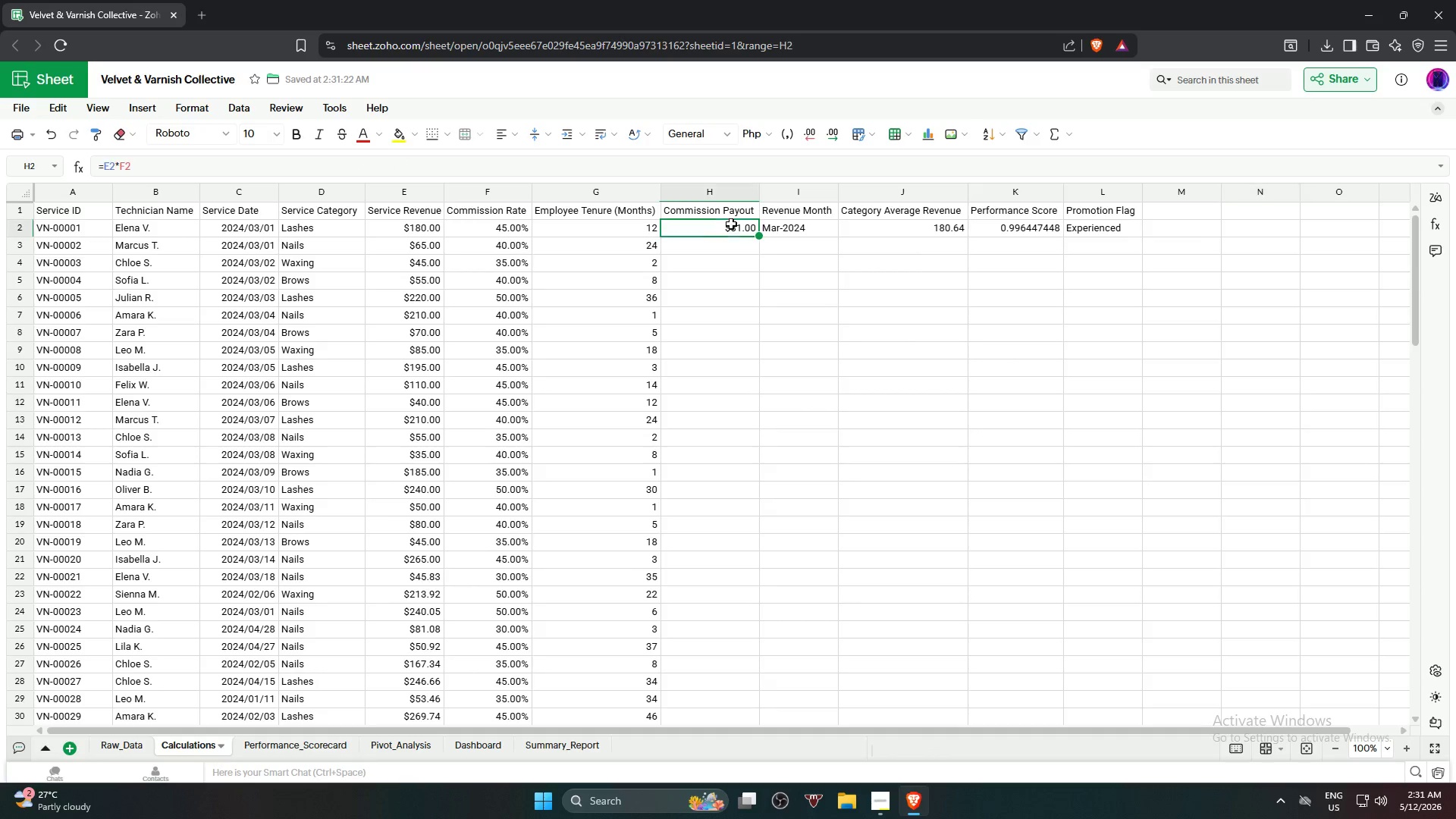 
wait(5.78)
 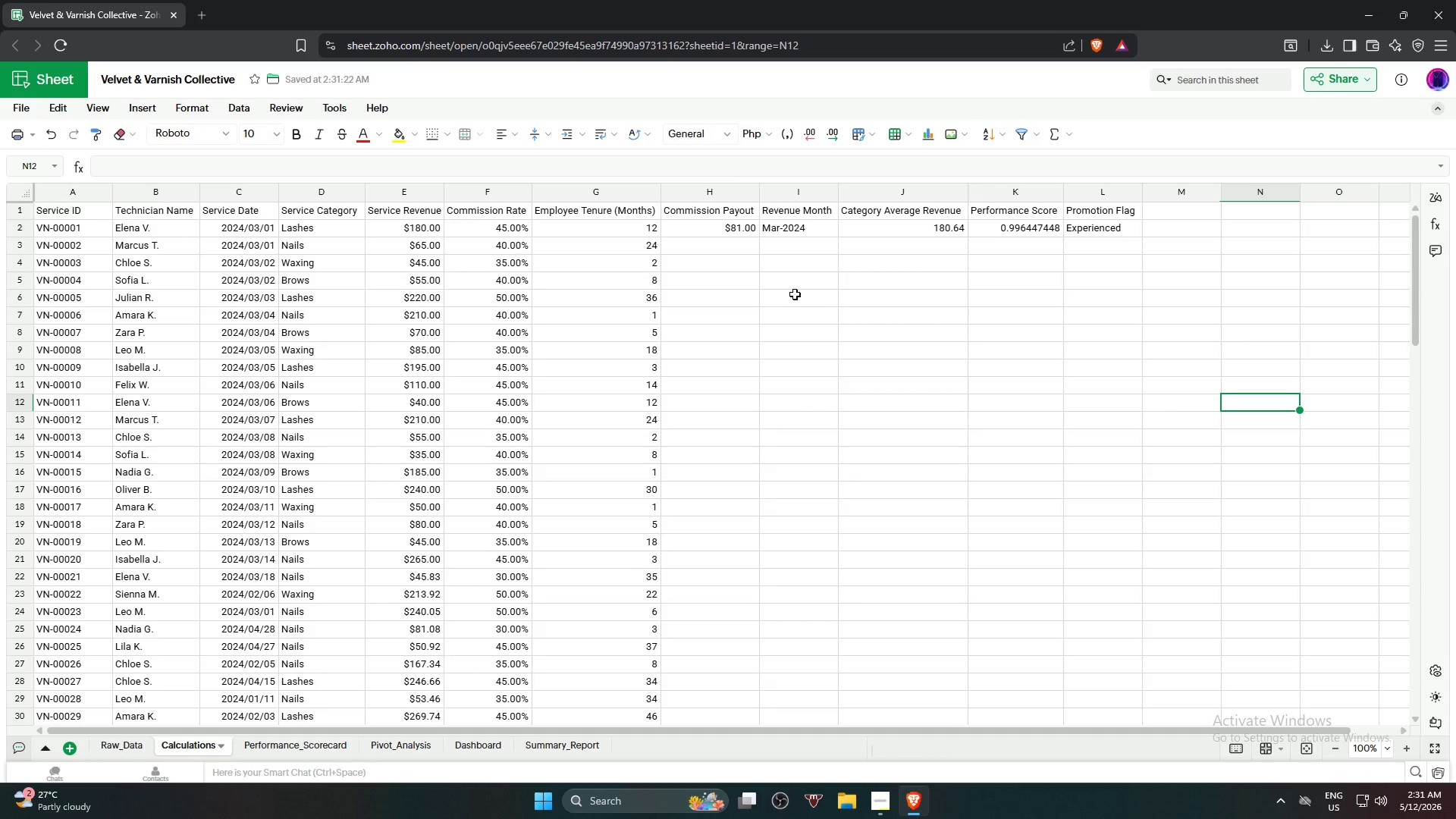 
left_click_drag(start_coordinate=[758, 235], to_coordinate=[738, 375])
 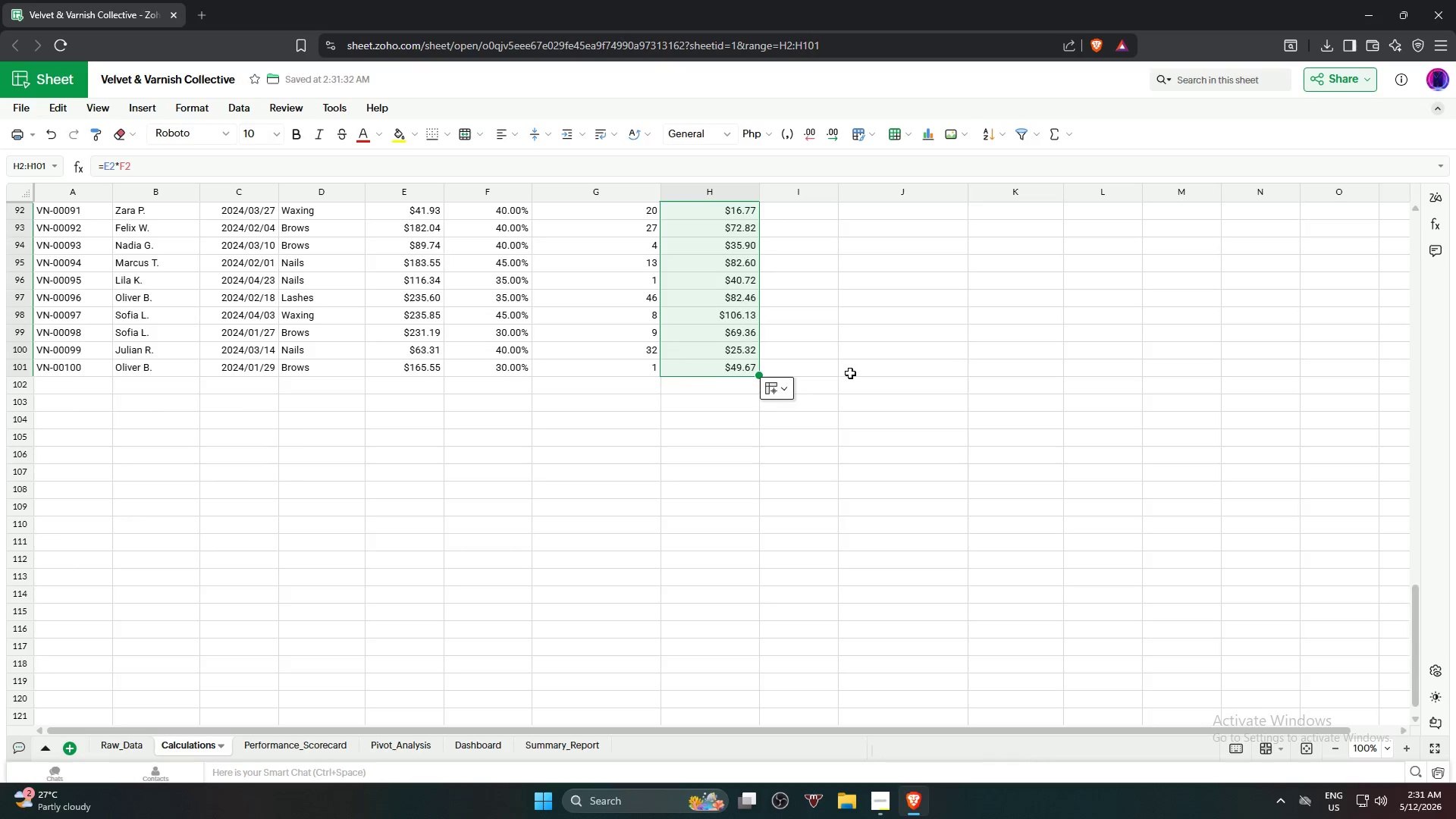 
scroll: coordinate [860, 358], scroll_direction: up, amount: 27.0
 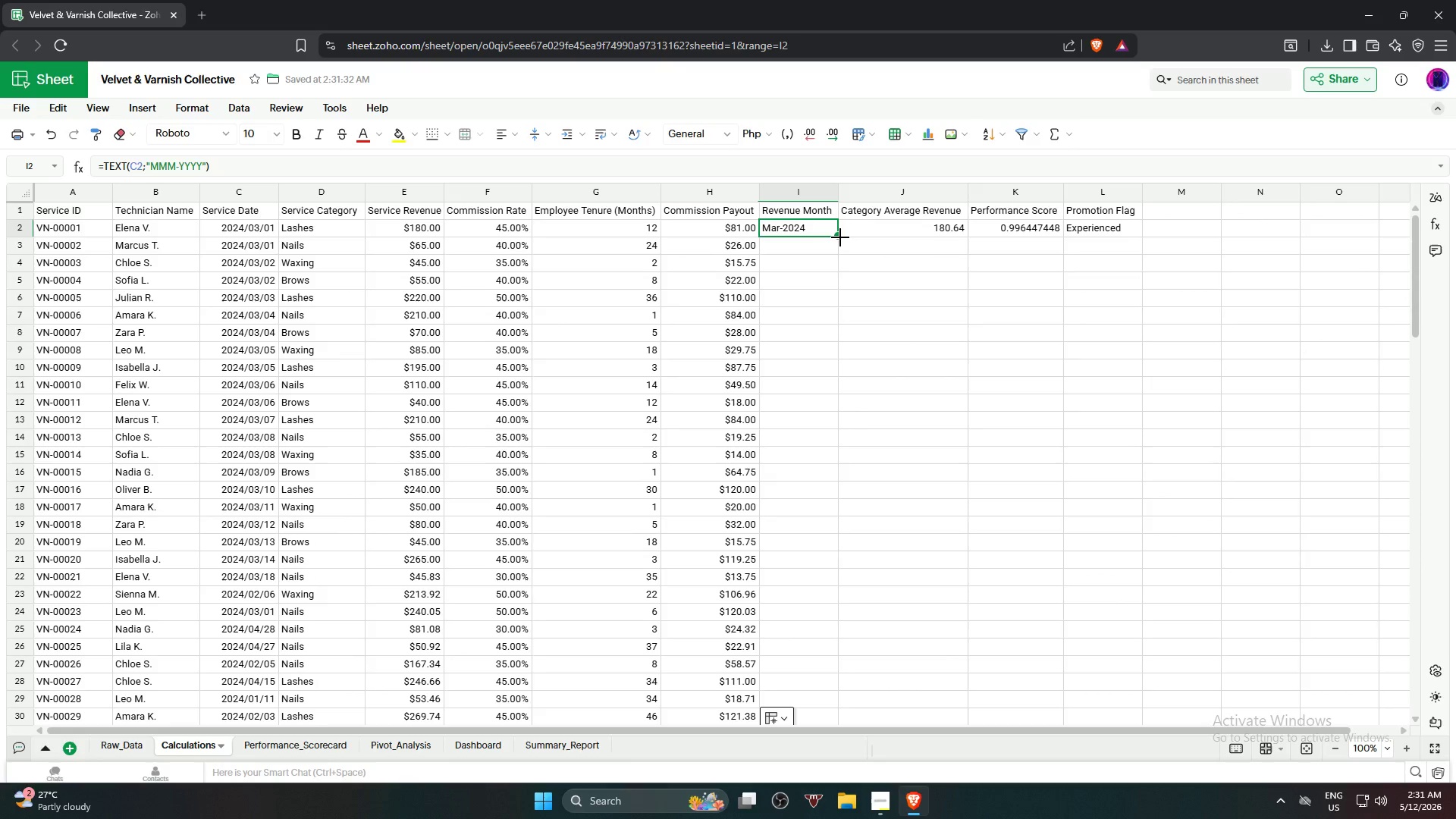 
left_click_drag(start_coordinate=[838, 235], to_coordinate=[813, 558])
 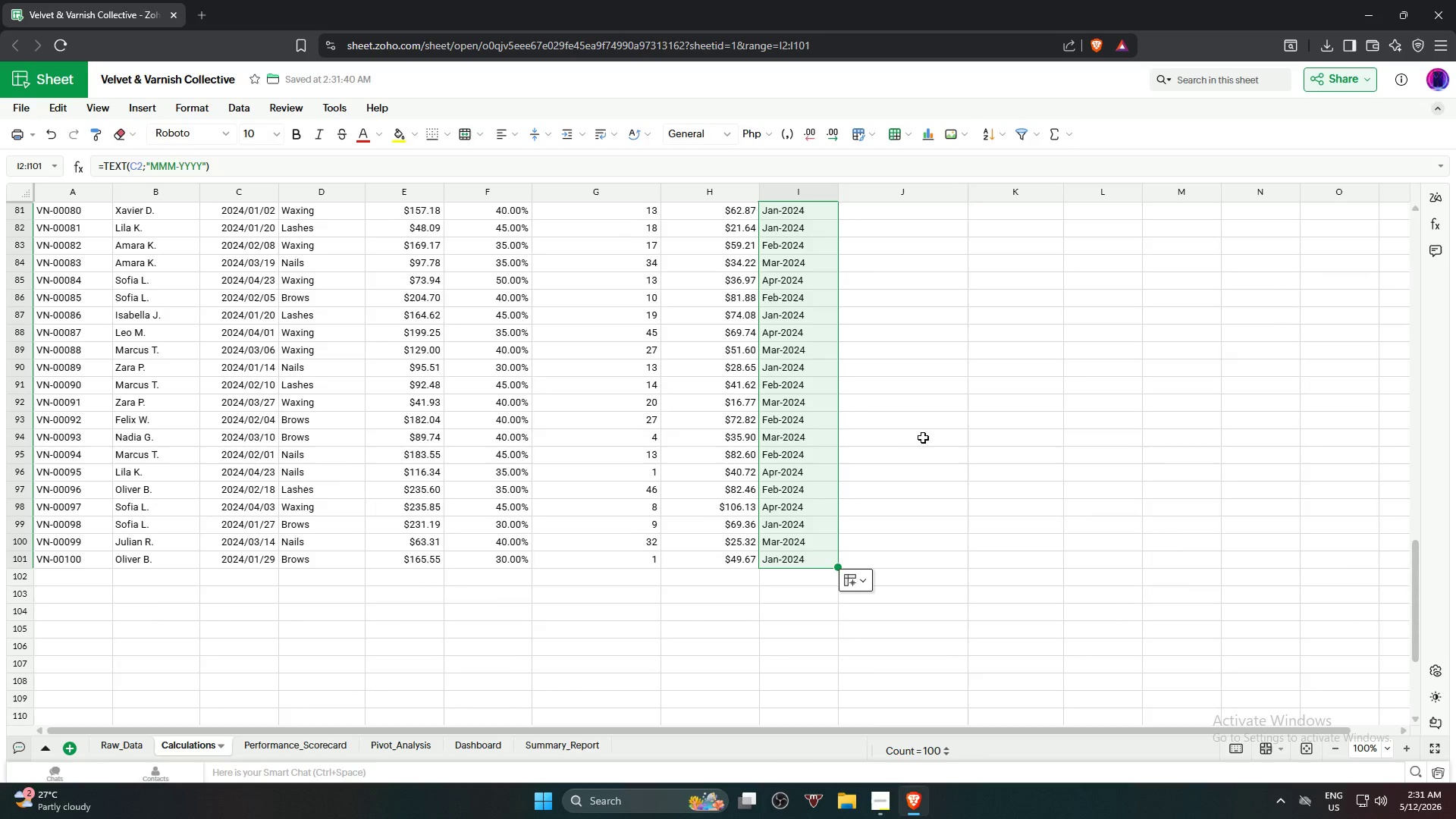 
scroll: coordinate [946, 343], scroll_direction: up, amount: 25.0
 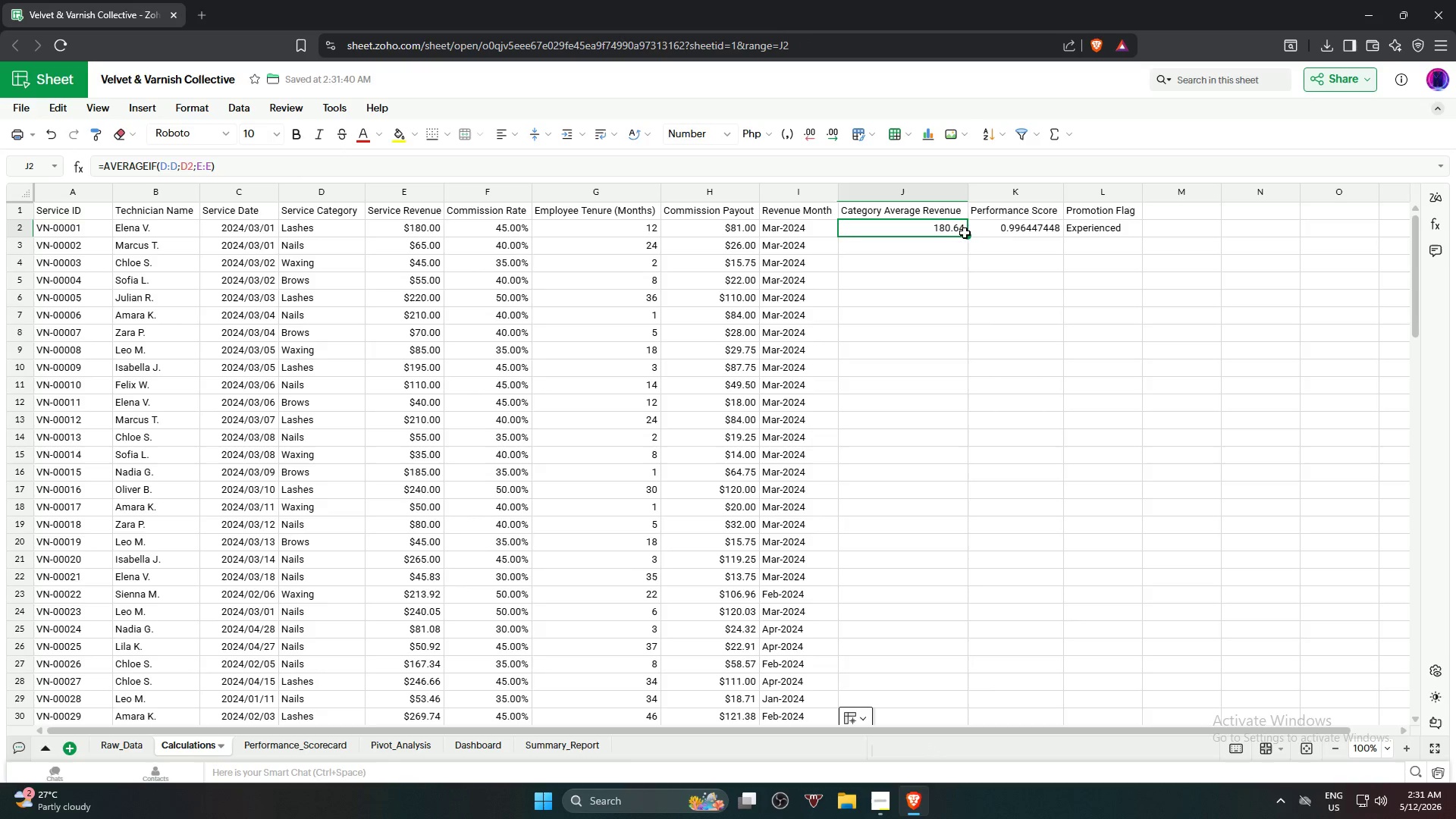 
left_click_drag(start_coordinate=[967, 237], to_coordinate=[913, 392])
 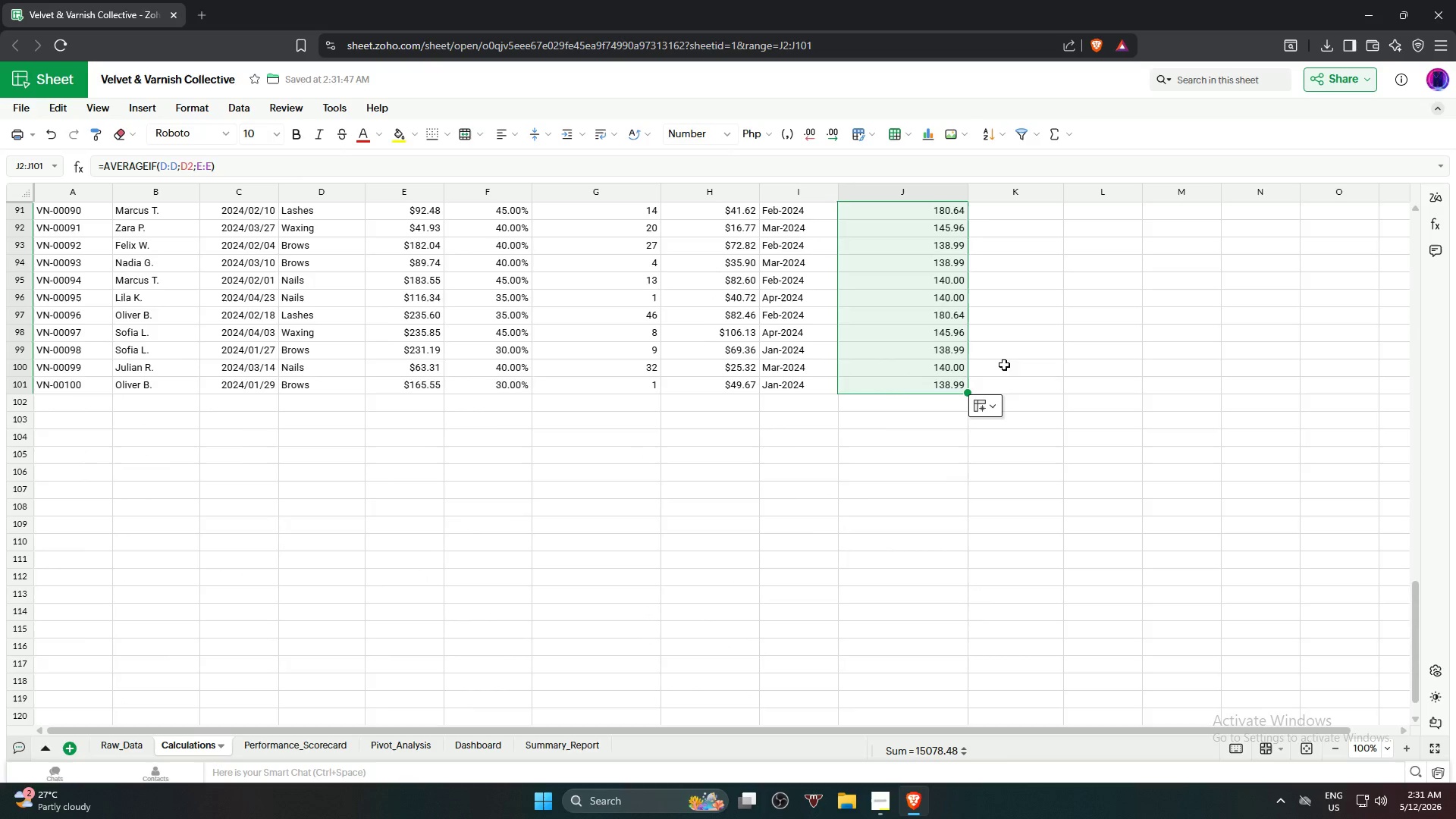 
scroll: coordinate [1071, 345], scroll_direction: up, amount: 26.0
 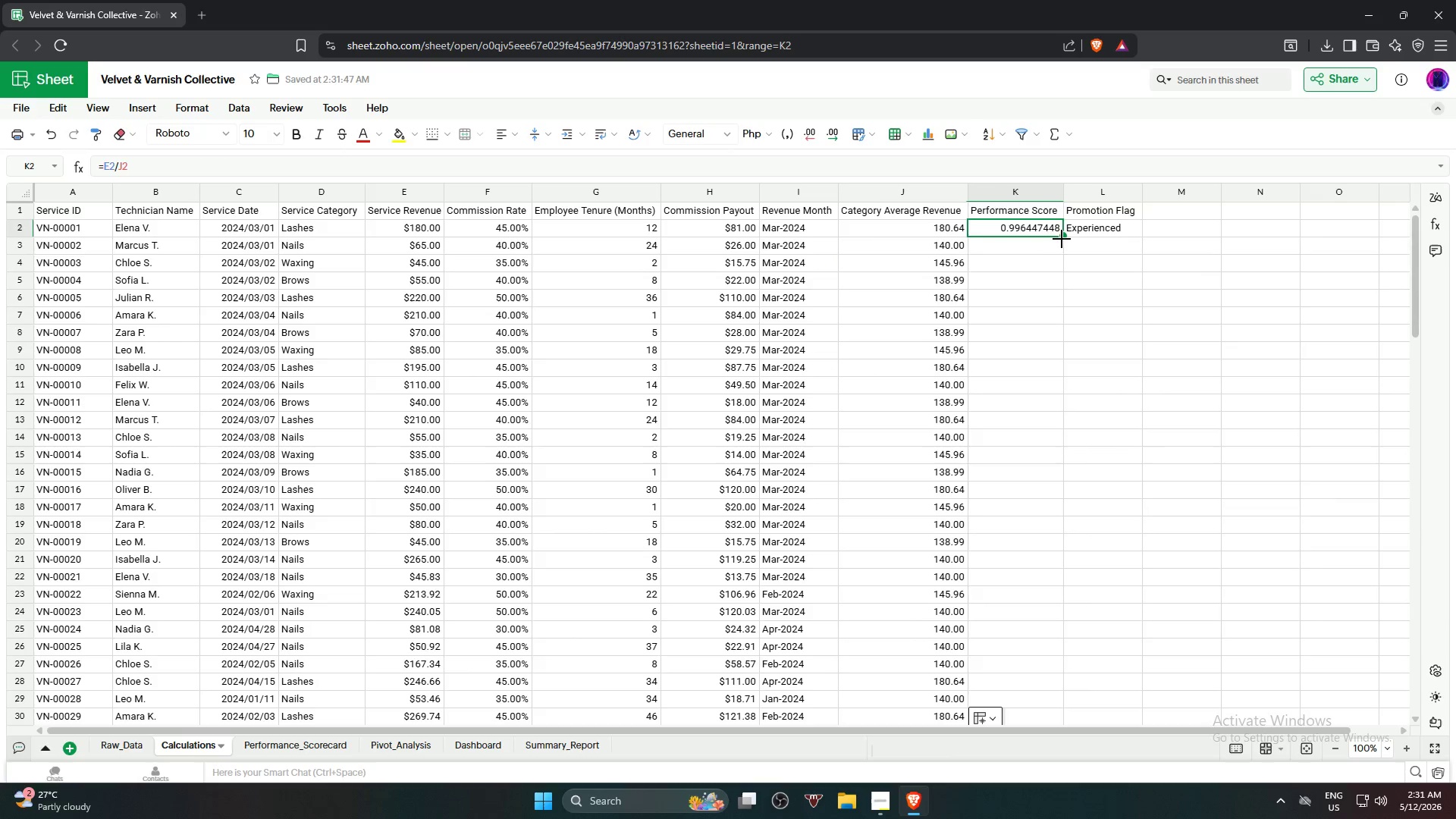 
left_click_drag(start_coordinate=[1064, 237], to_coordinate=[995, 386])
 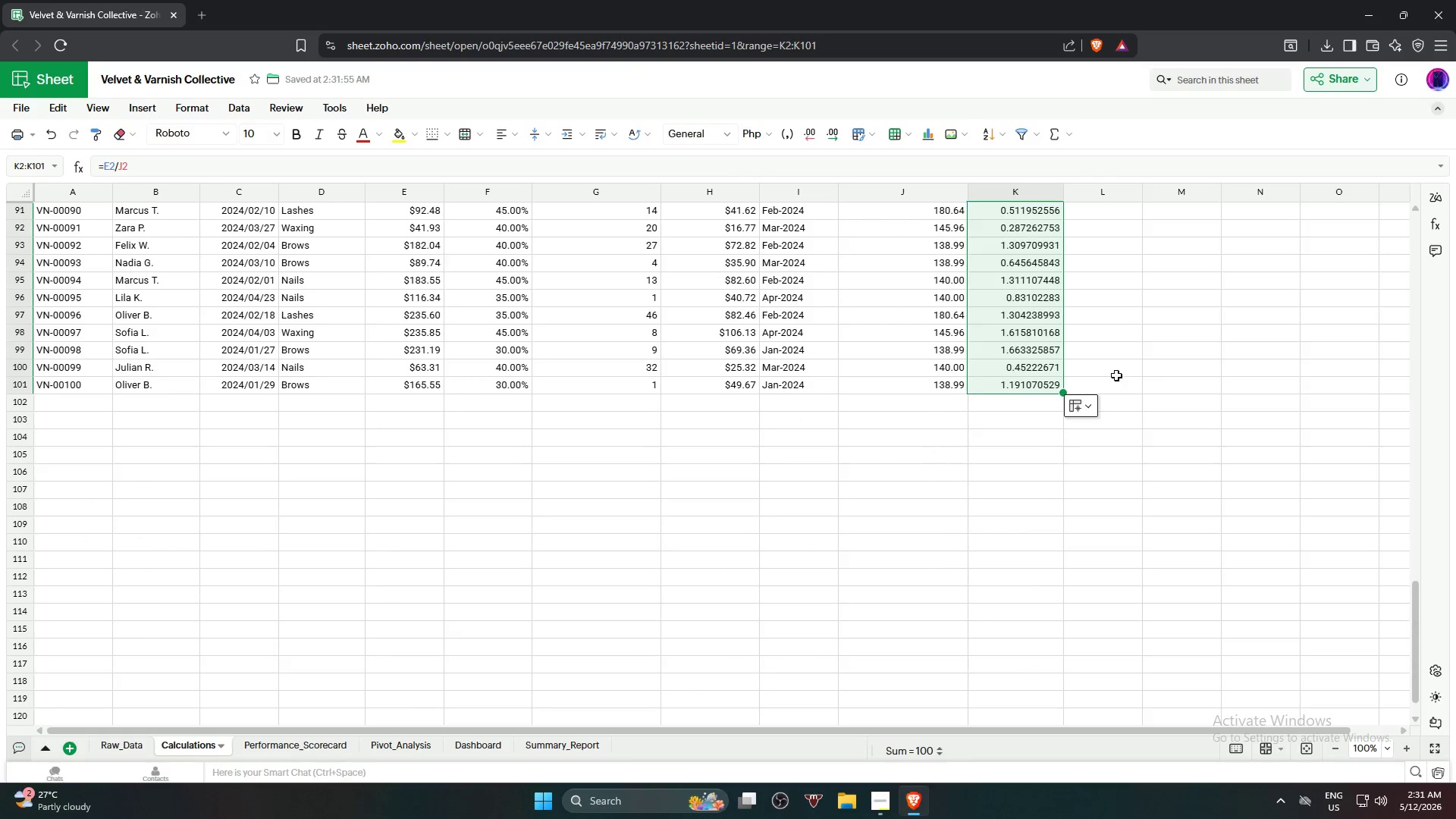 
scroll: coordinate [1166, 379], scroll_direction: up, amount: 26.0
 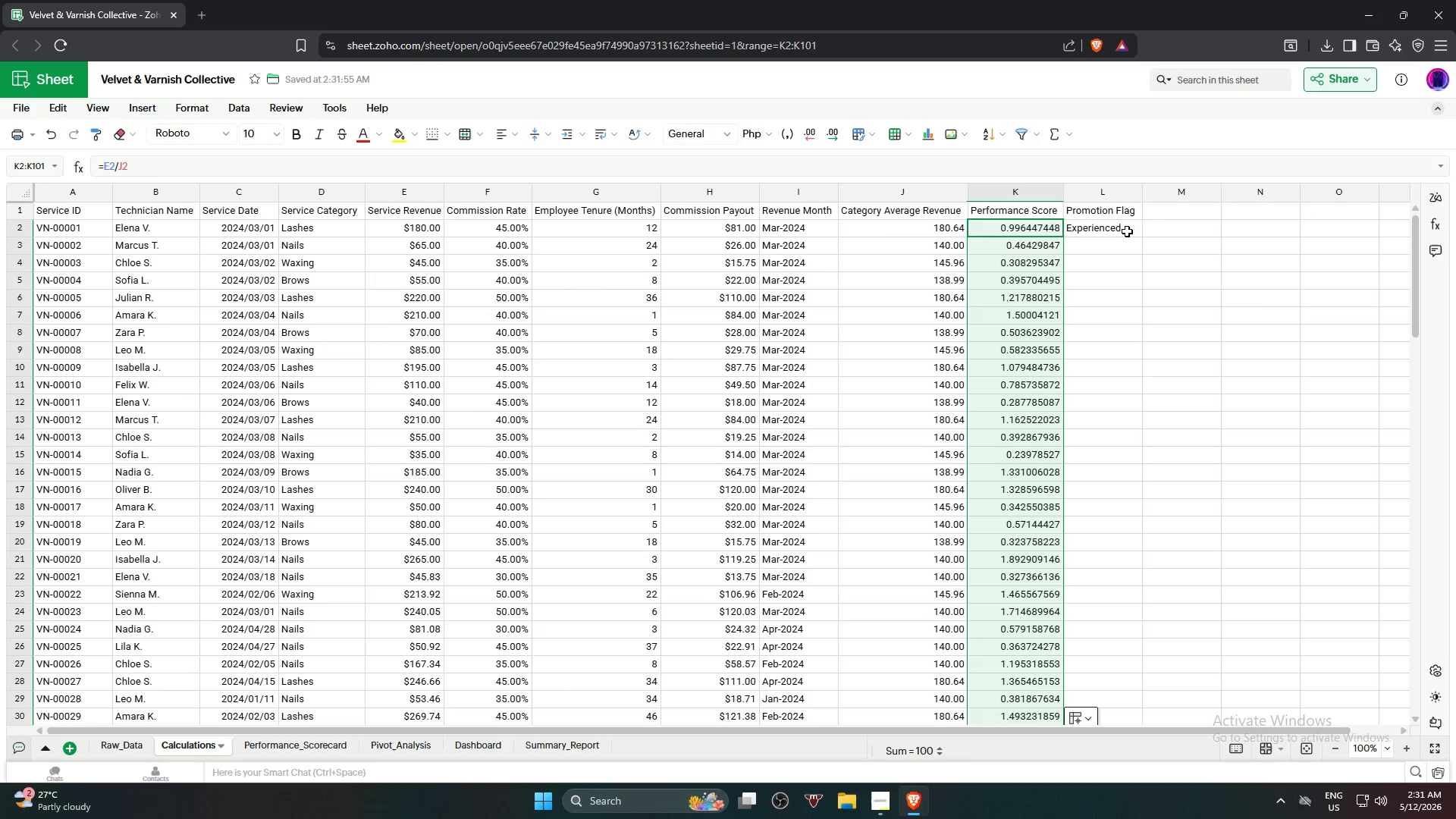 
left_click([1124, 229])
 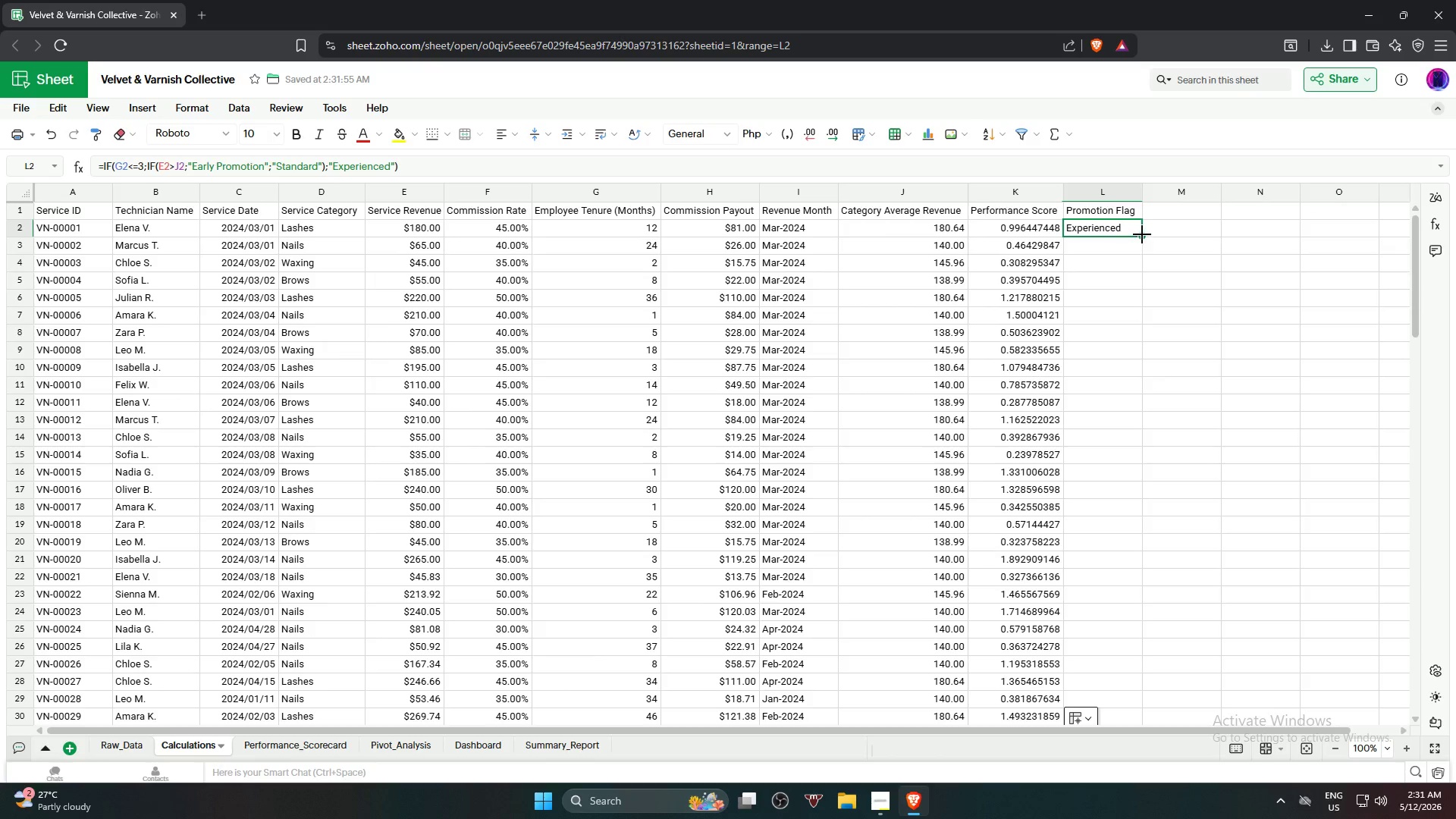 
left_click_drag(start_coordinate=[1142, 234], to_coordinate=[1126, 375])
 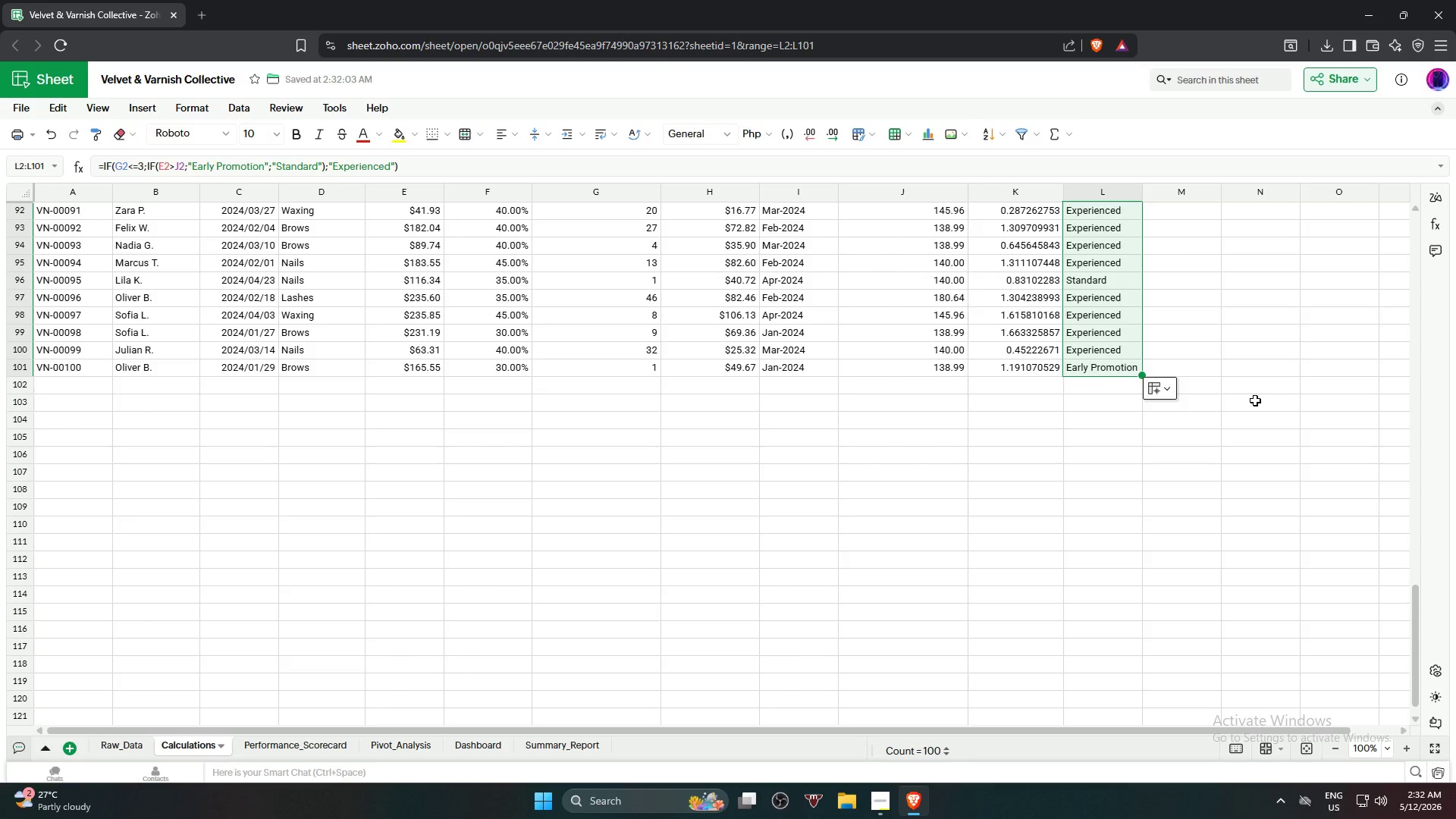 
scroll: coordinate [1247, 416], scroll_direction: up, amount: 28.0
 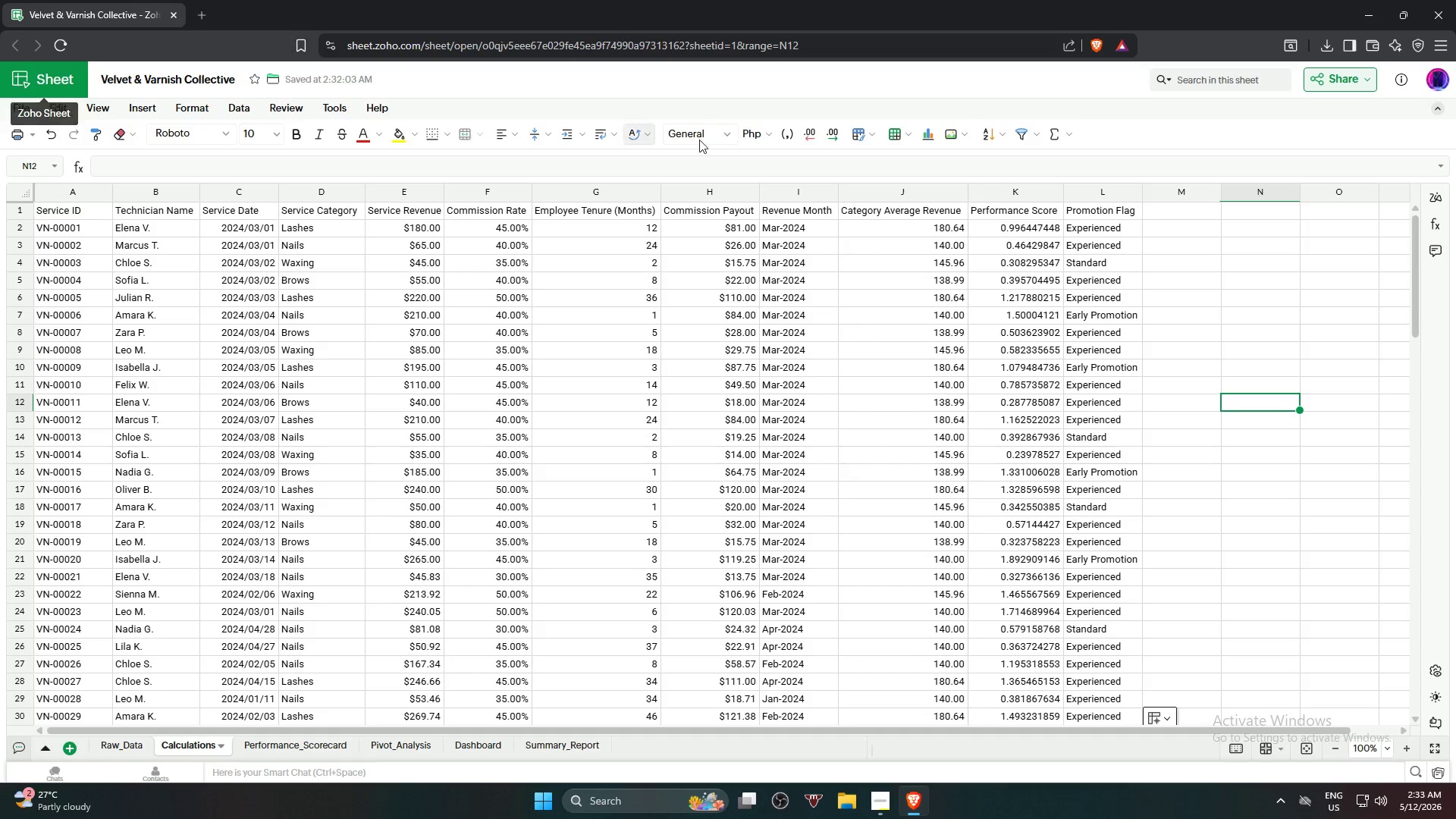 
wait(86.91)
 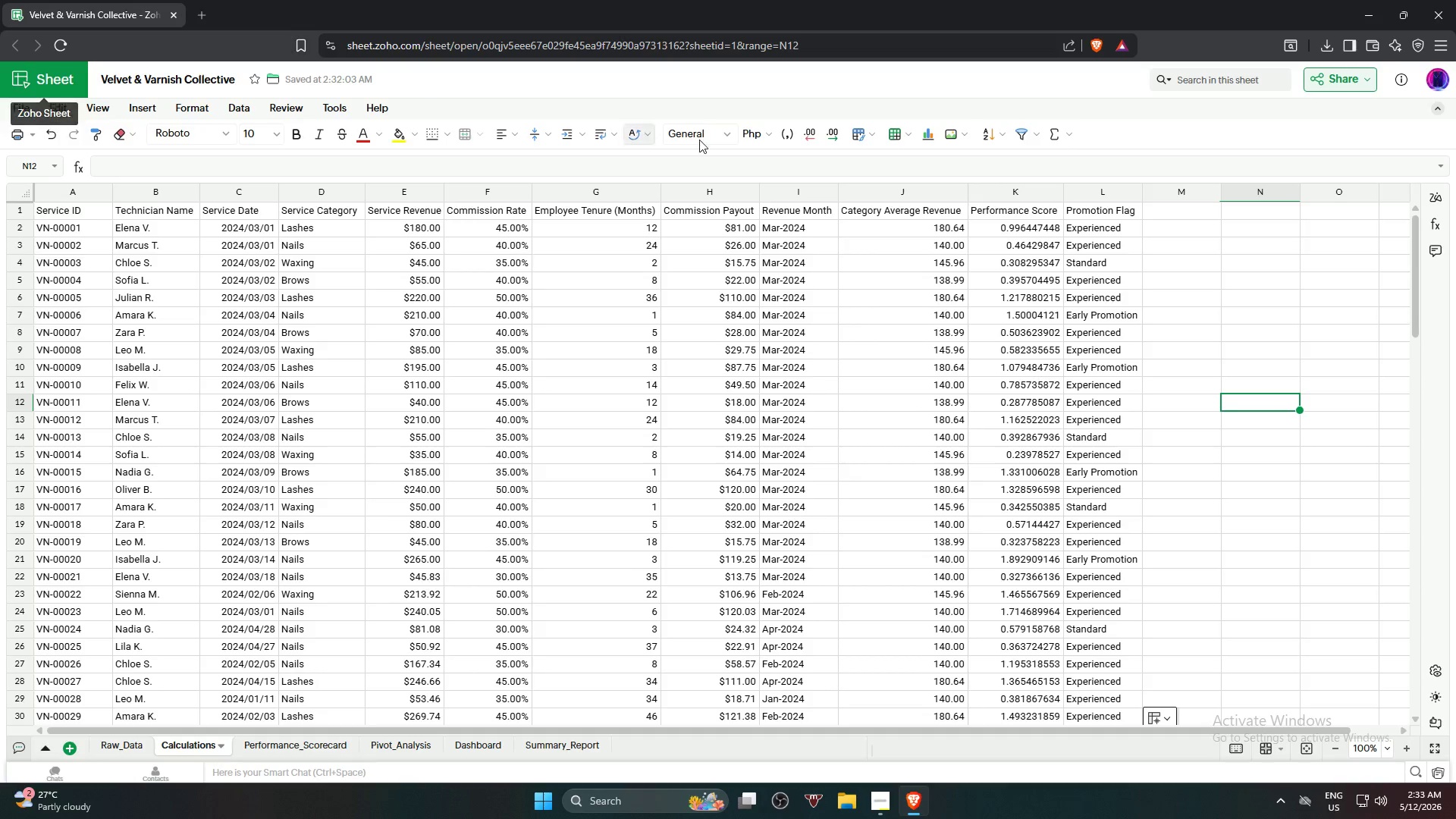 
left_click([891, 228])
 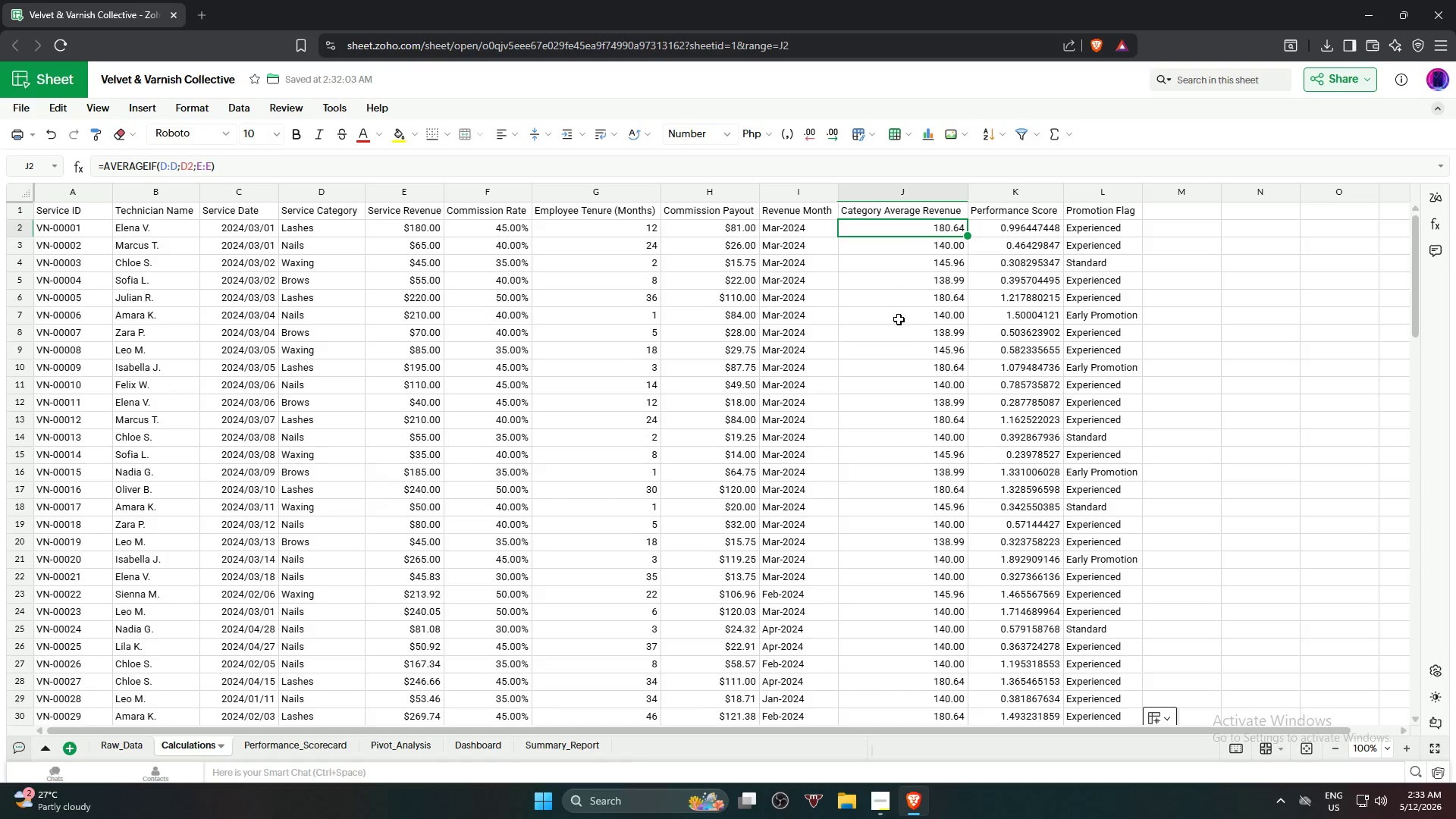 
hold_key(key=ShiftLeft, duration=0.73)
 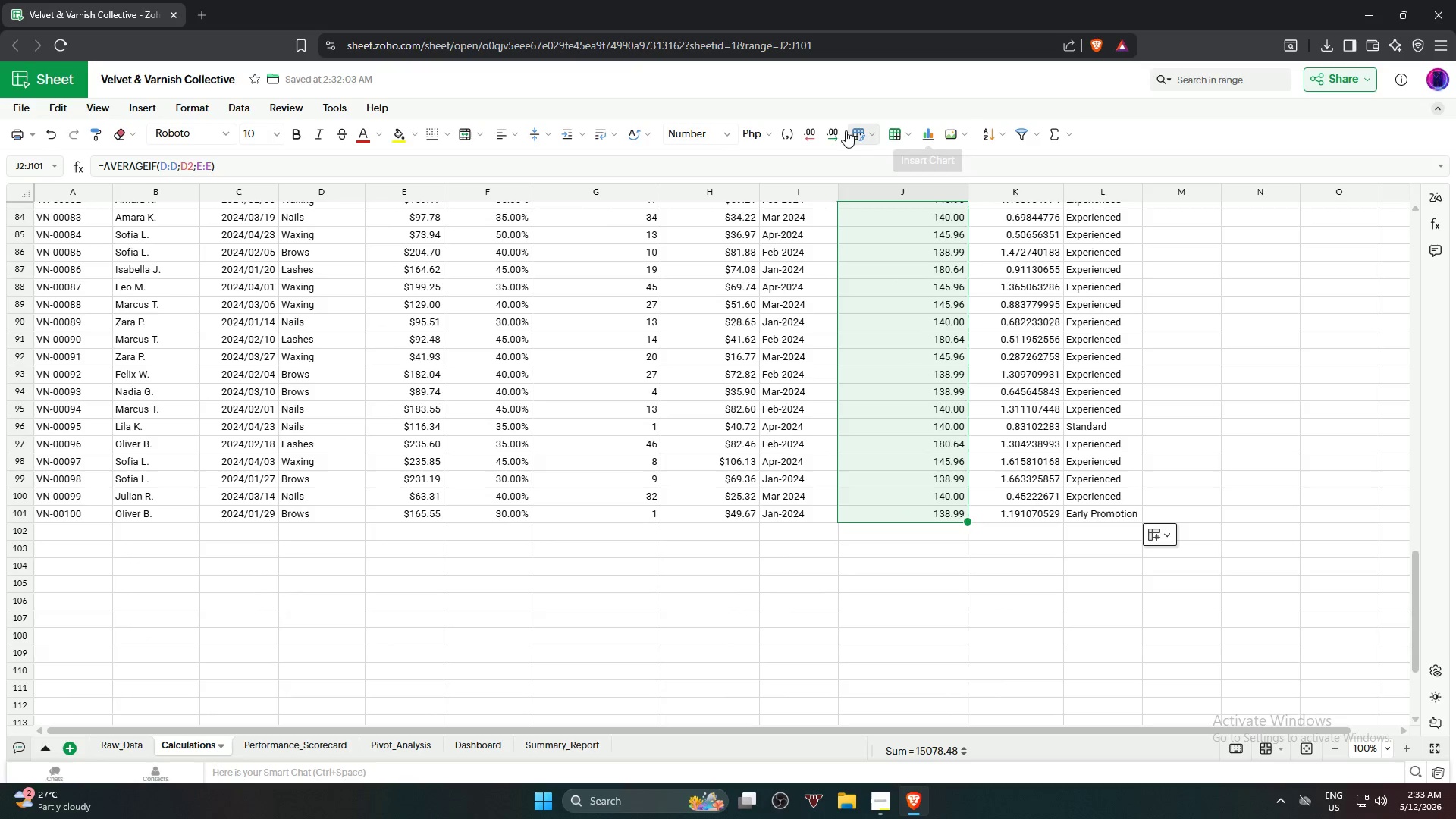 
scroll: coordinate [914, 375], scroll_direction: down, amount: 19.0
 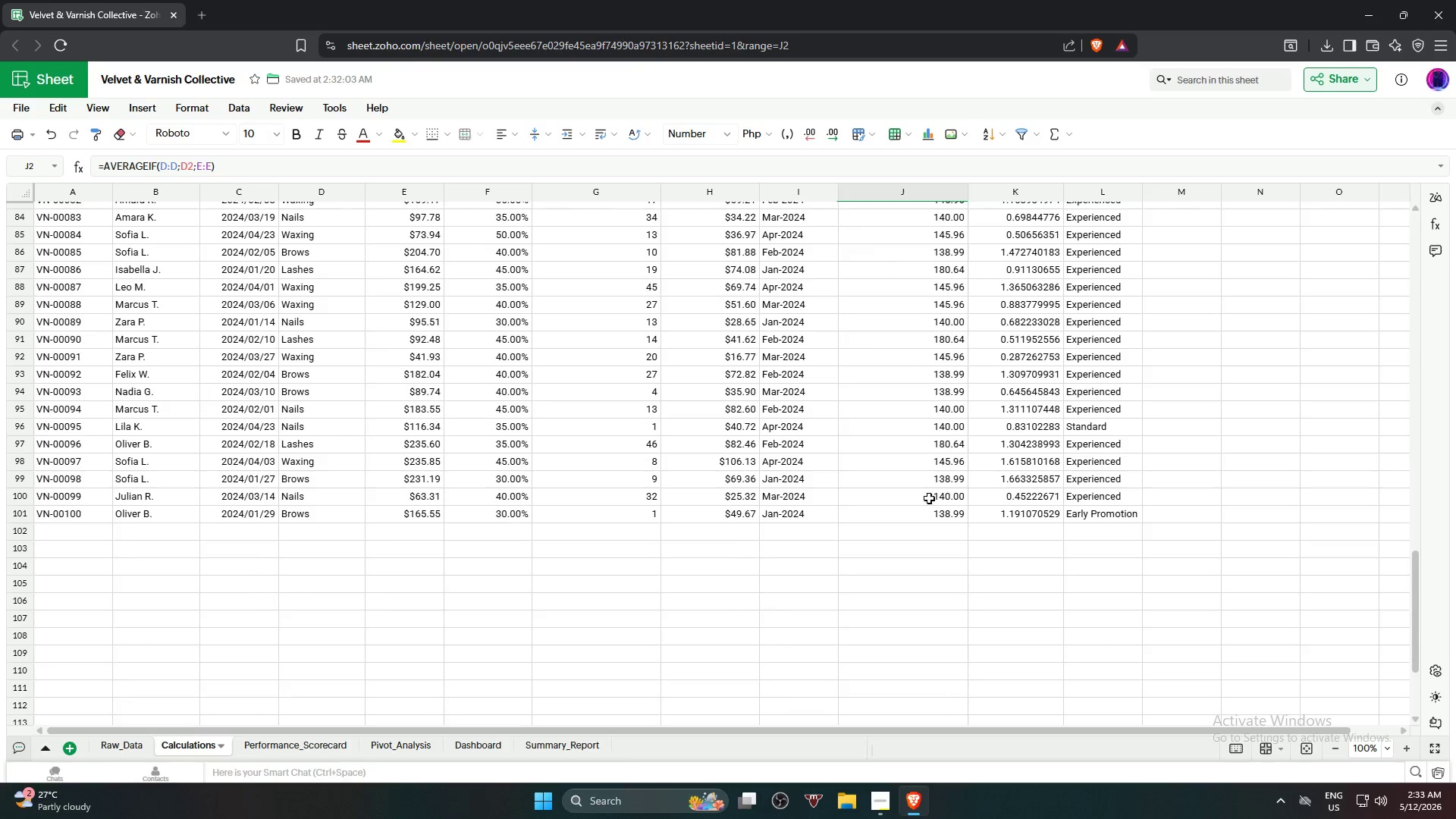 
left_click([912, 519])
 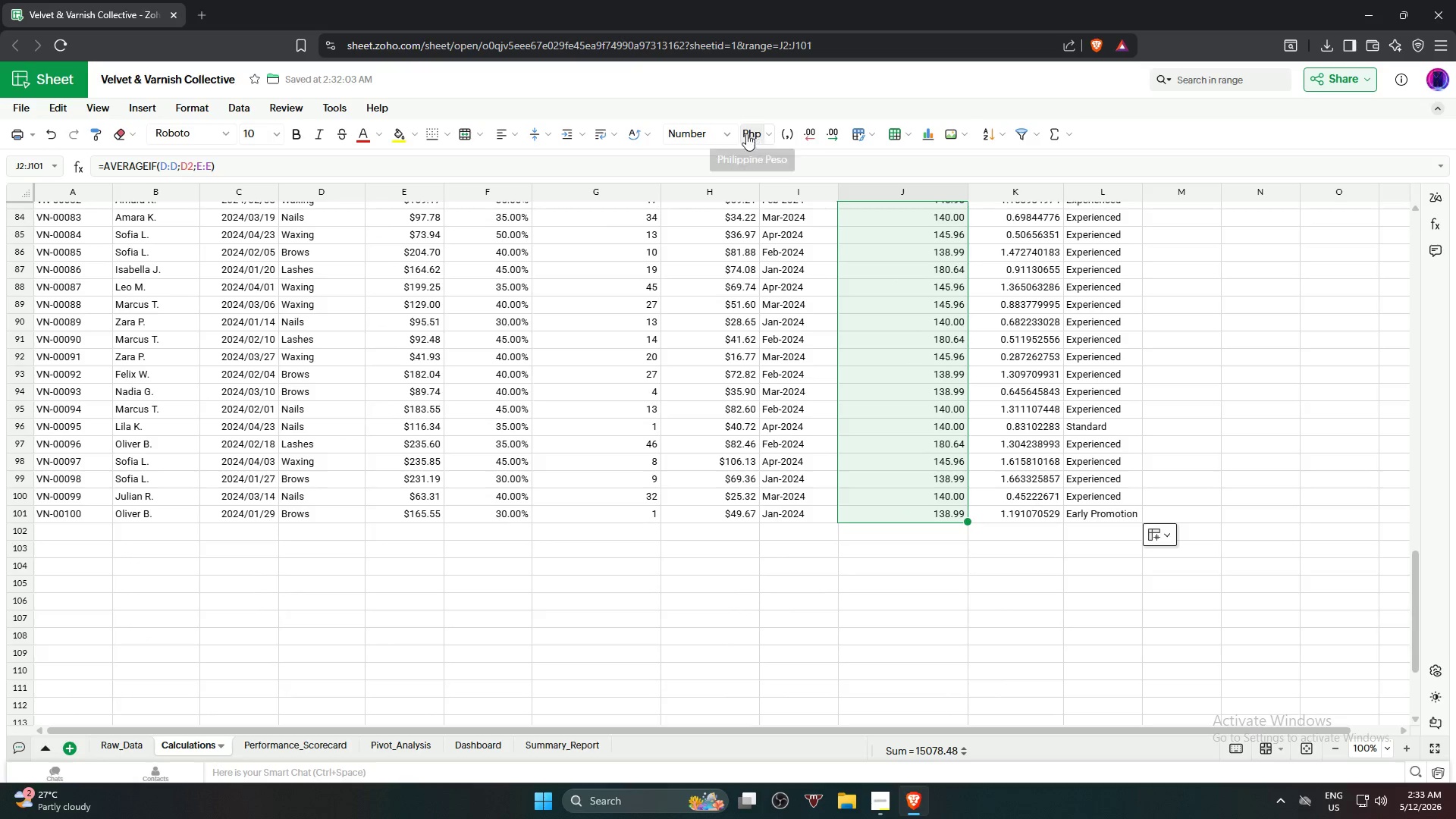 
left_click([731, 134])
 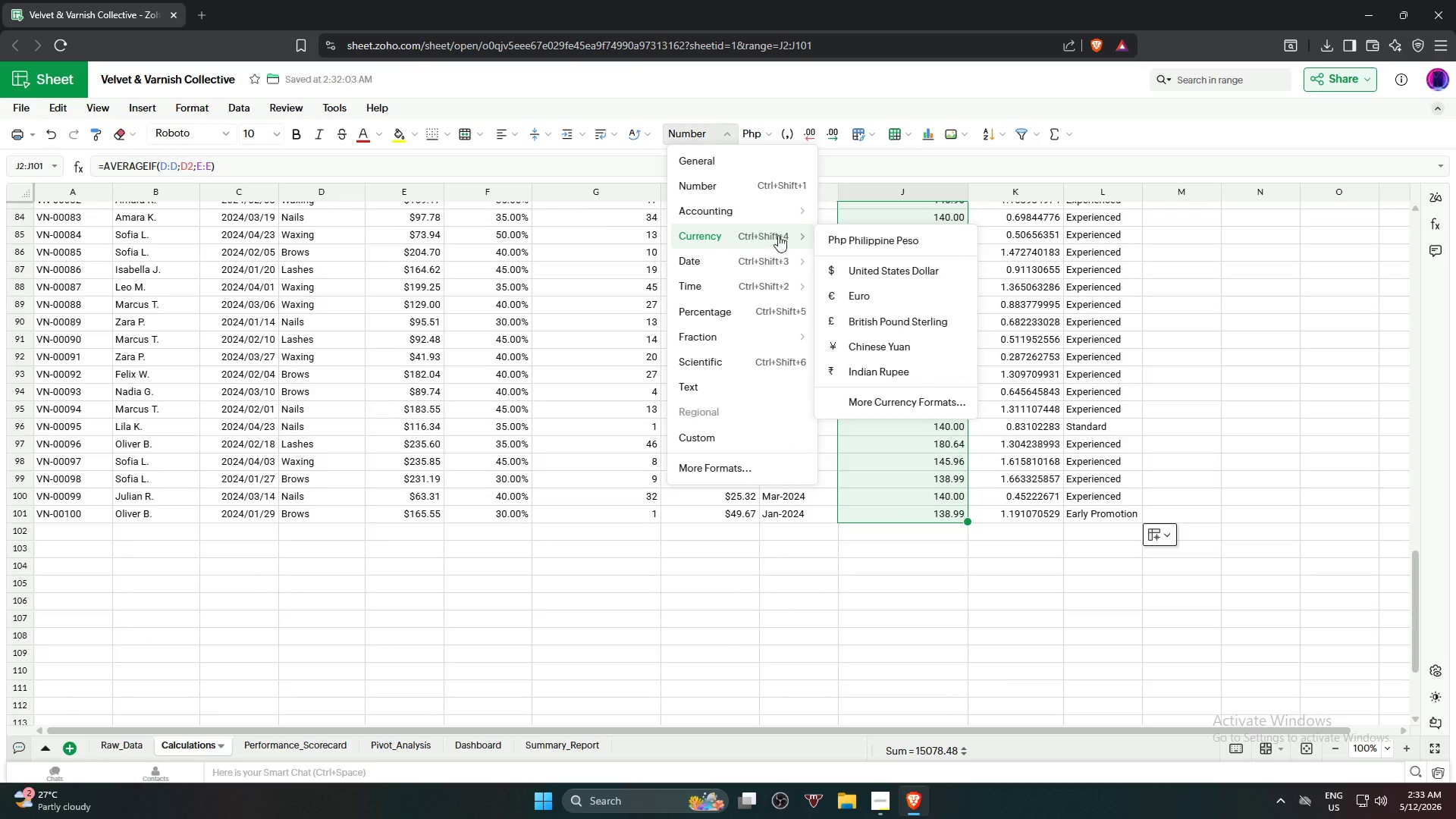 
left_click([860, 271])
 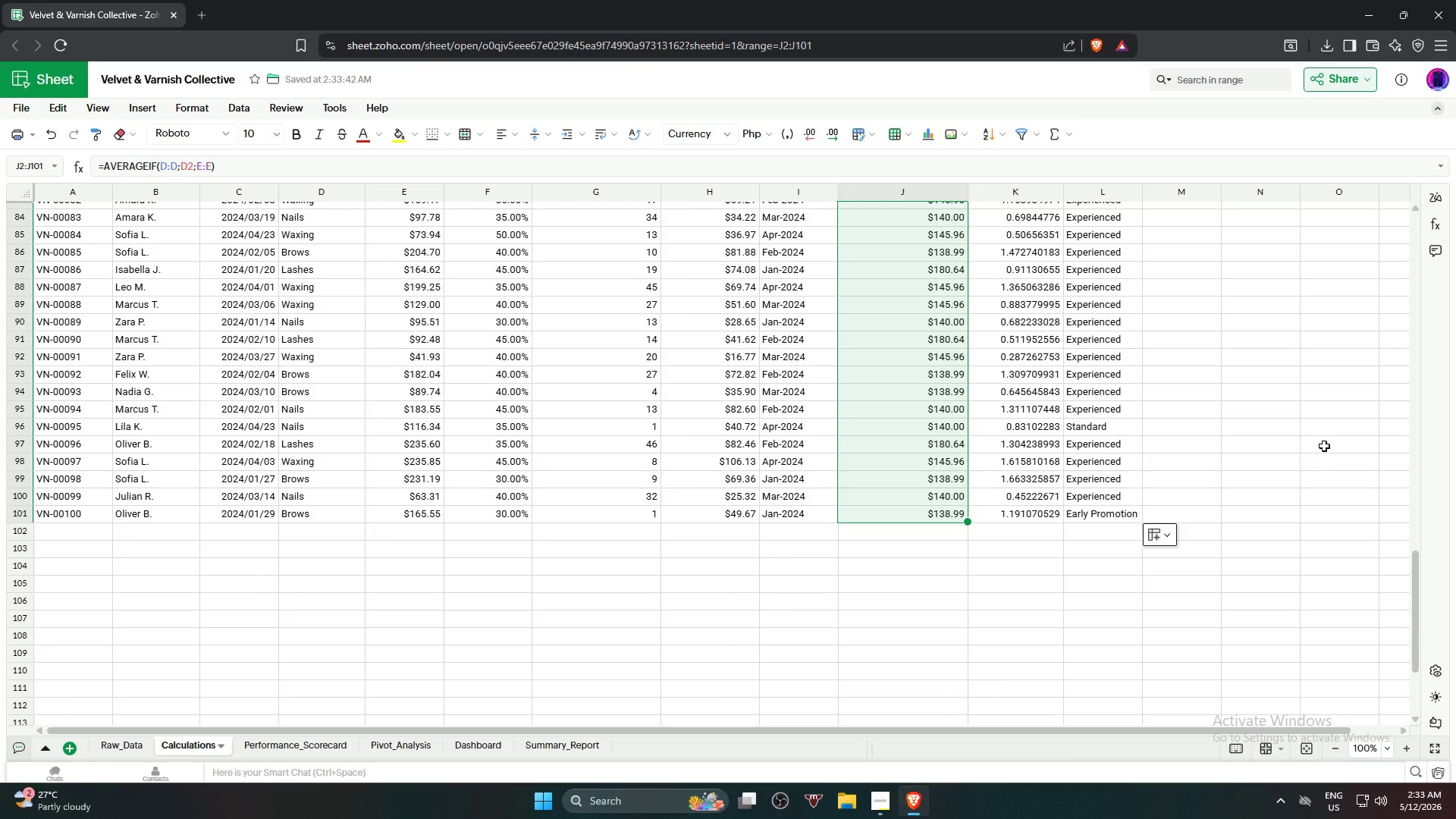 
scroll: coordinate [1314, 390], scroll_direction: up, amount: 22.0
 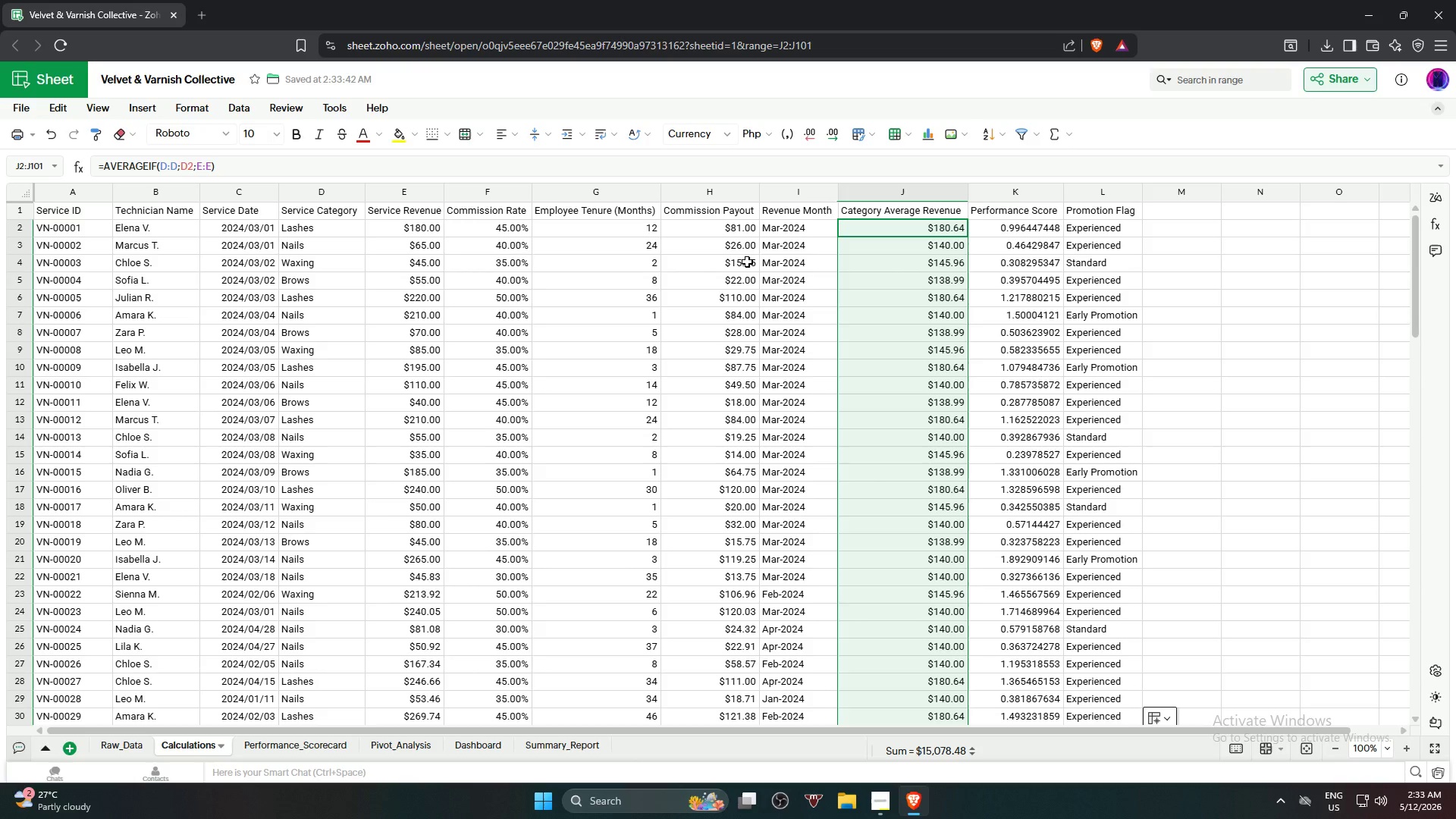 
left_click([487, 228])
 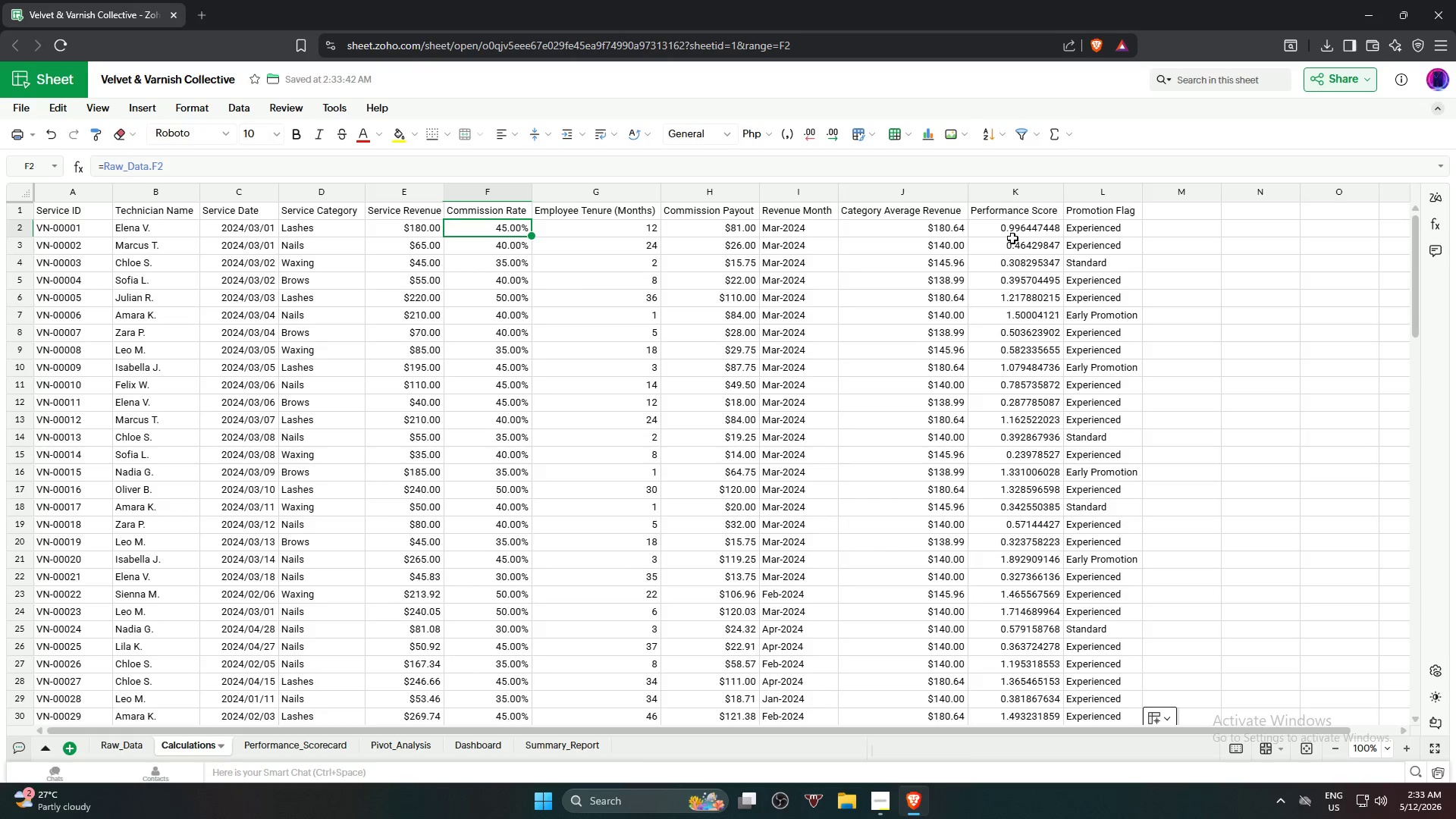 
wait(7.3)
 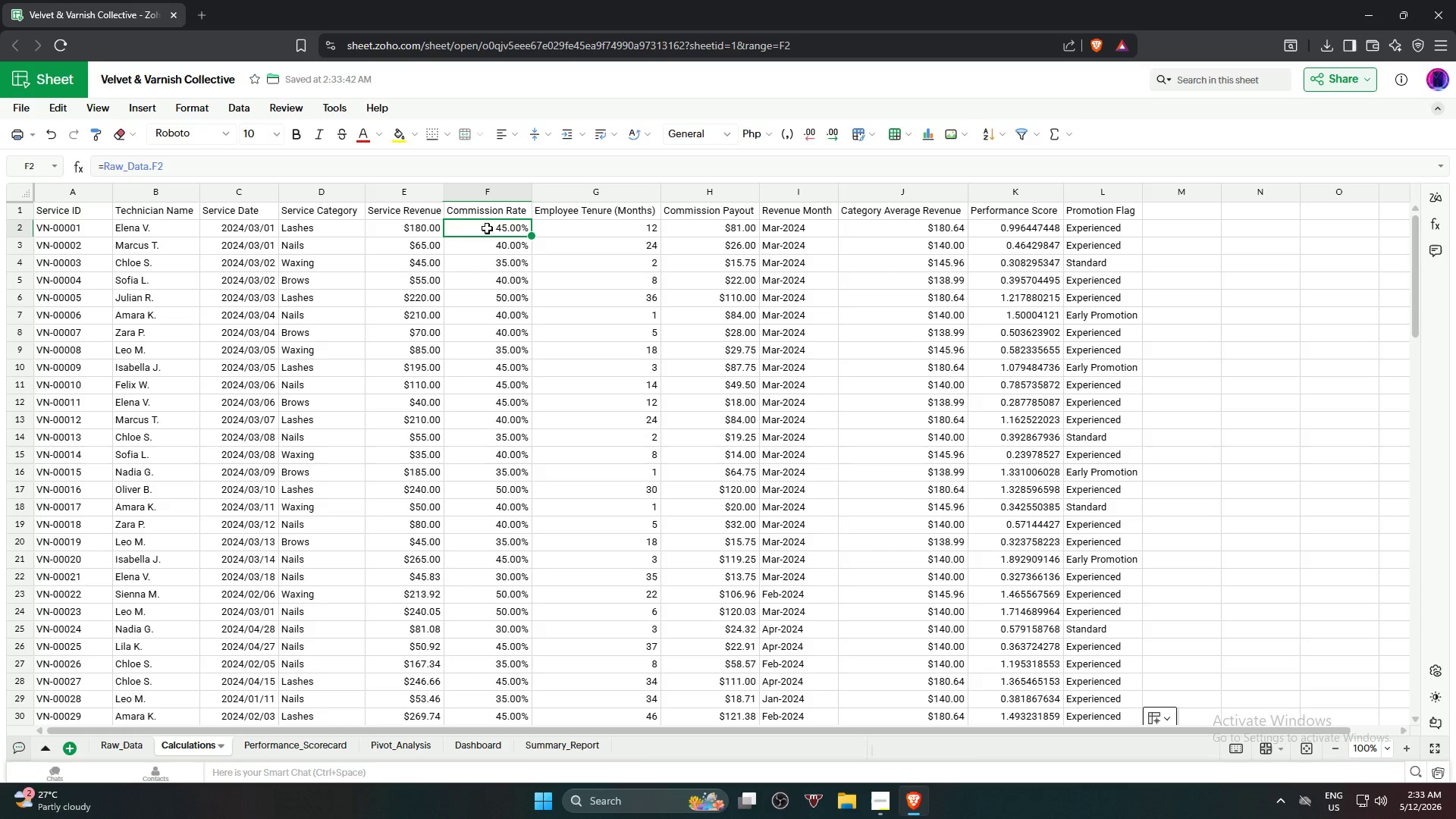 
left_click([1021, 229])
 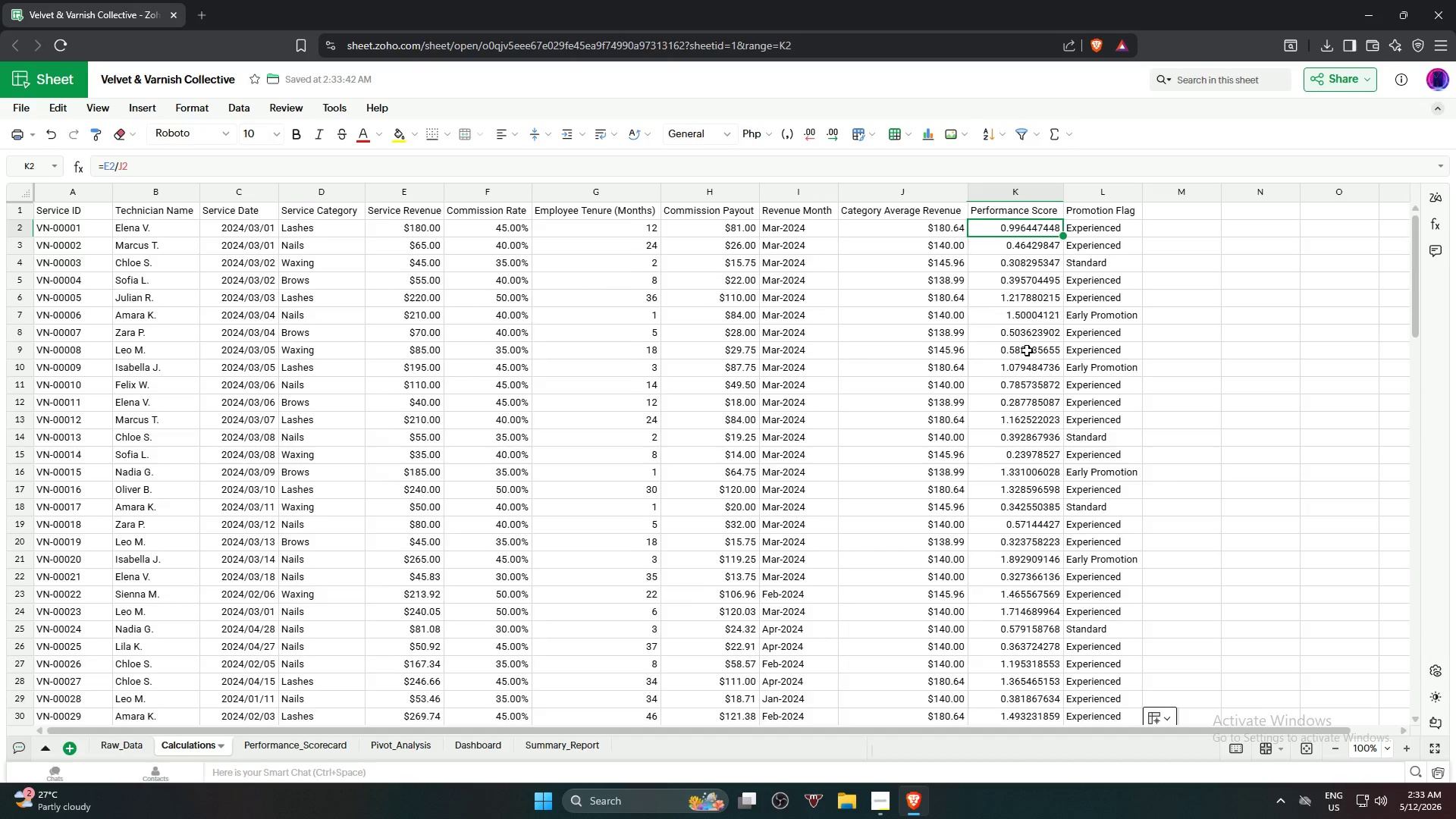 
scroll: coordinate [1027, 439], scroll_direction: down, amount: 18.0
 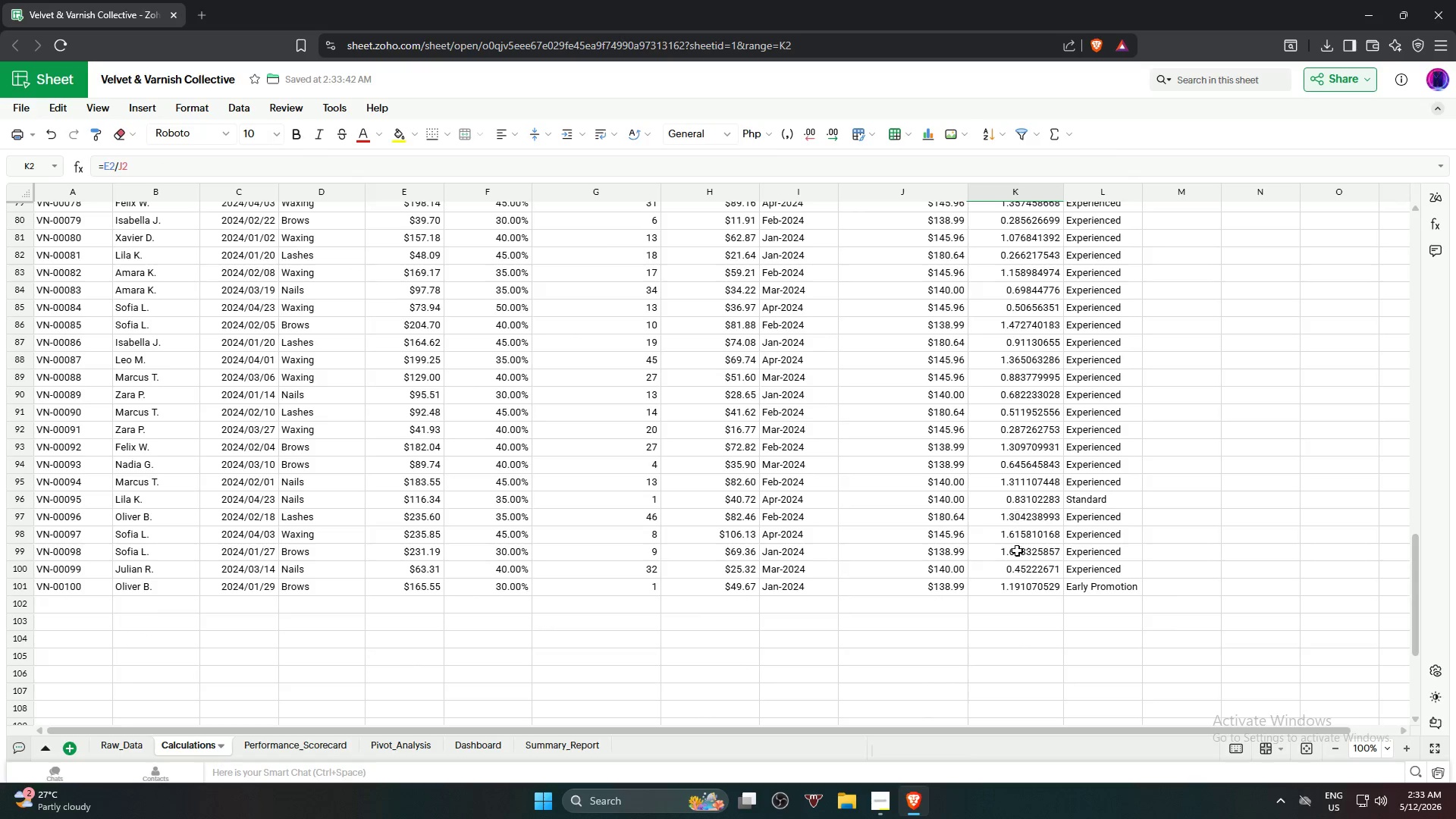 
hold_key(key=ShiftLeft, duration=0.66)
left_click([1021, 593])
 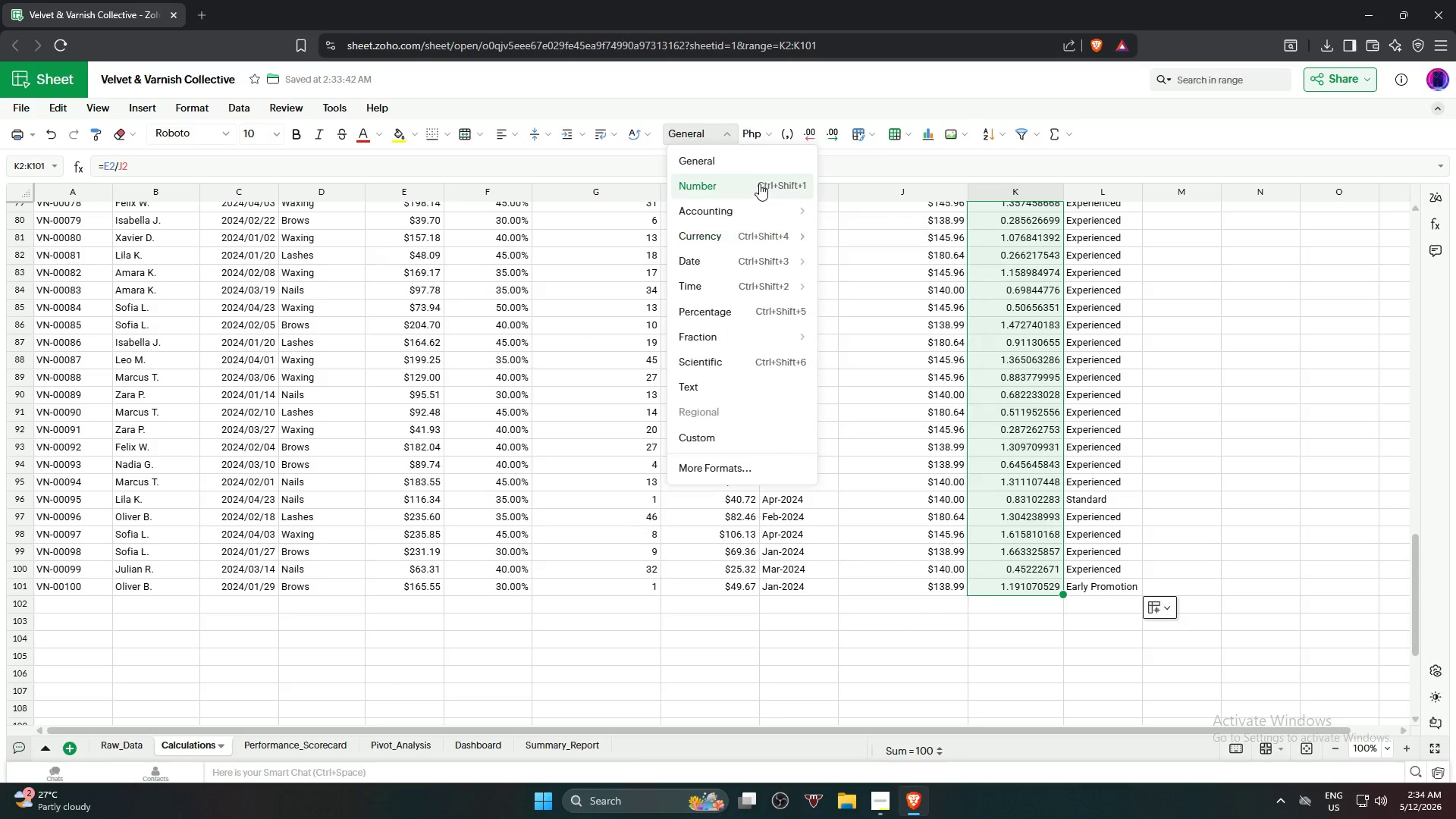 
left_click([759, 183])
 